 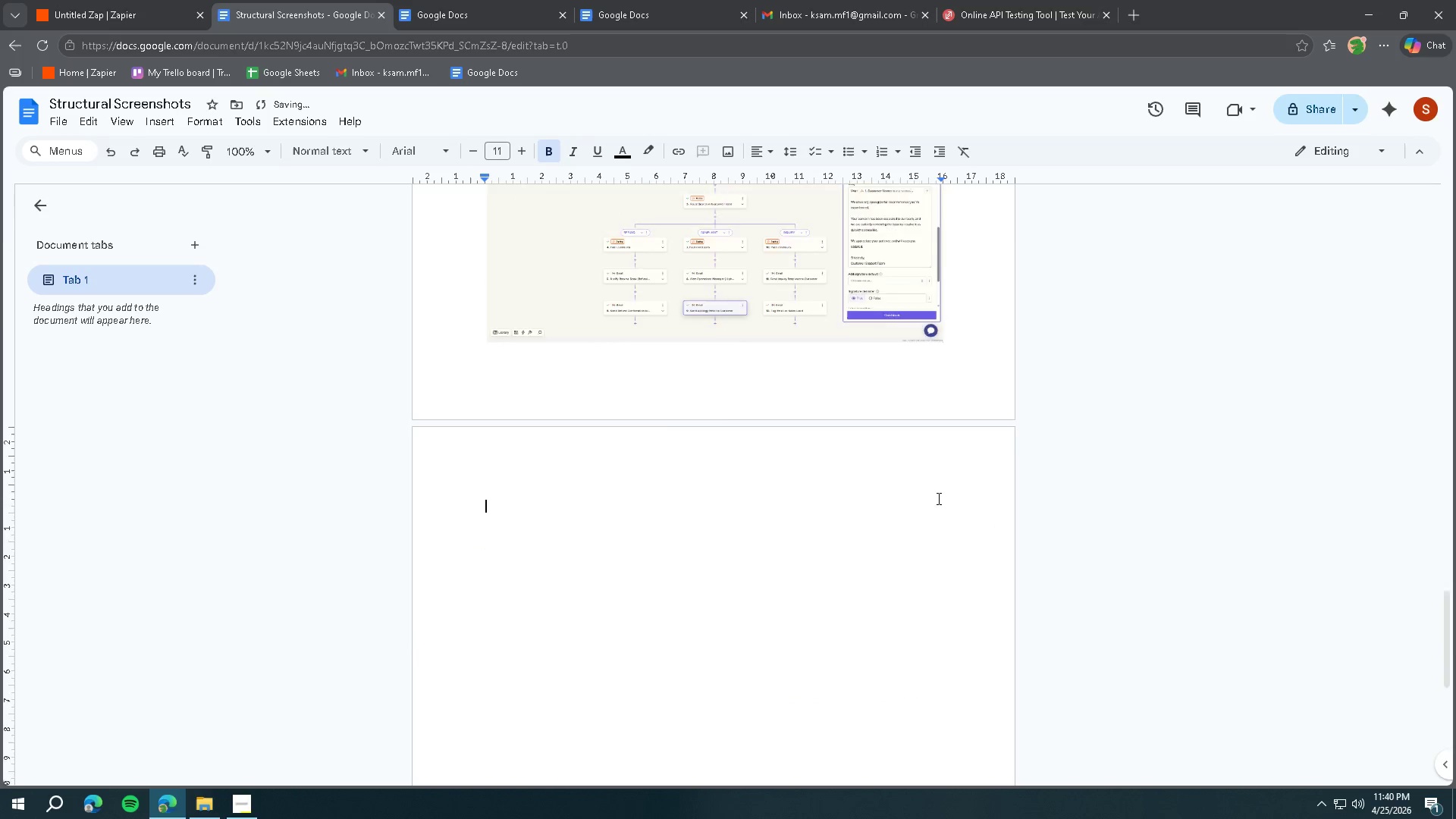 
key(Backspace)
 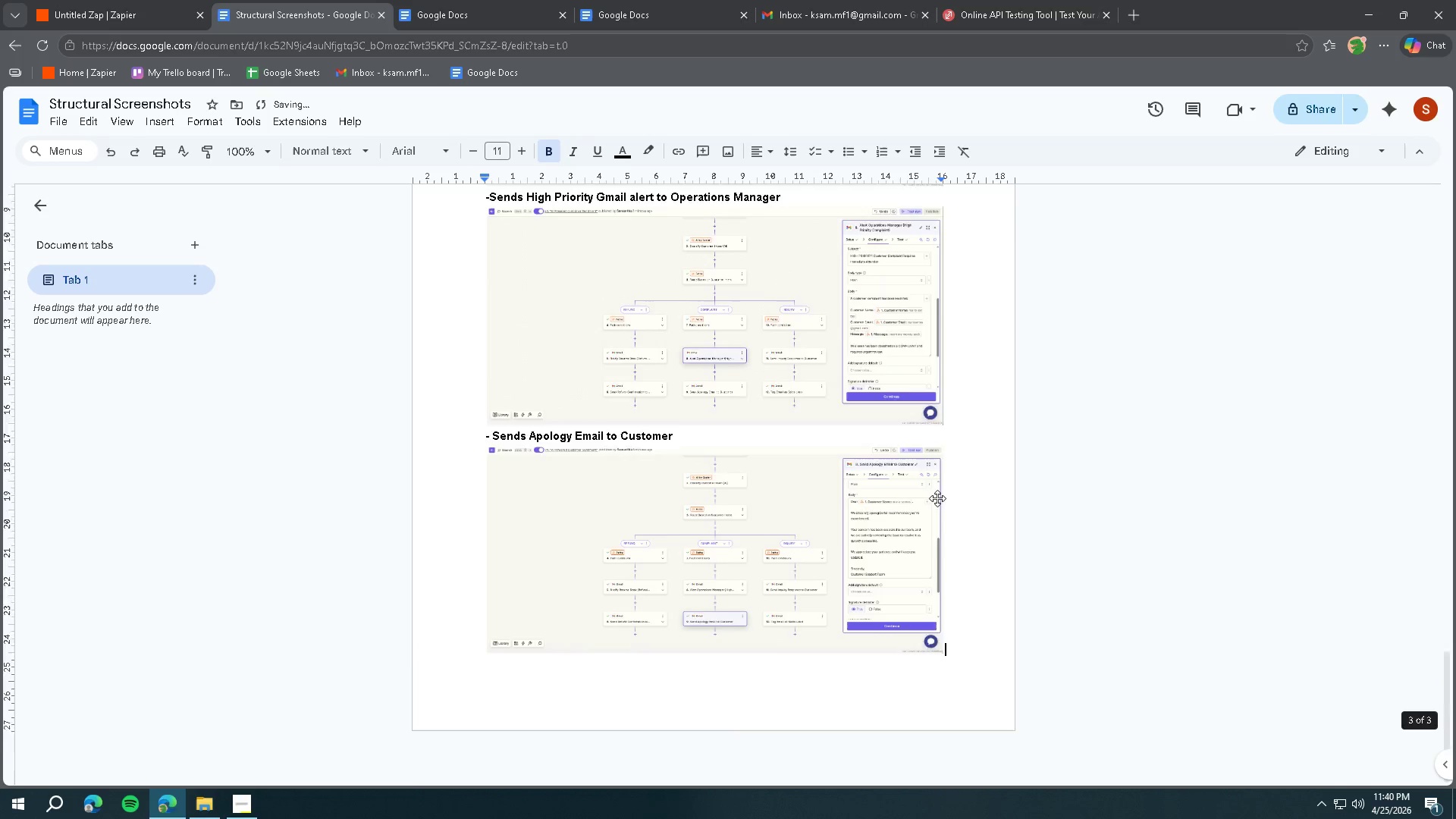 
key(Enter)
 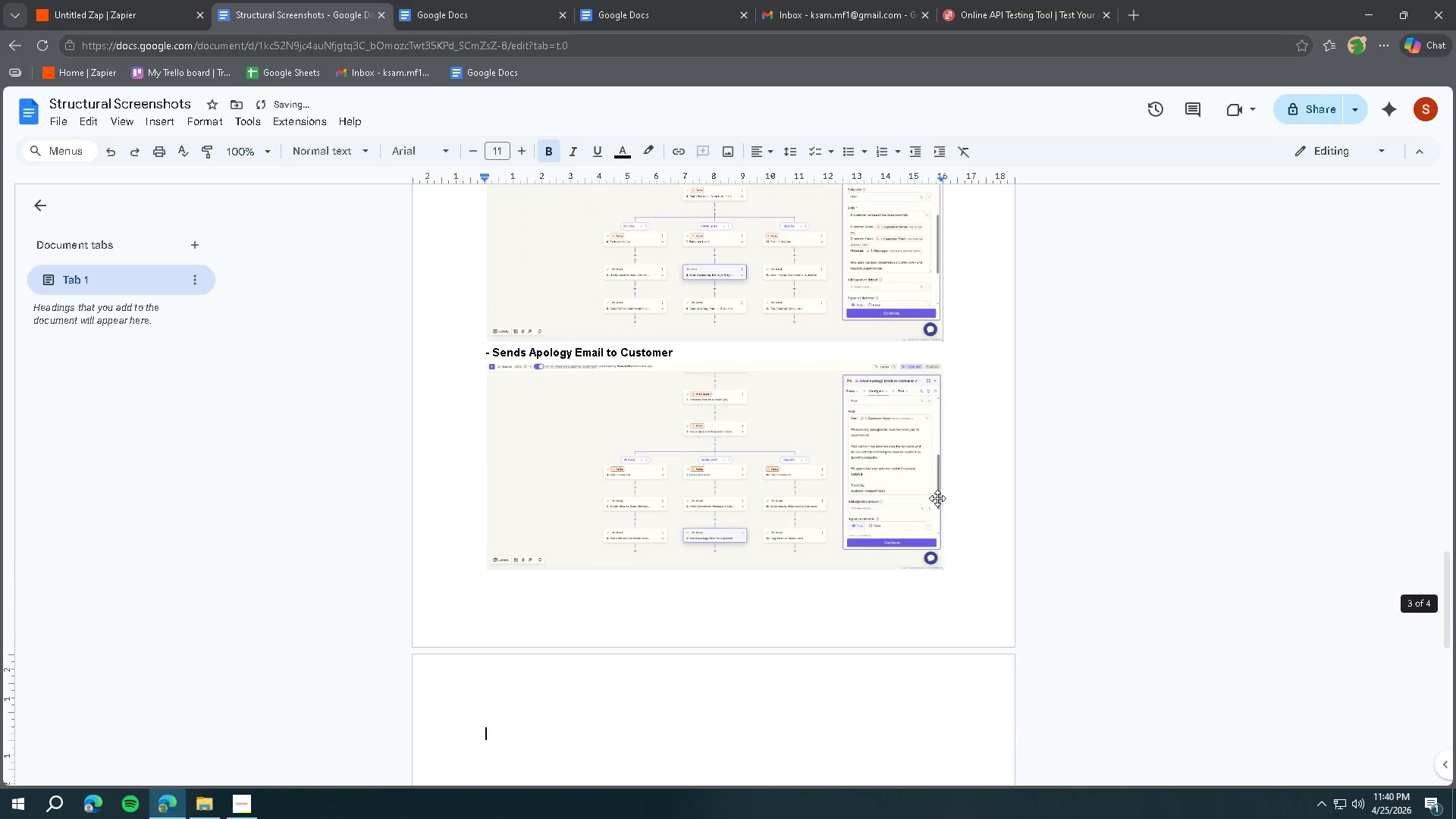 
key(5)
 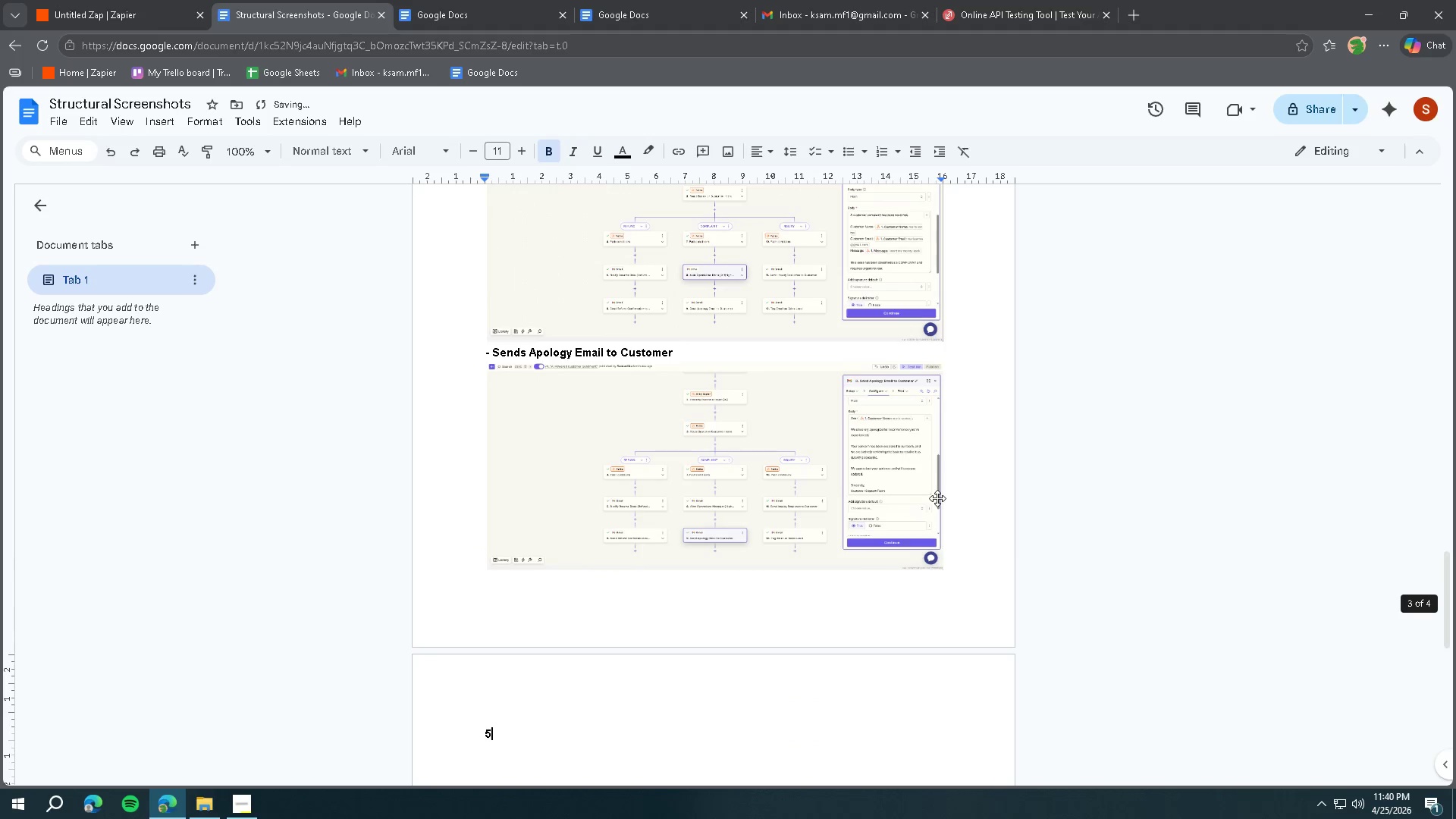 
key(Period)
 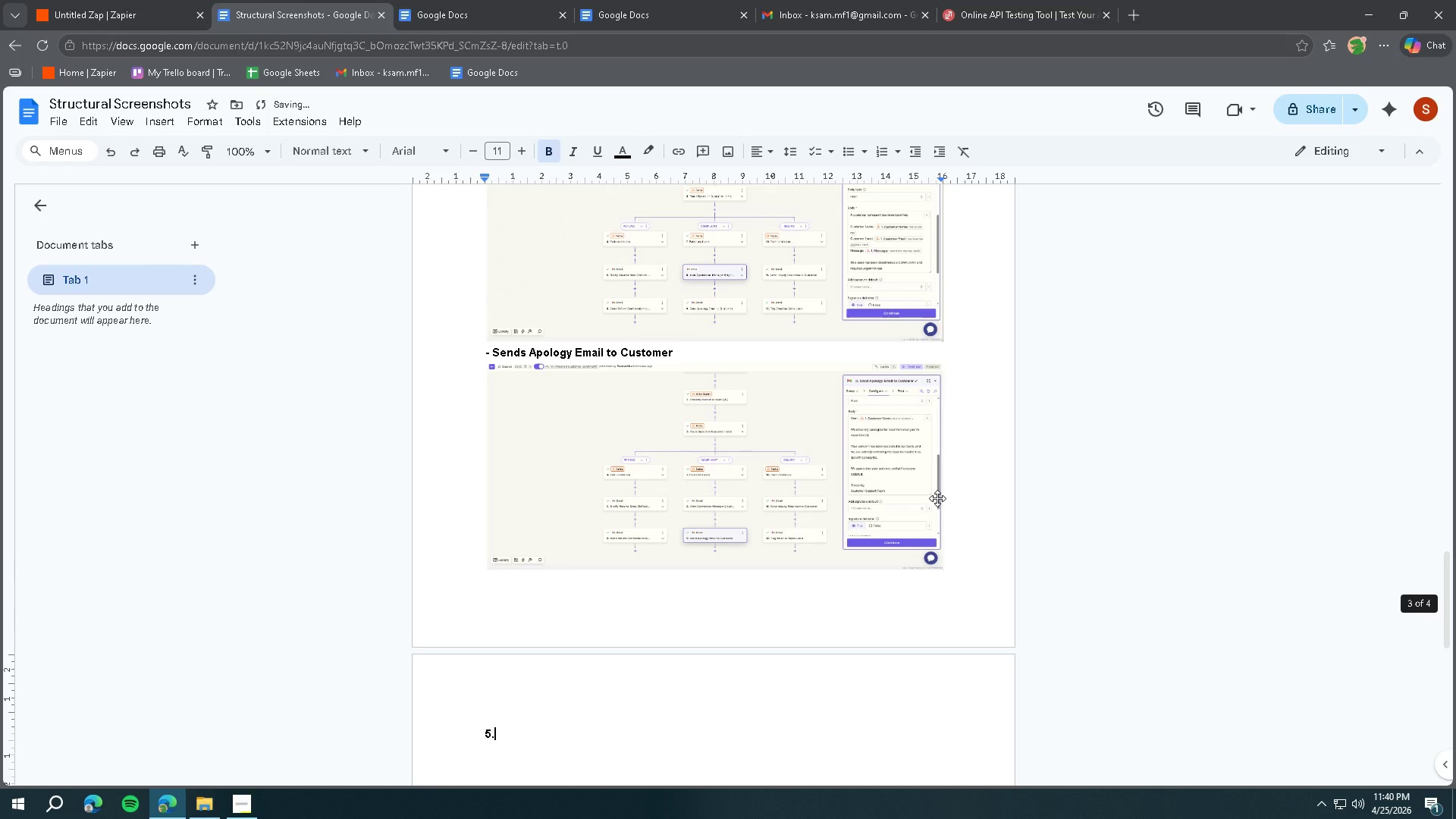 
key(Space)
 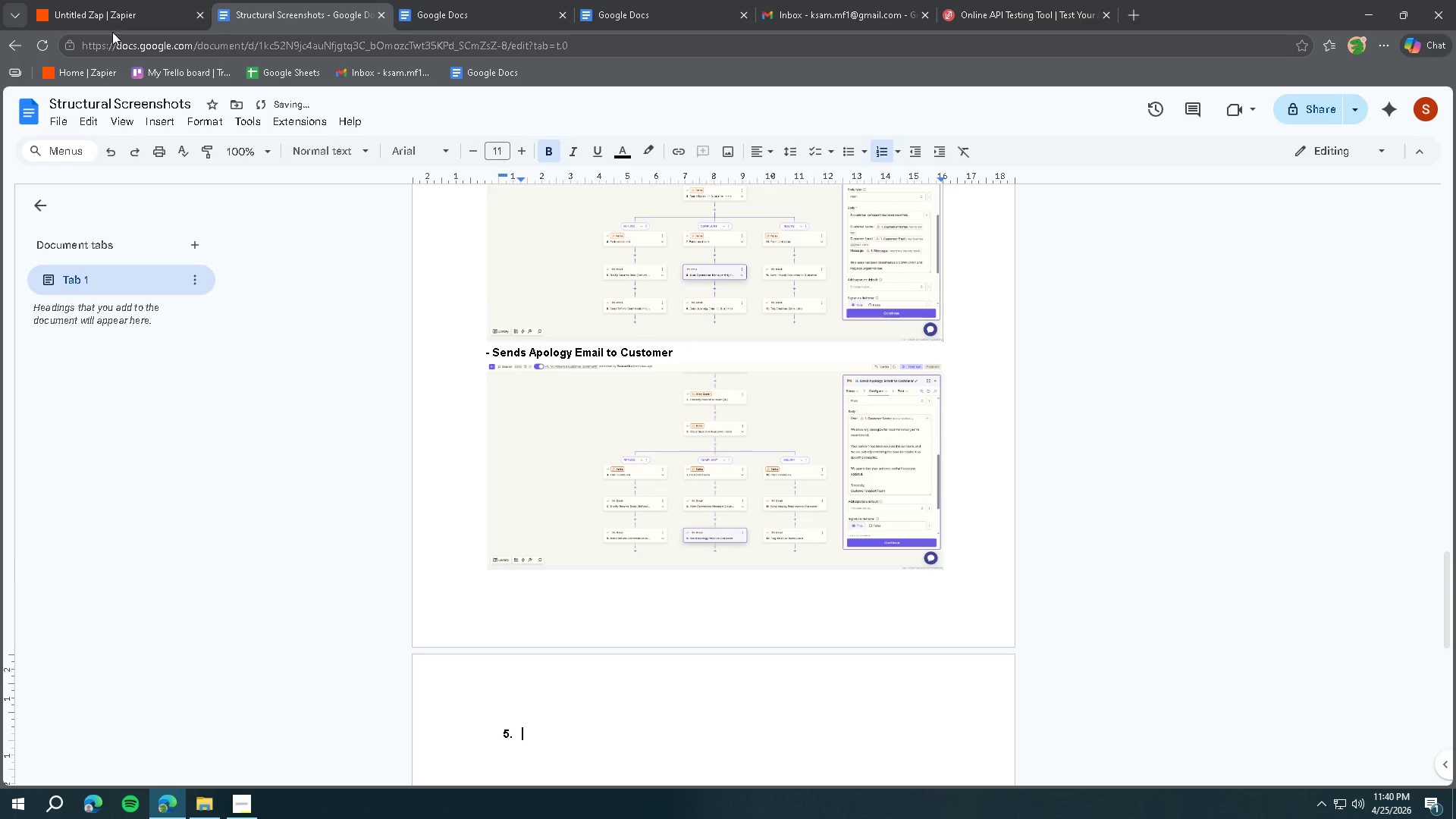 
left_click([85, 8])
 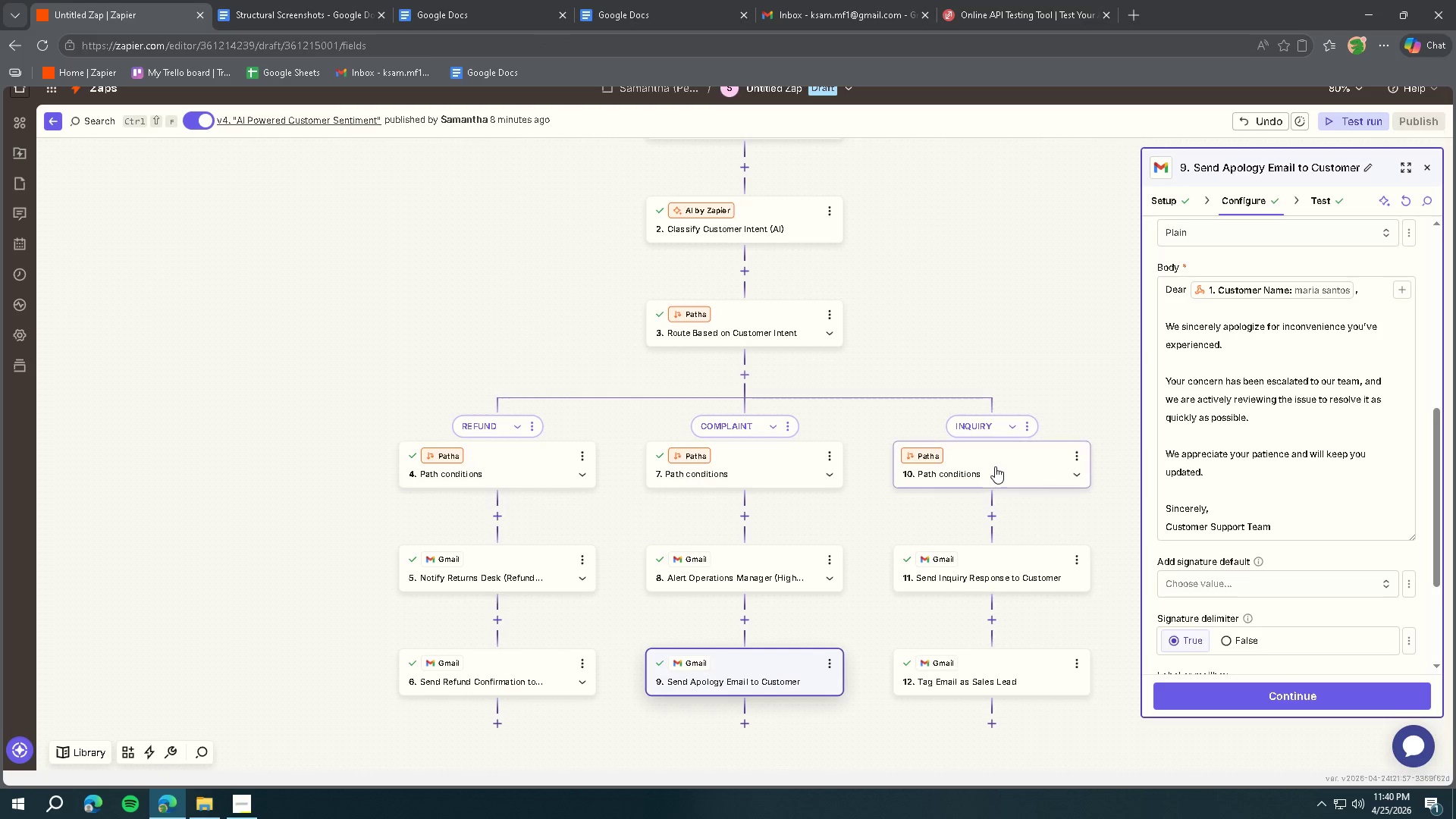 
left_click([995, 466])
 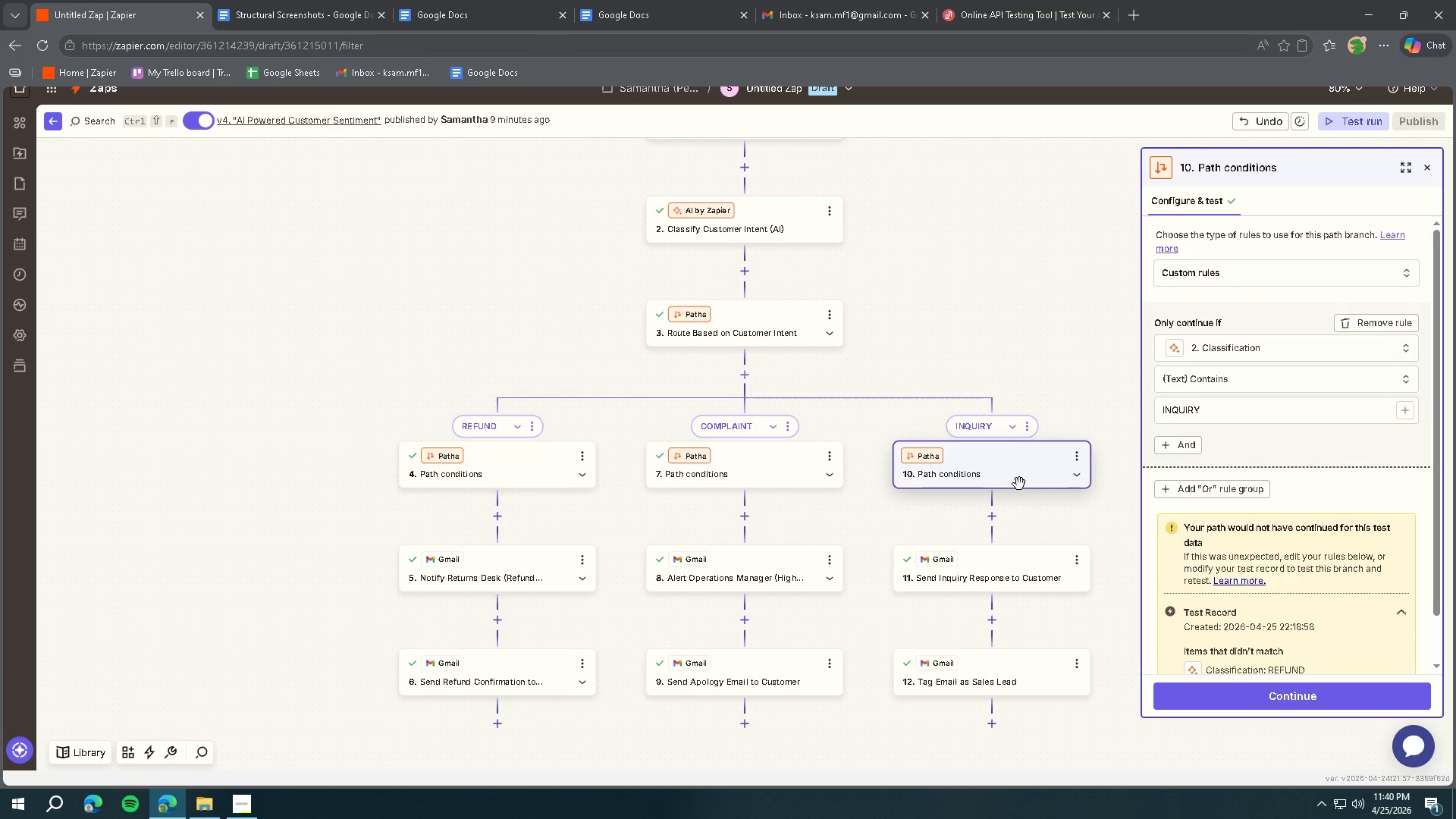 
key(Meta+Shift+ShiftLeft)
 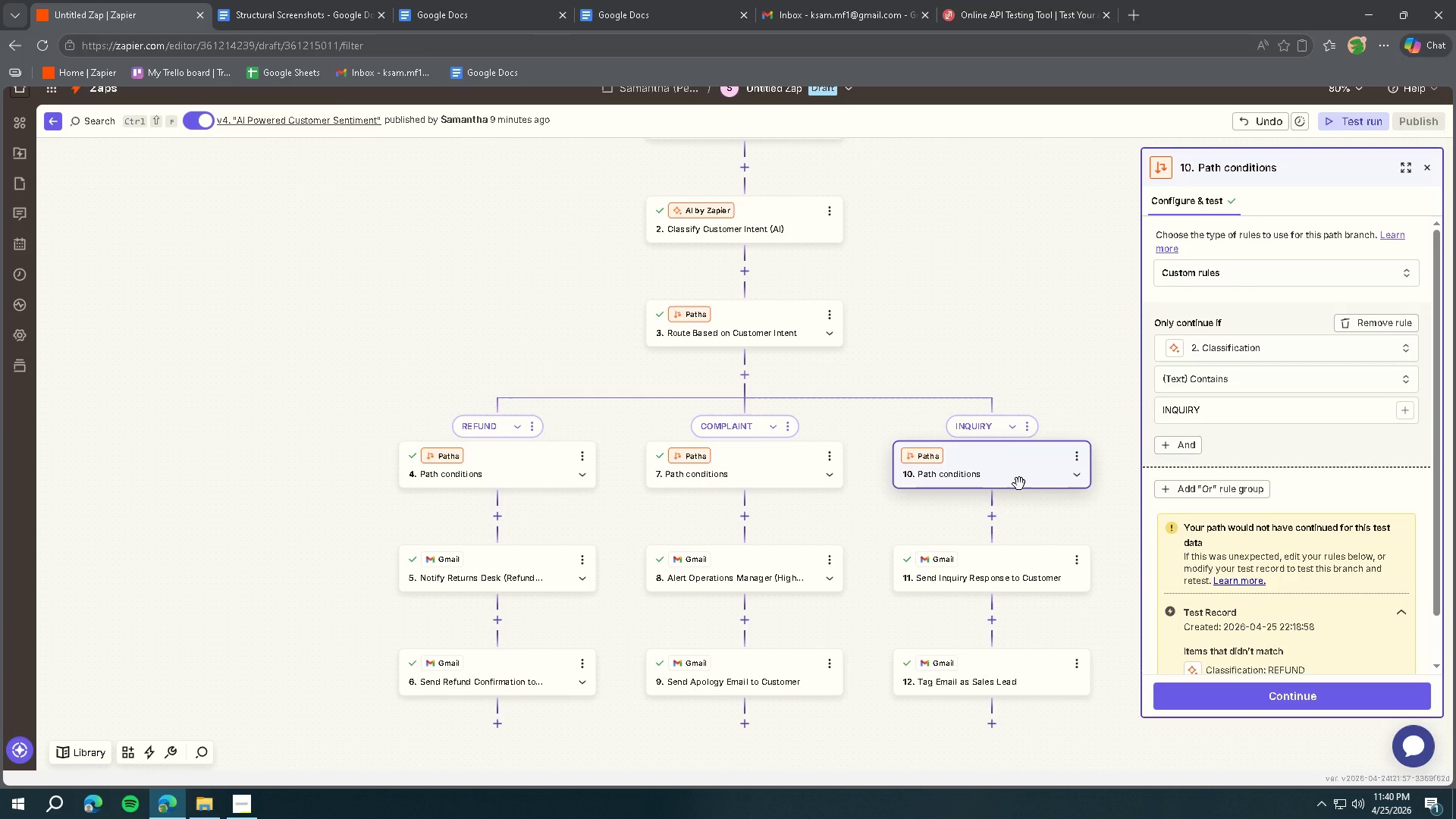 
key(Meta+Shift+S)
 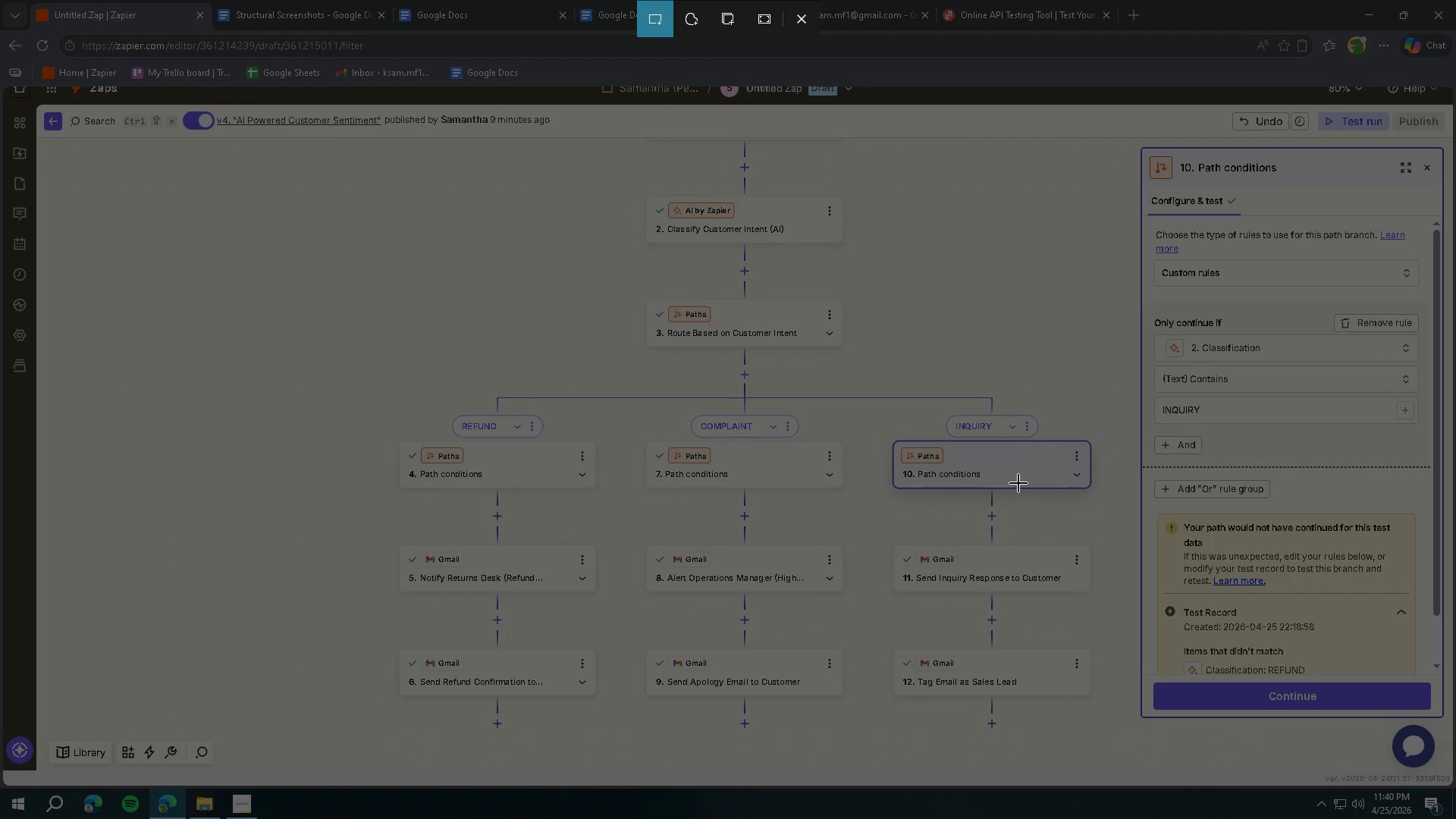 
key(Escape)
 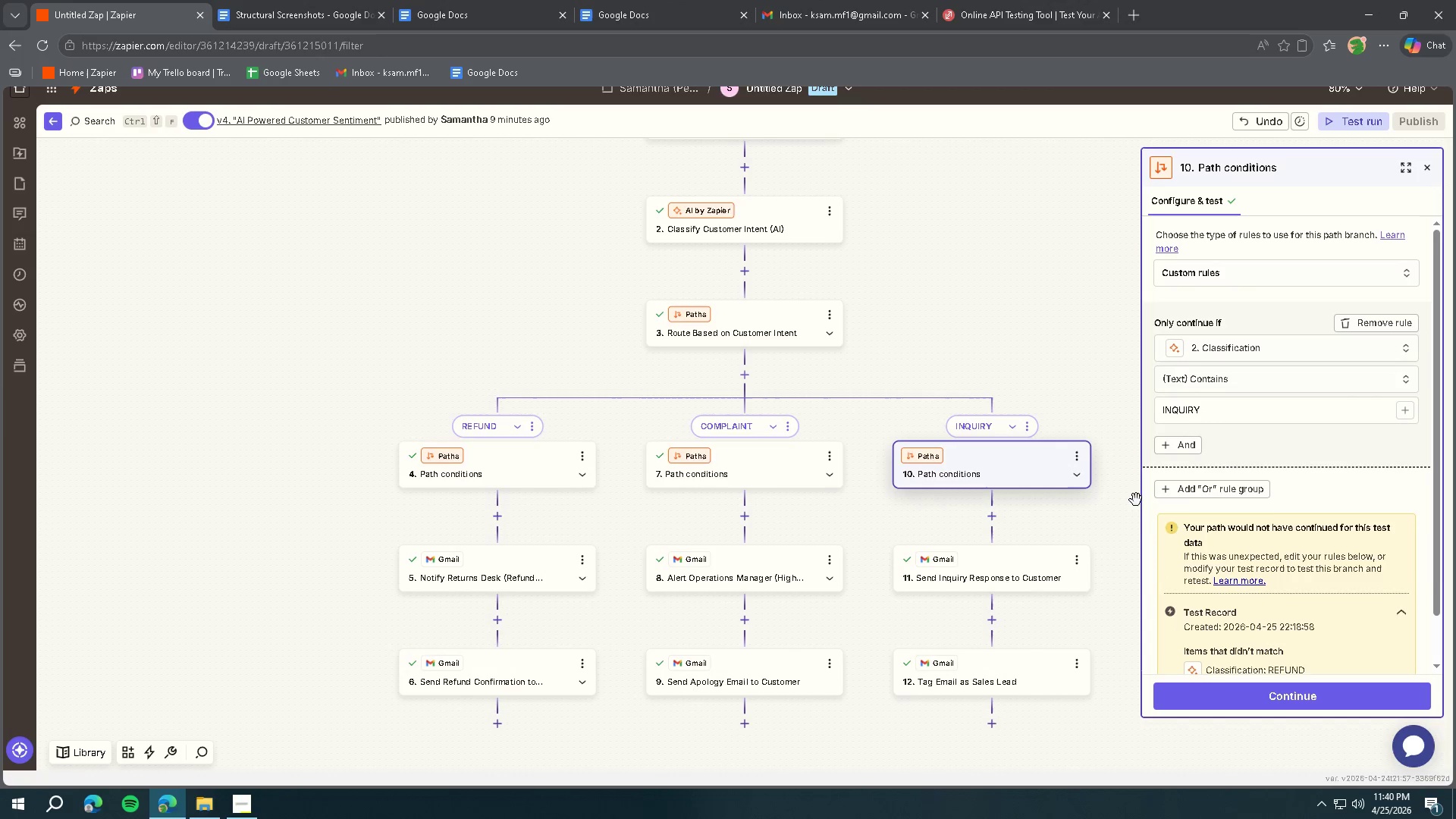 
scroll: coordinate [1315, 521], scroll_direction: down, amount: 3.0
 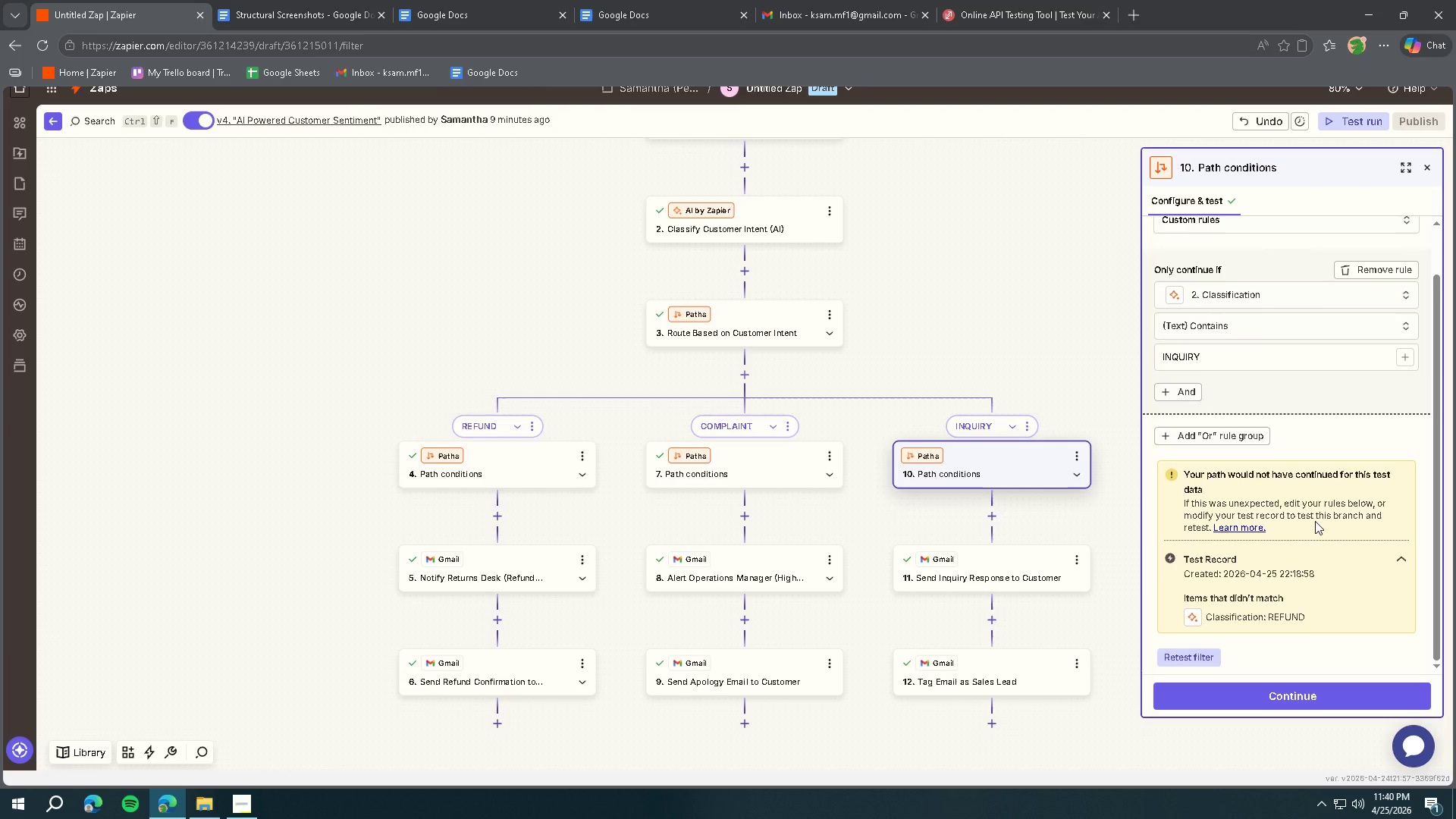 
left_click([1403, 554])
 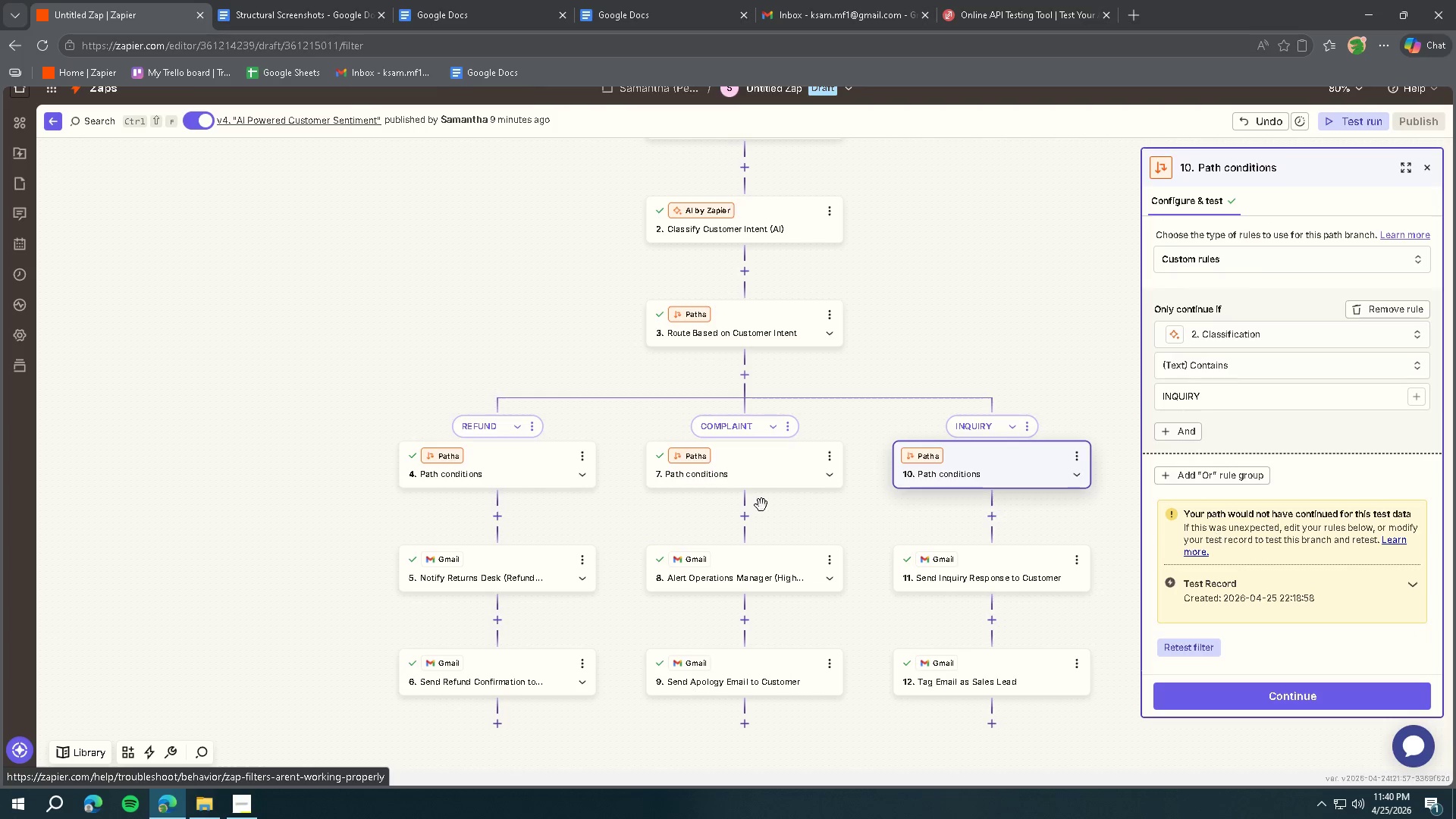 
left_click([504, 475])
 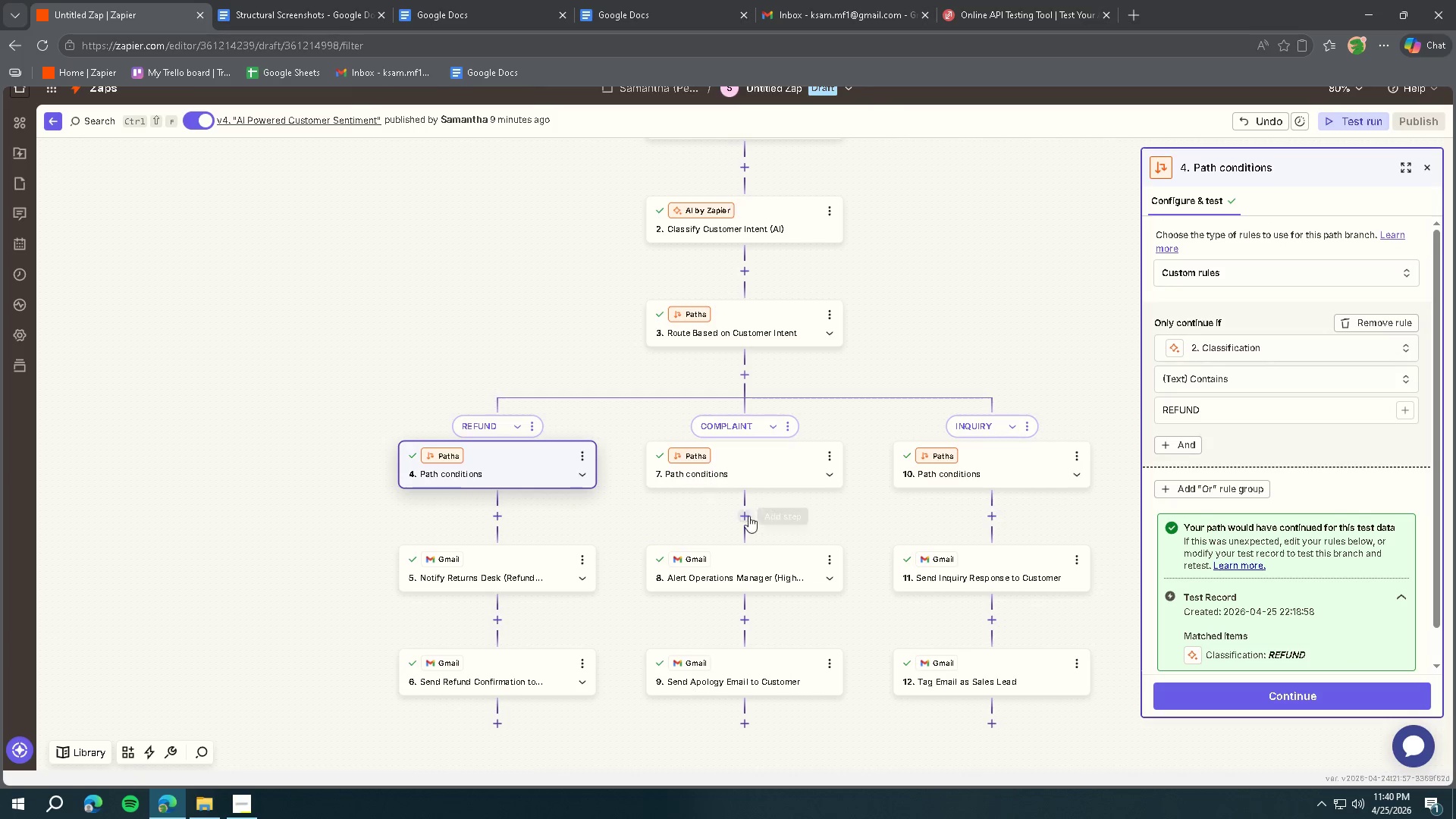 
left_click([757, 473])
 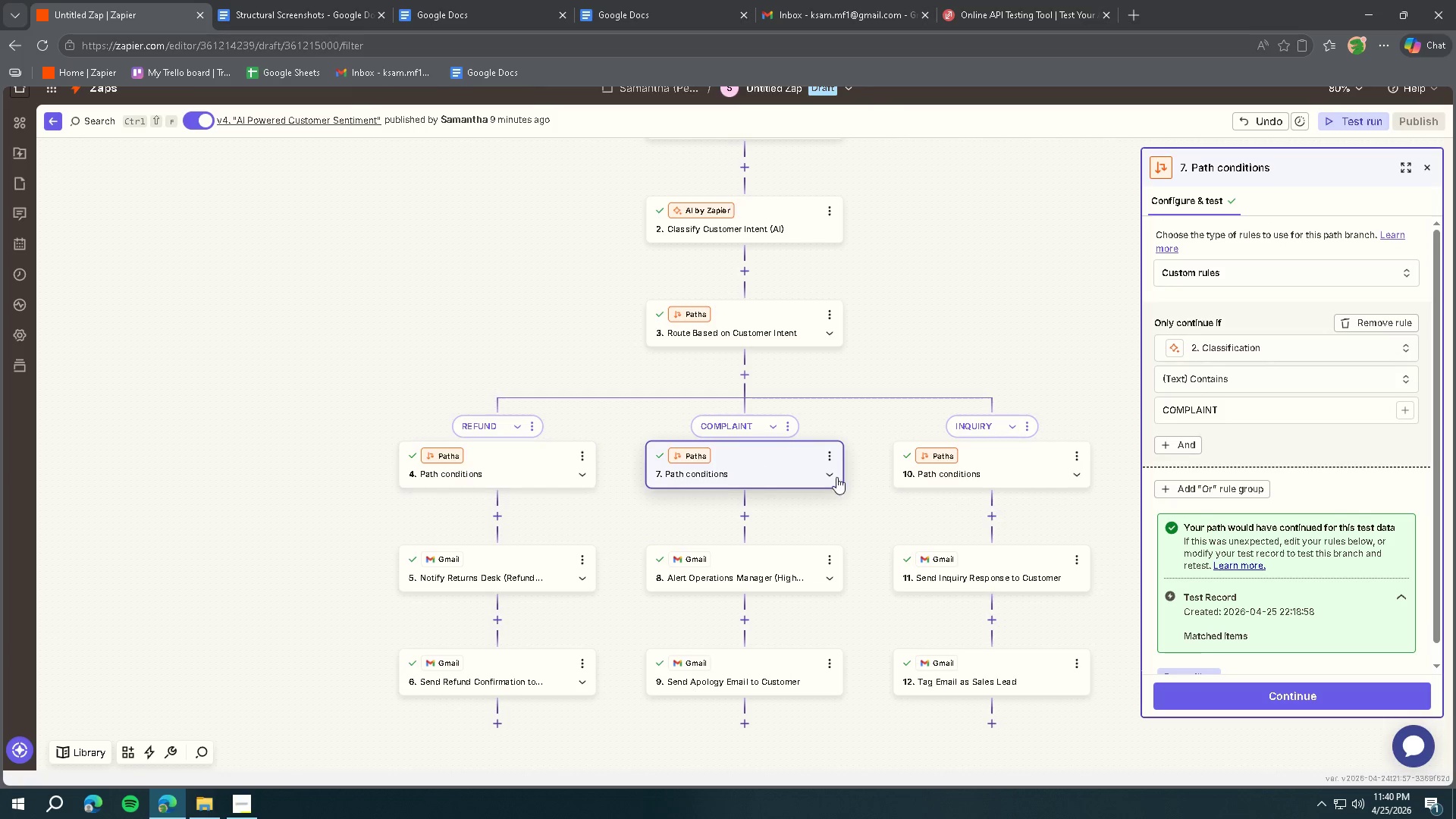 
left_click([982, 477])
 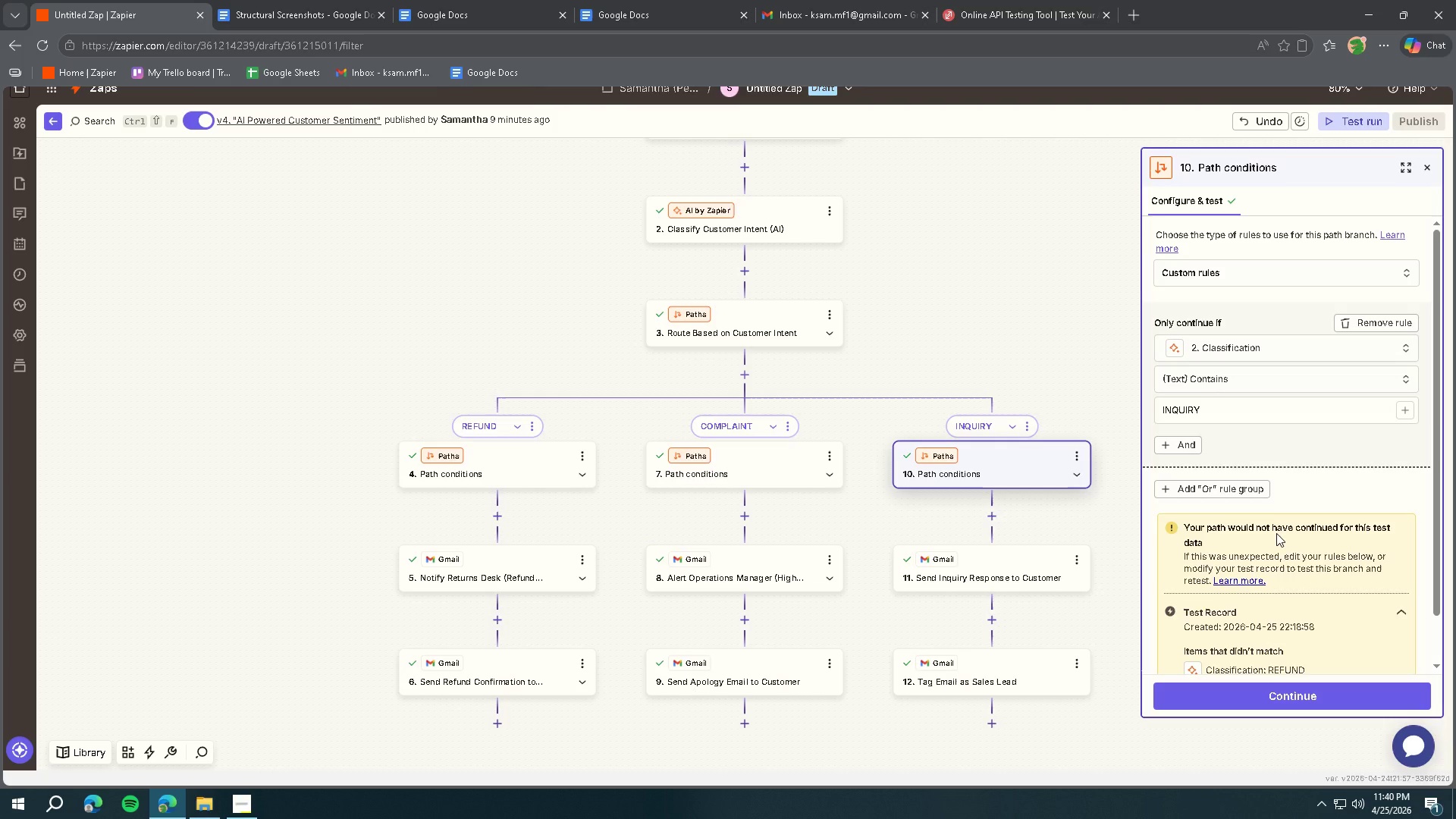 
wait(5.06)
 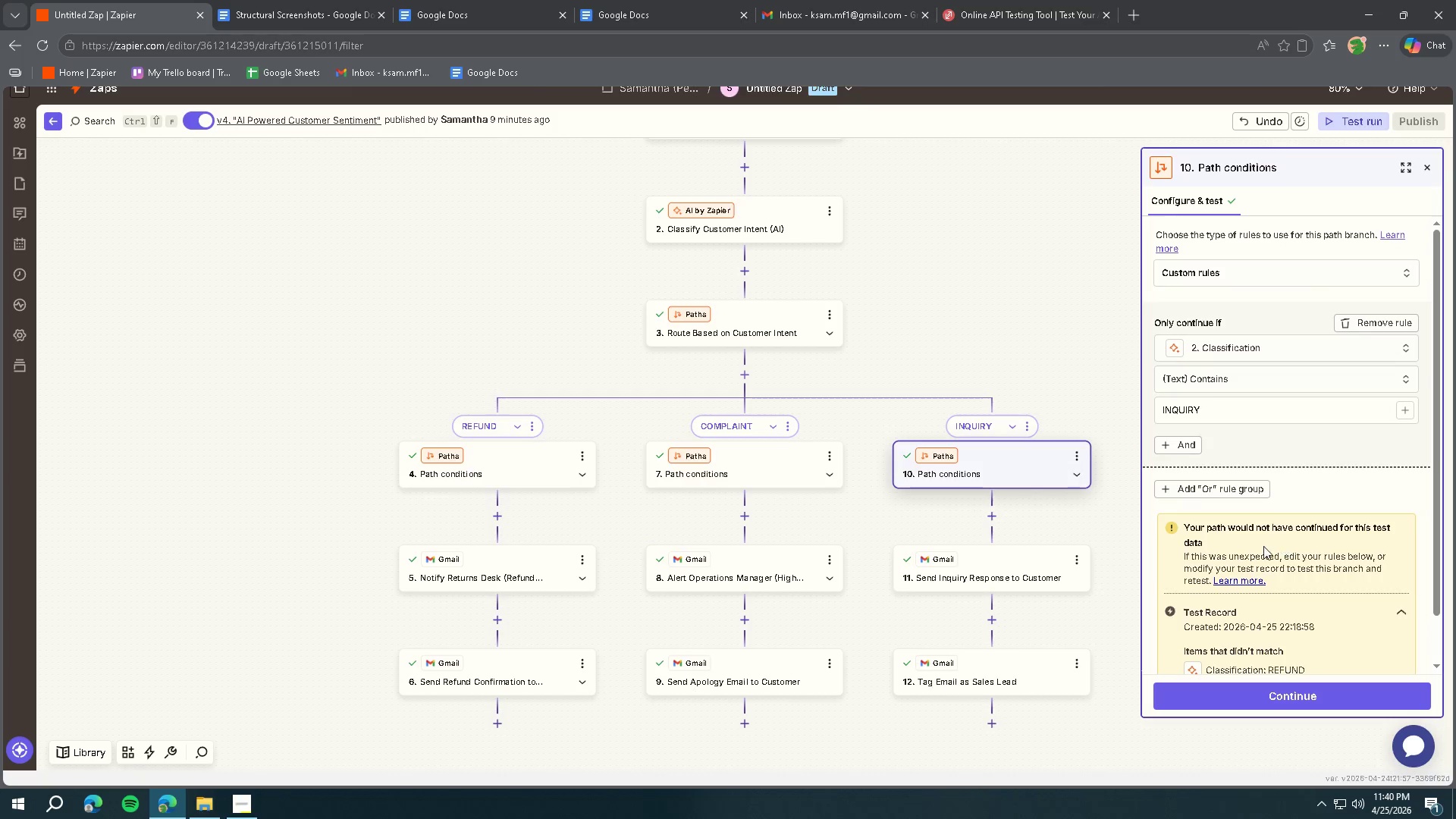 
left_click([759, 460])
 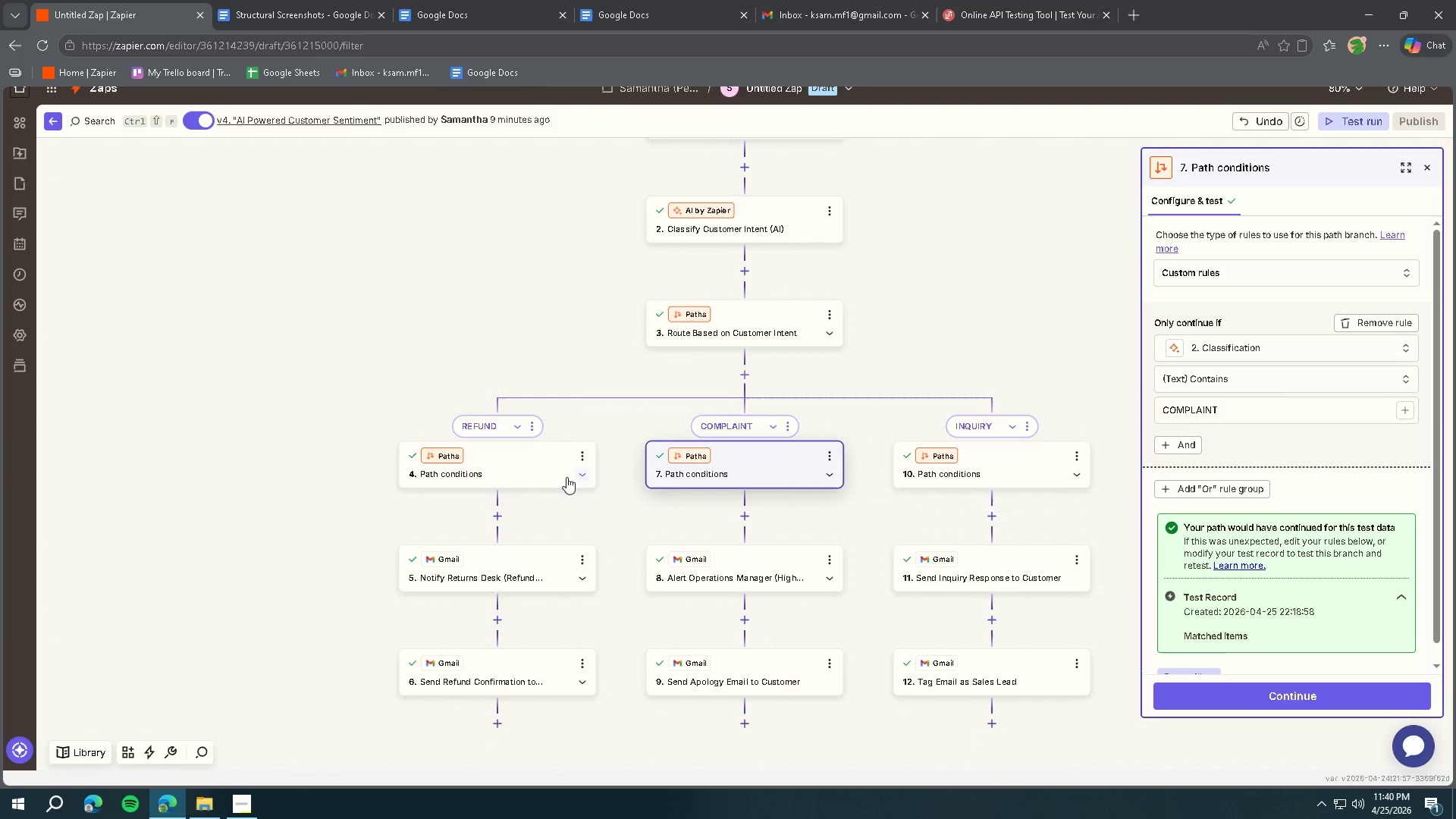 
left_click([503, 468])
 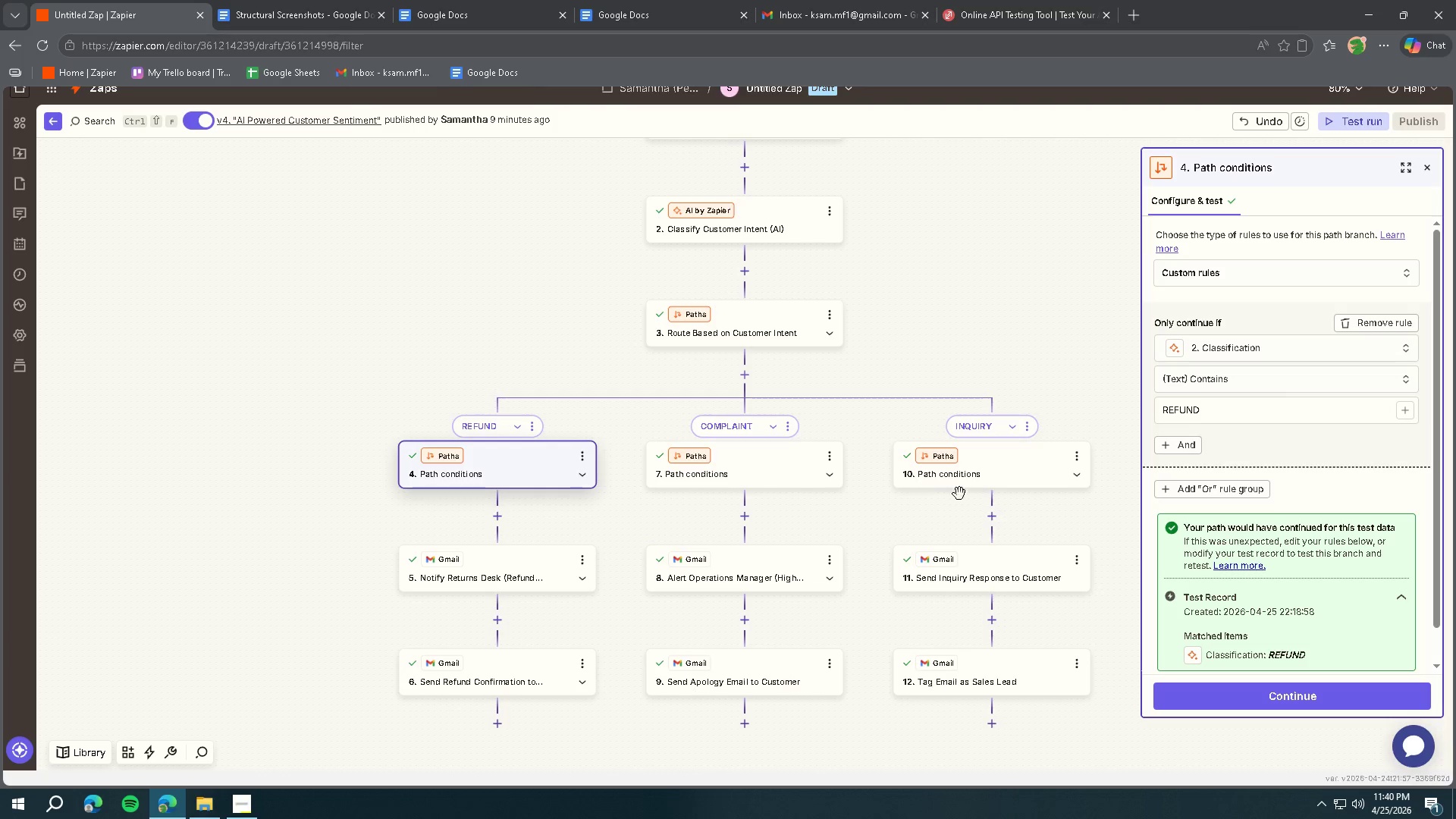 
left_click([999, 482])
 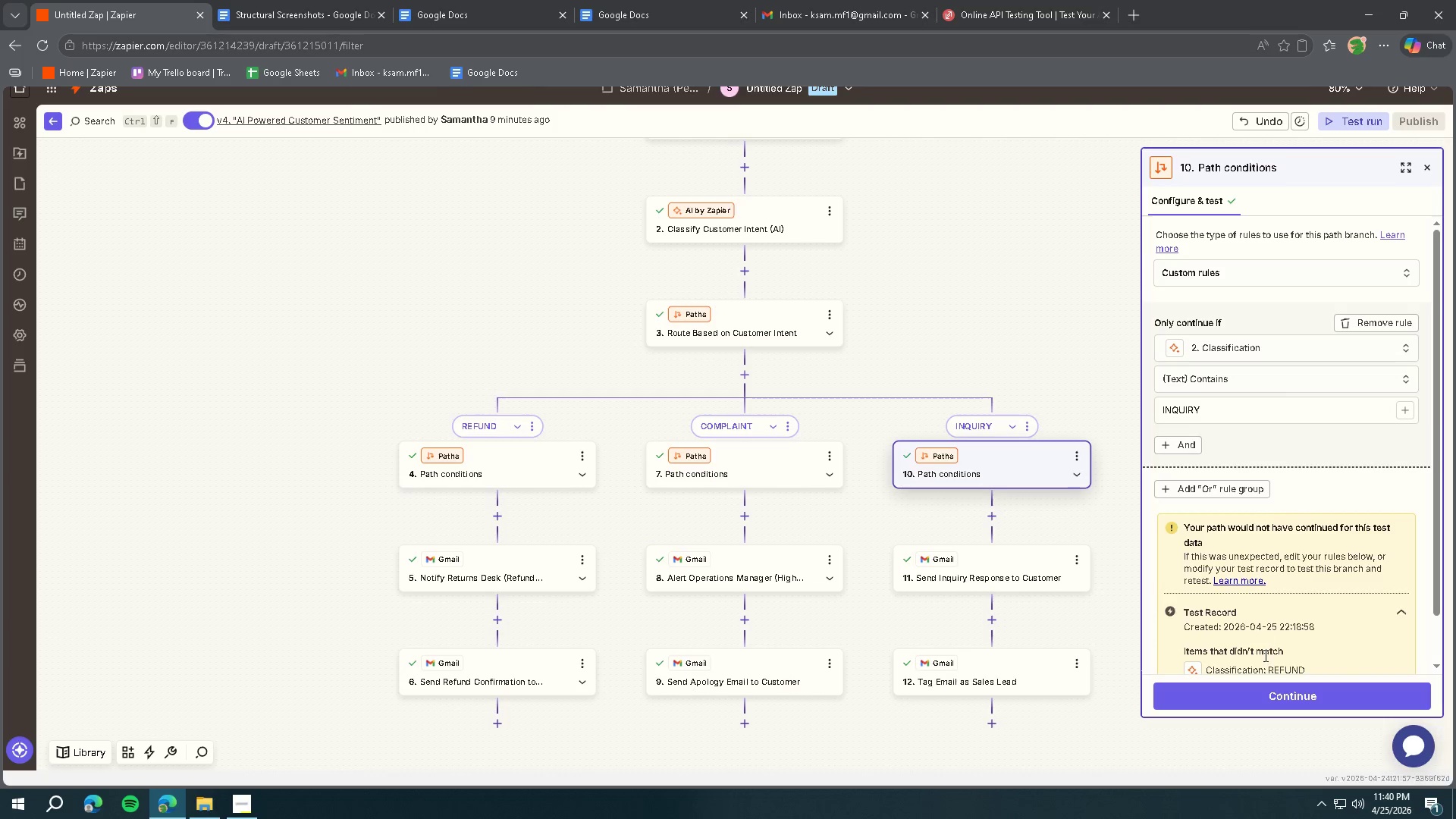 
left_click([1262, 695])
 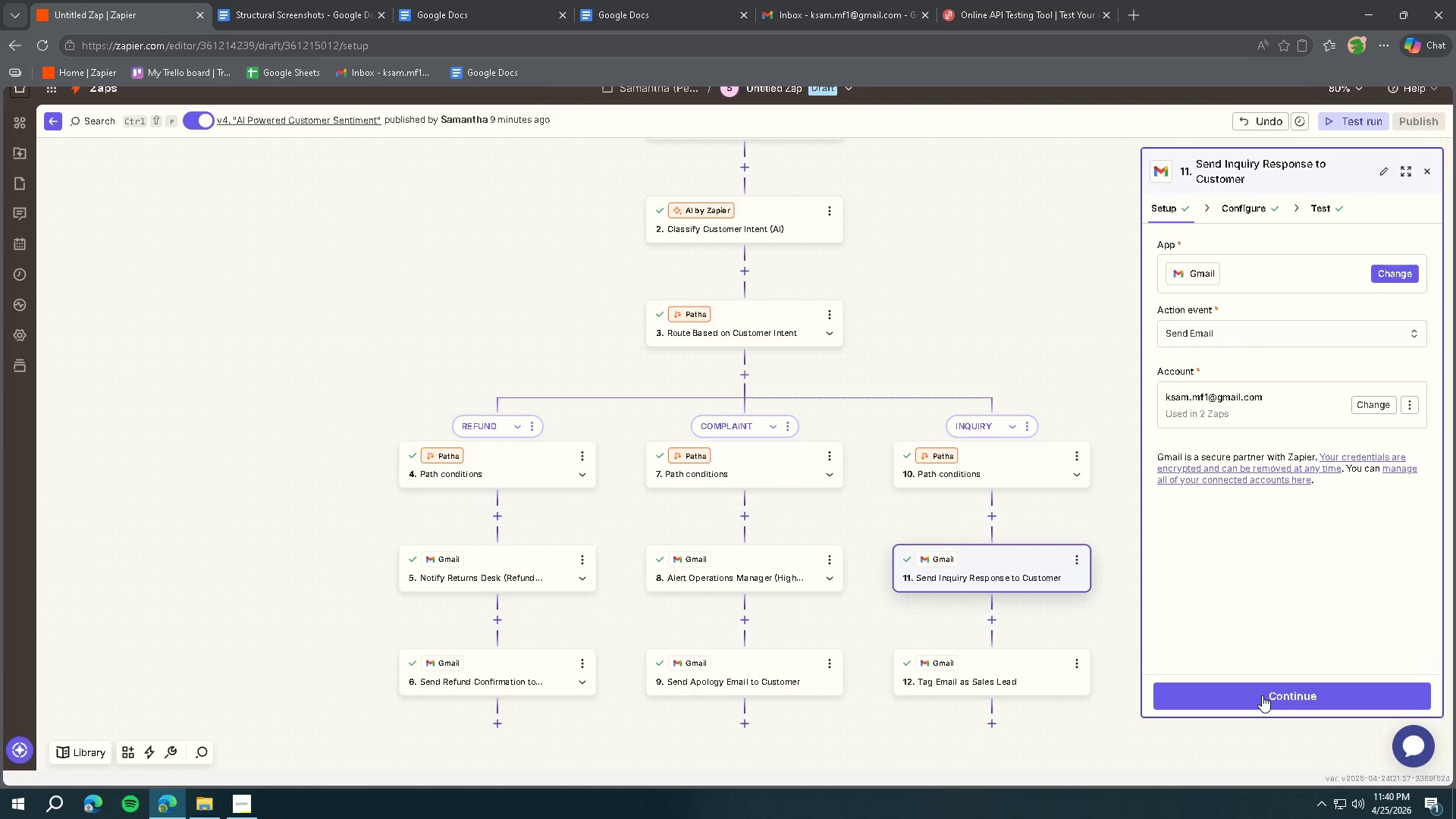 
left_click([1262, 695])
 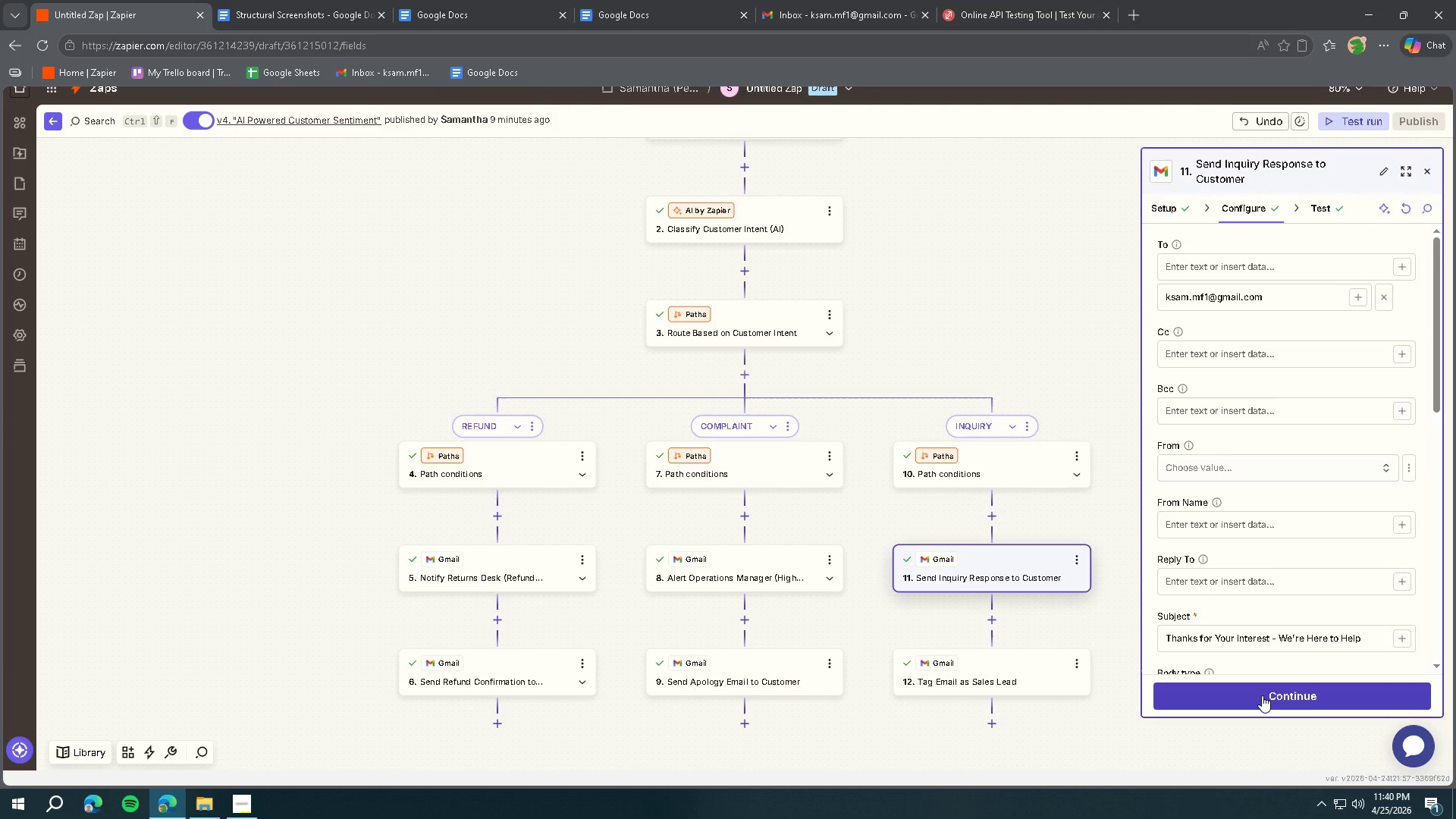 
left_click([1262, 695])
 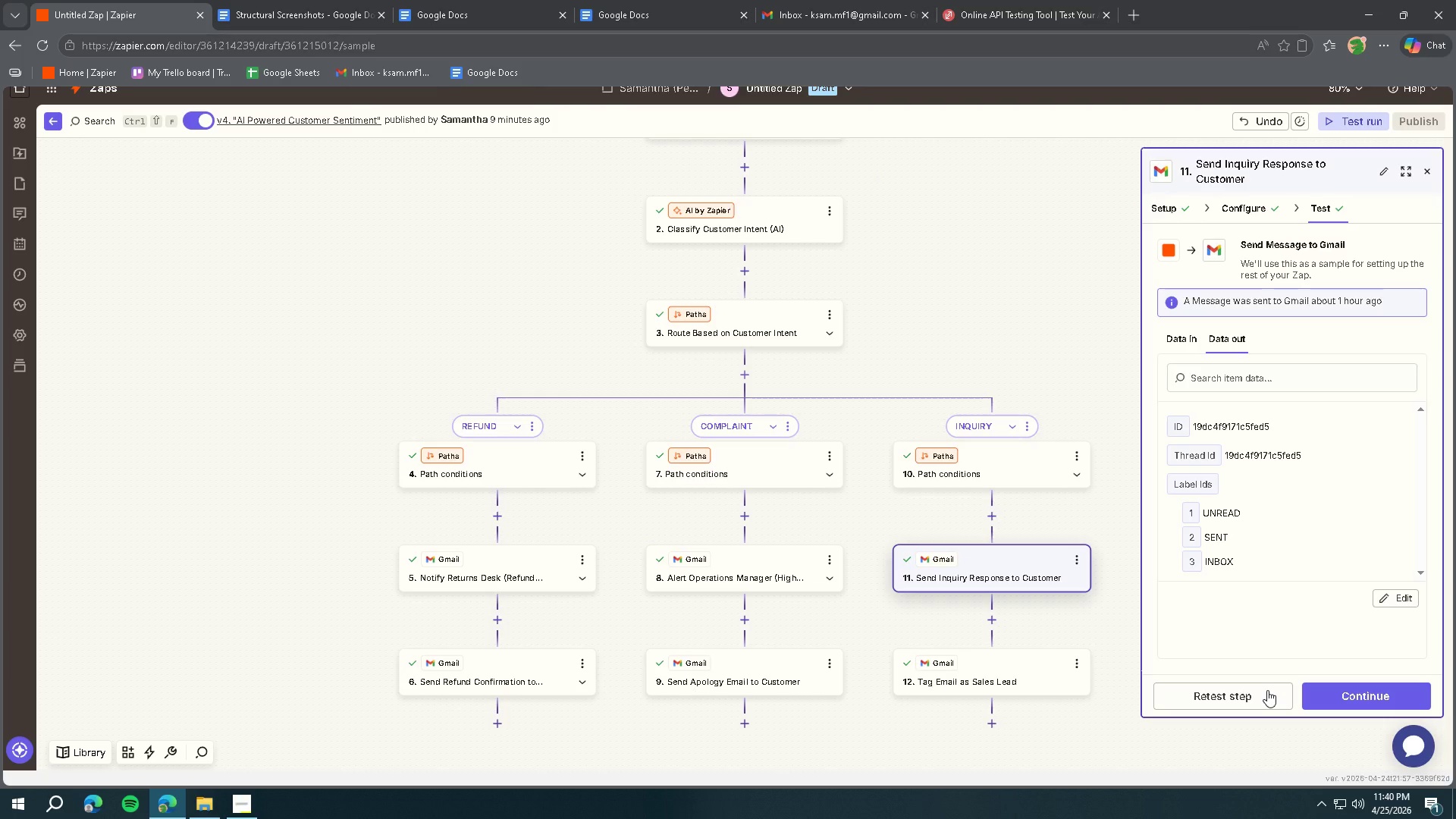 
wait(6.58)
 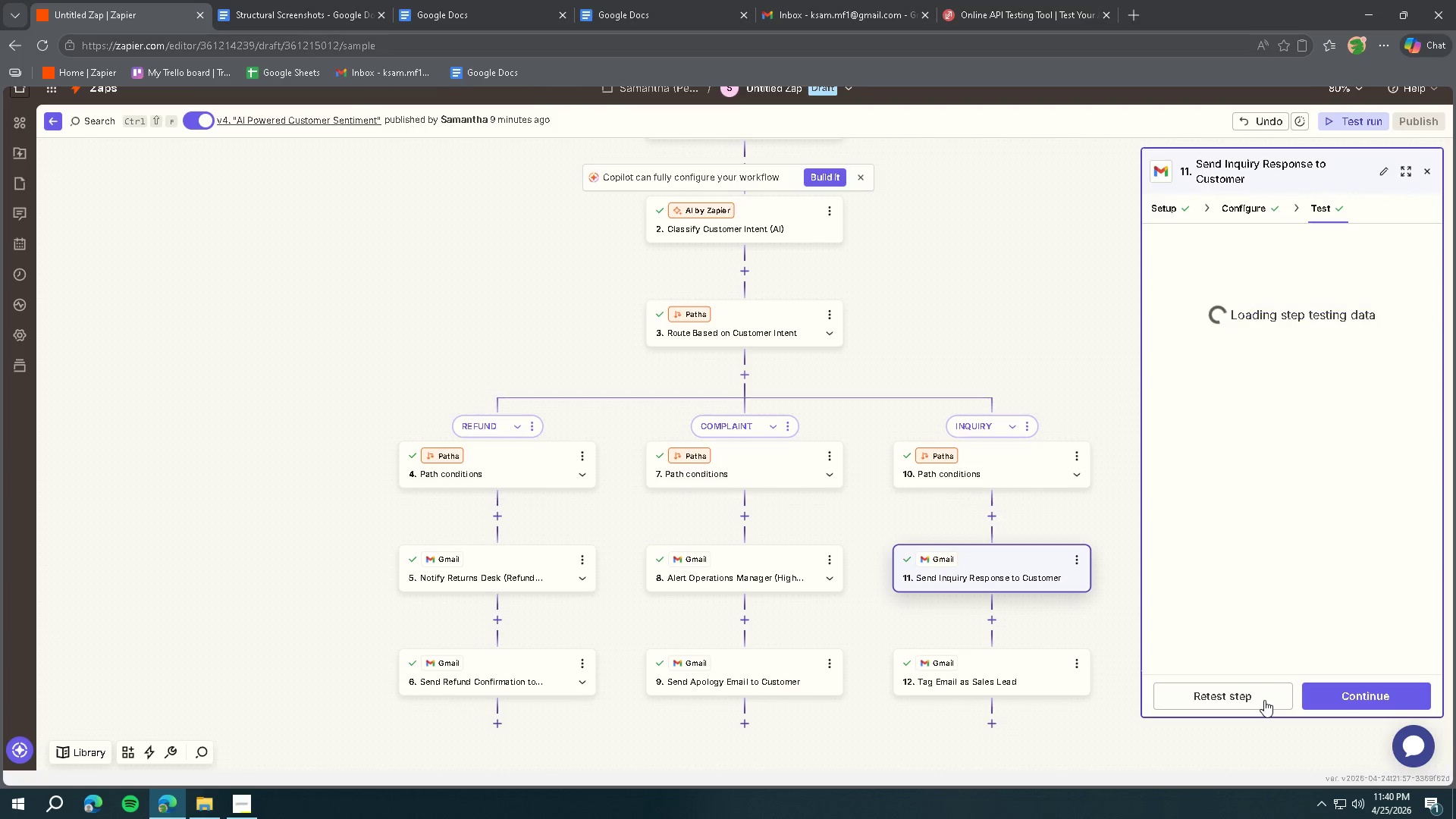 
left_click([1230, 693])
 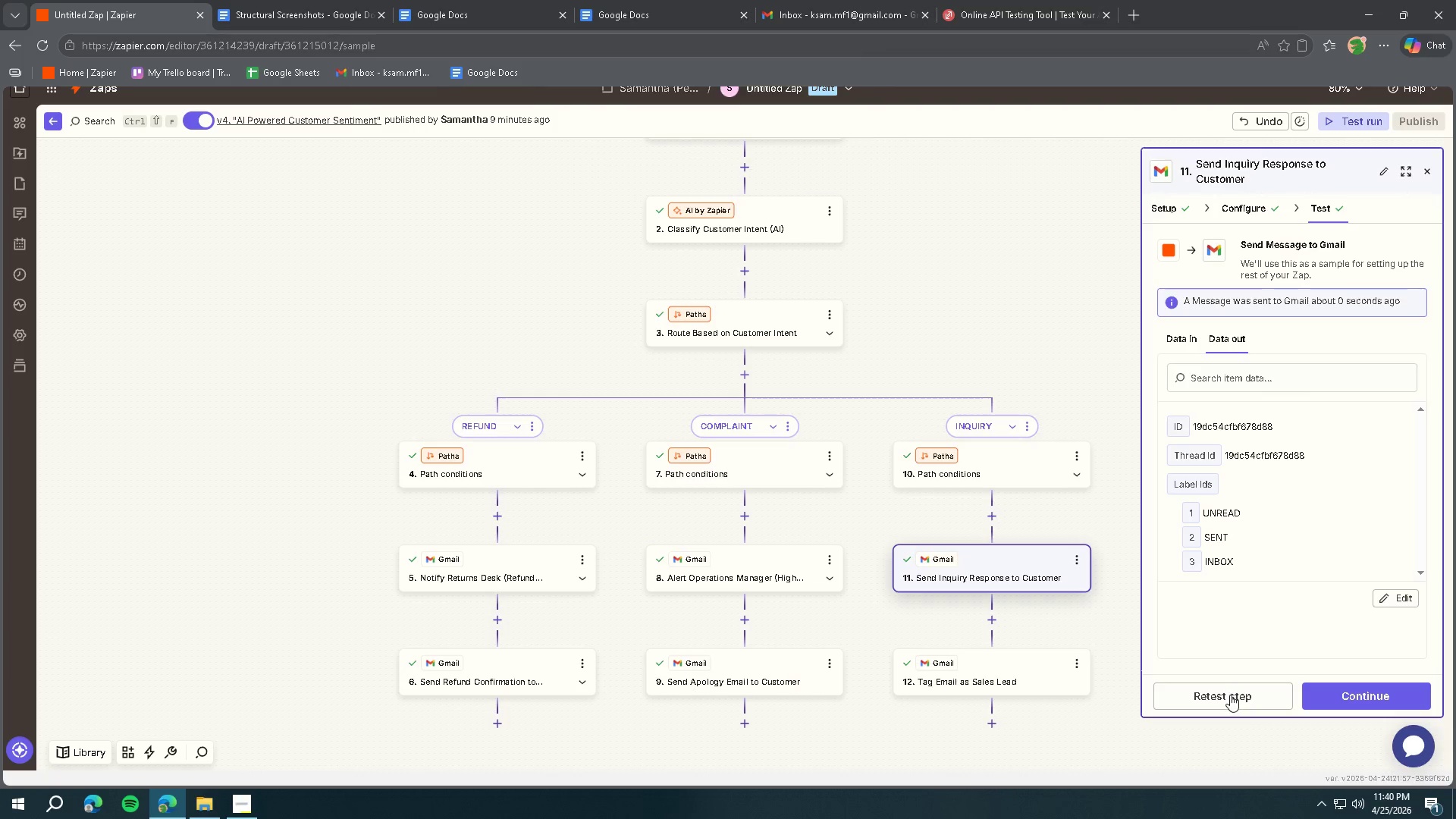 
wait(5.59)
 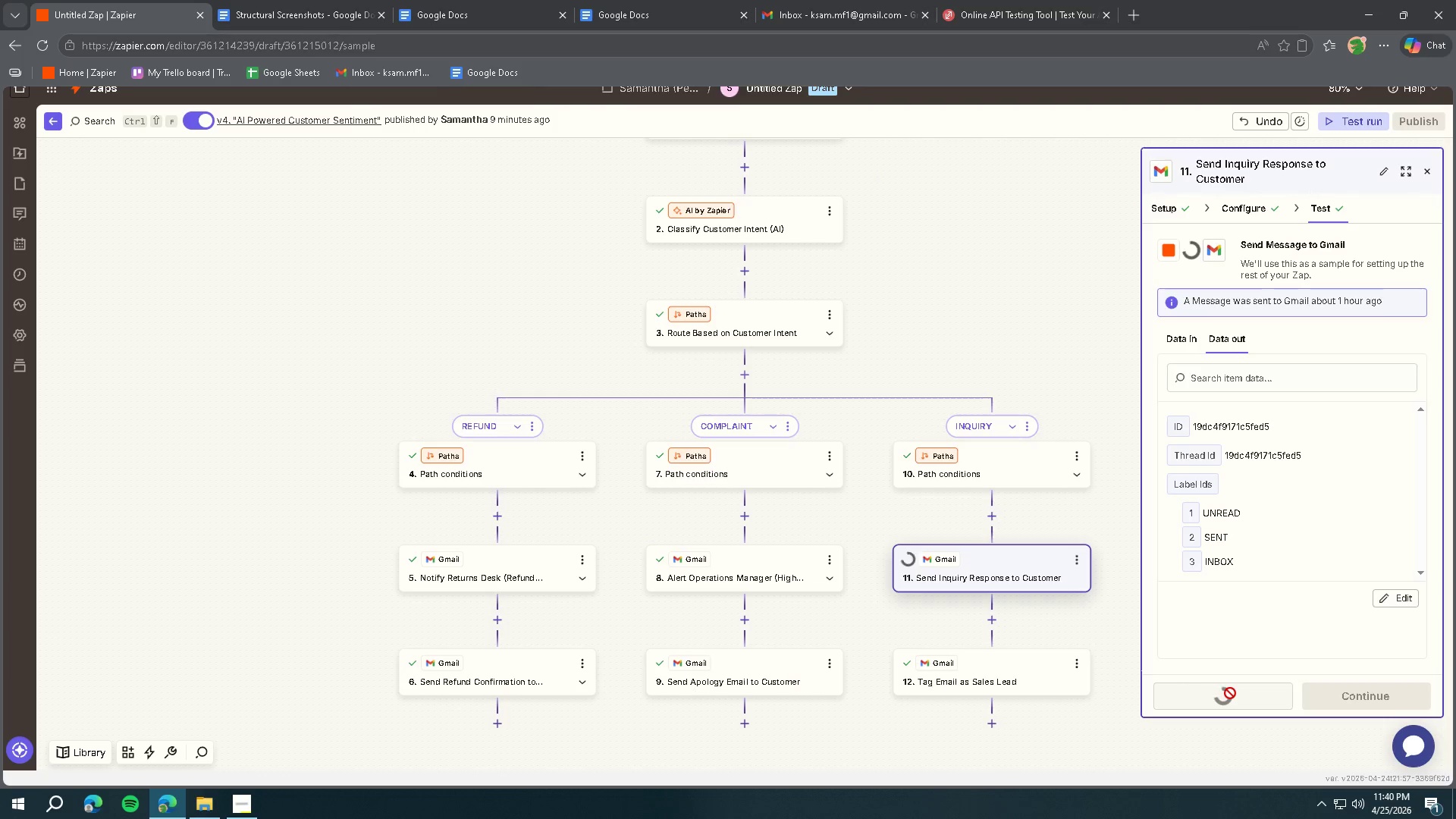 
left_click([1325, 704])
 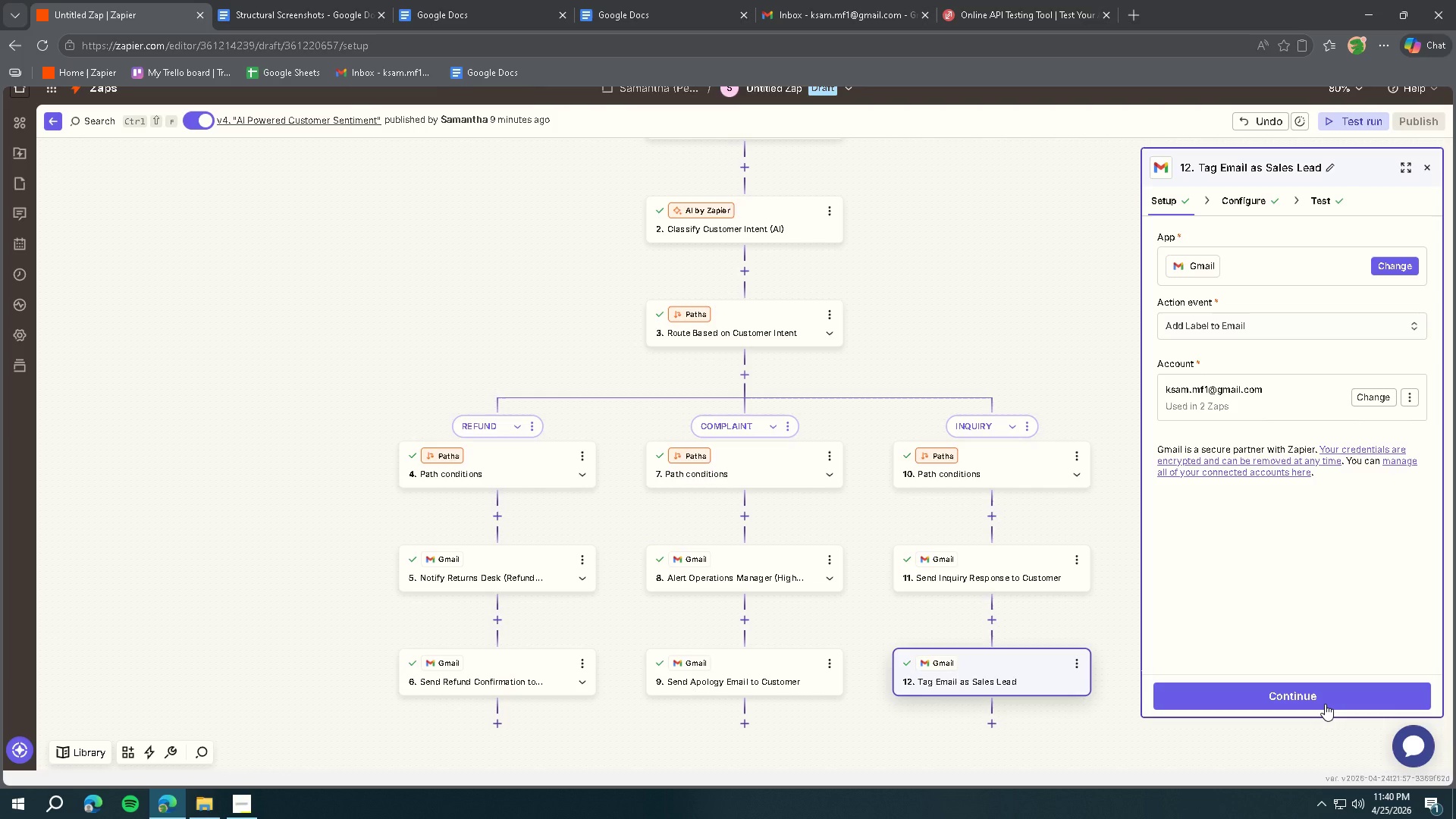 
left_click([1325, 704])
 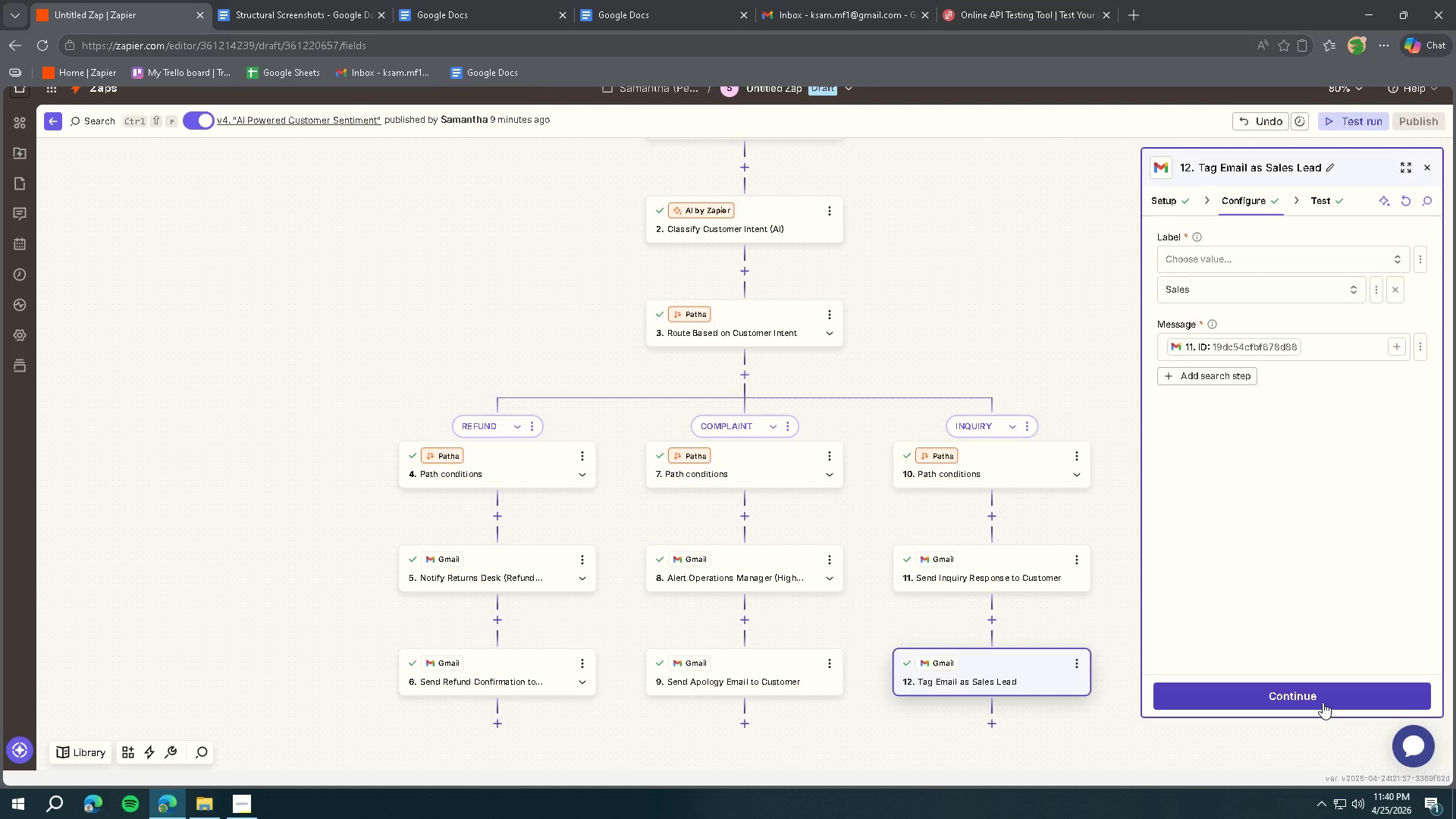 
left_click([1321, 701])
 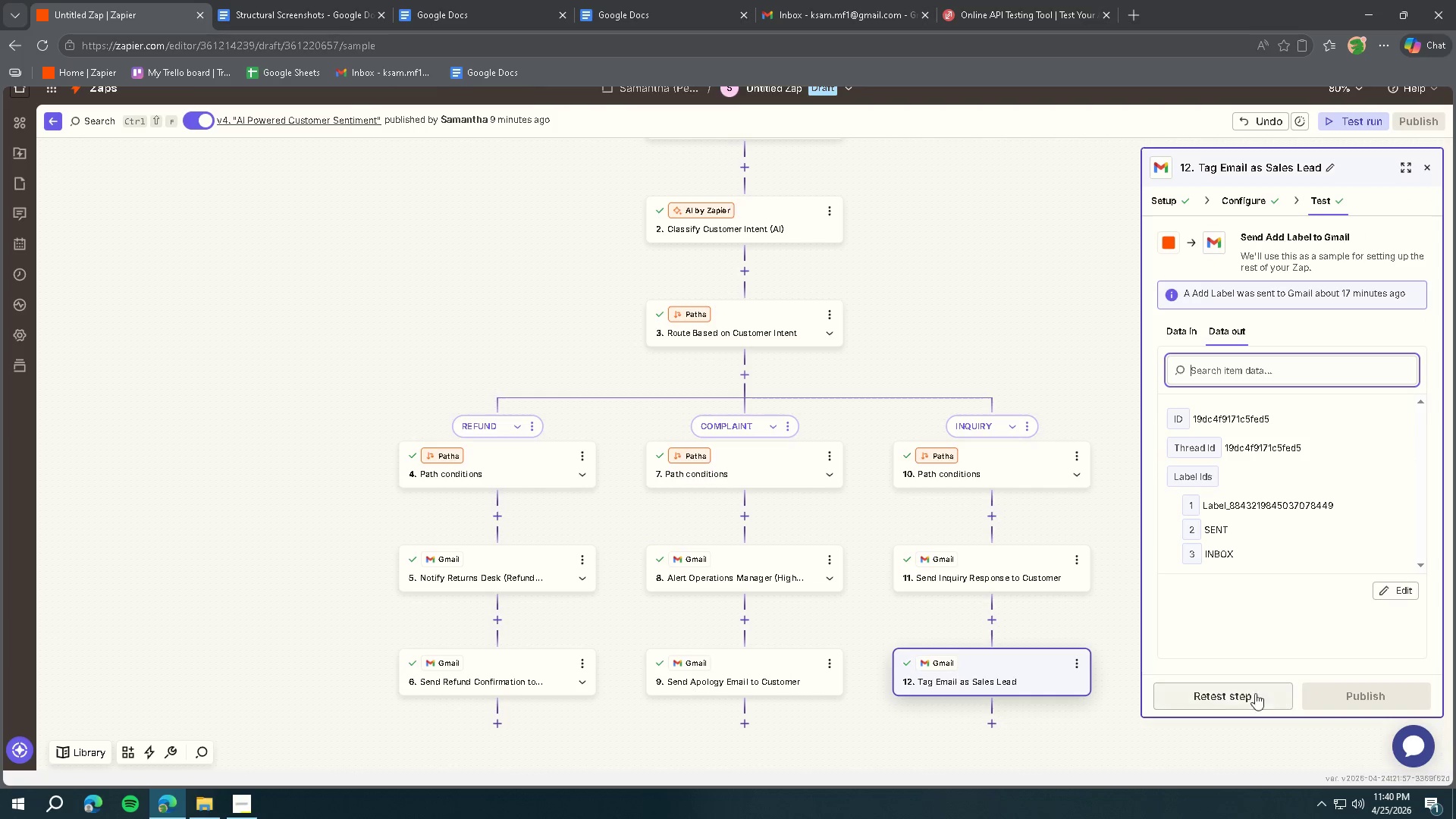 
left_click([1228, 693])
 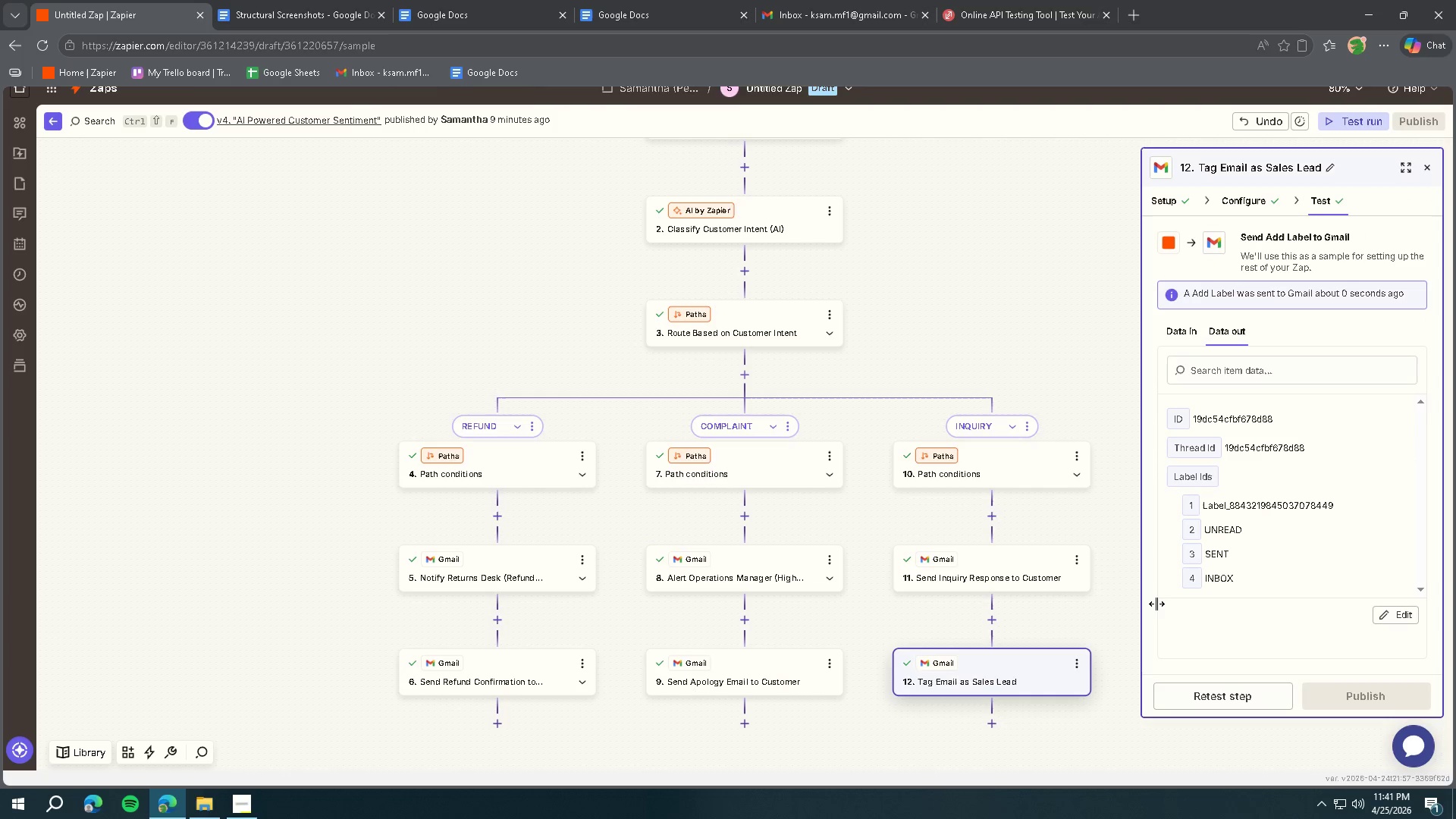 
left_click([1017, 467])
 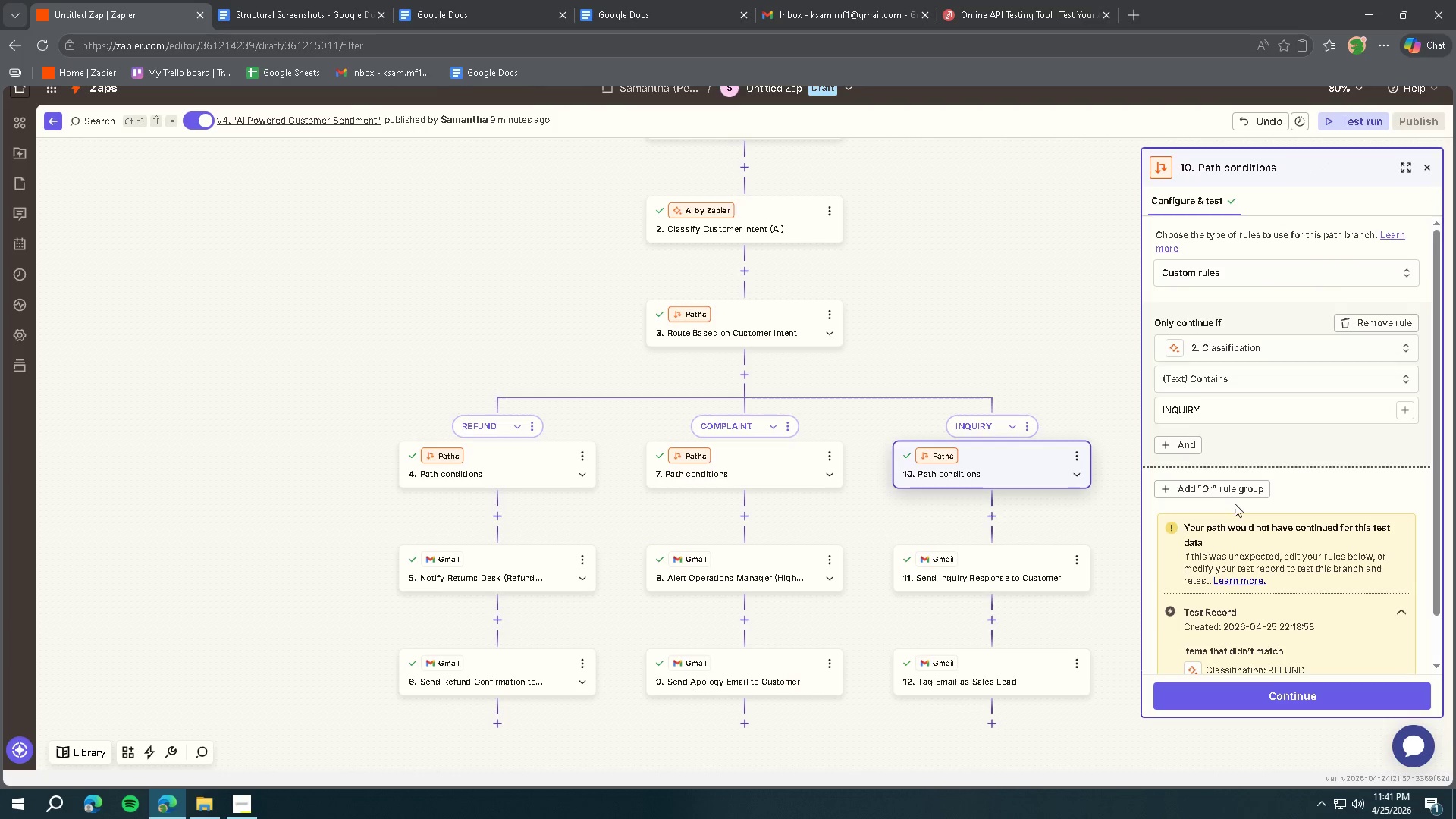 
scroll: coordinate [1235, 504], scroll_direction: down, amount: 1.0
 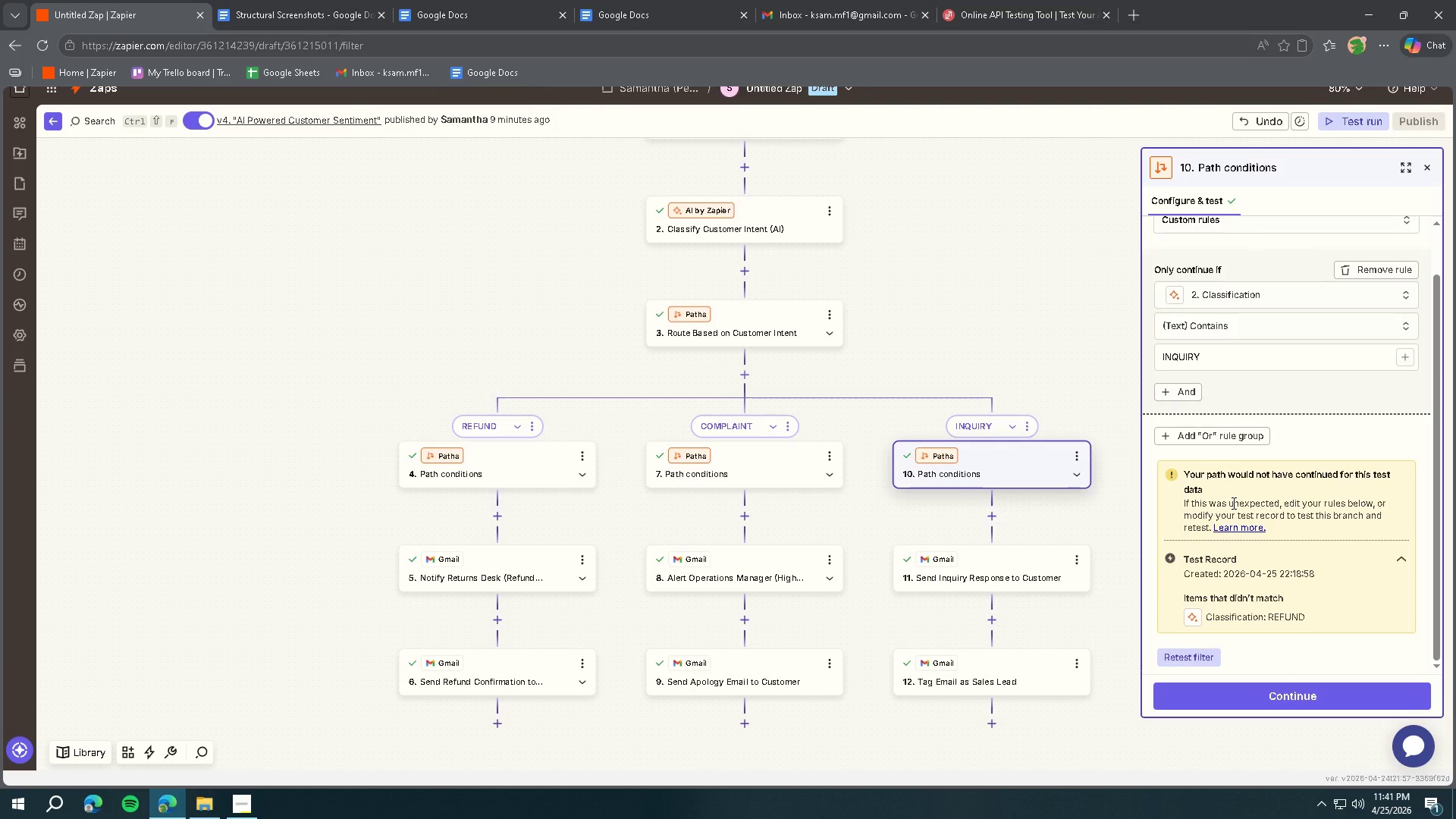 
scroll: coordinate [1230, 503], scroll_direction: up, amount: 1.0
 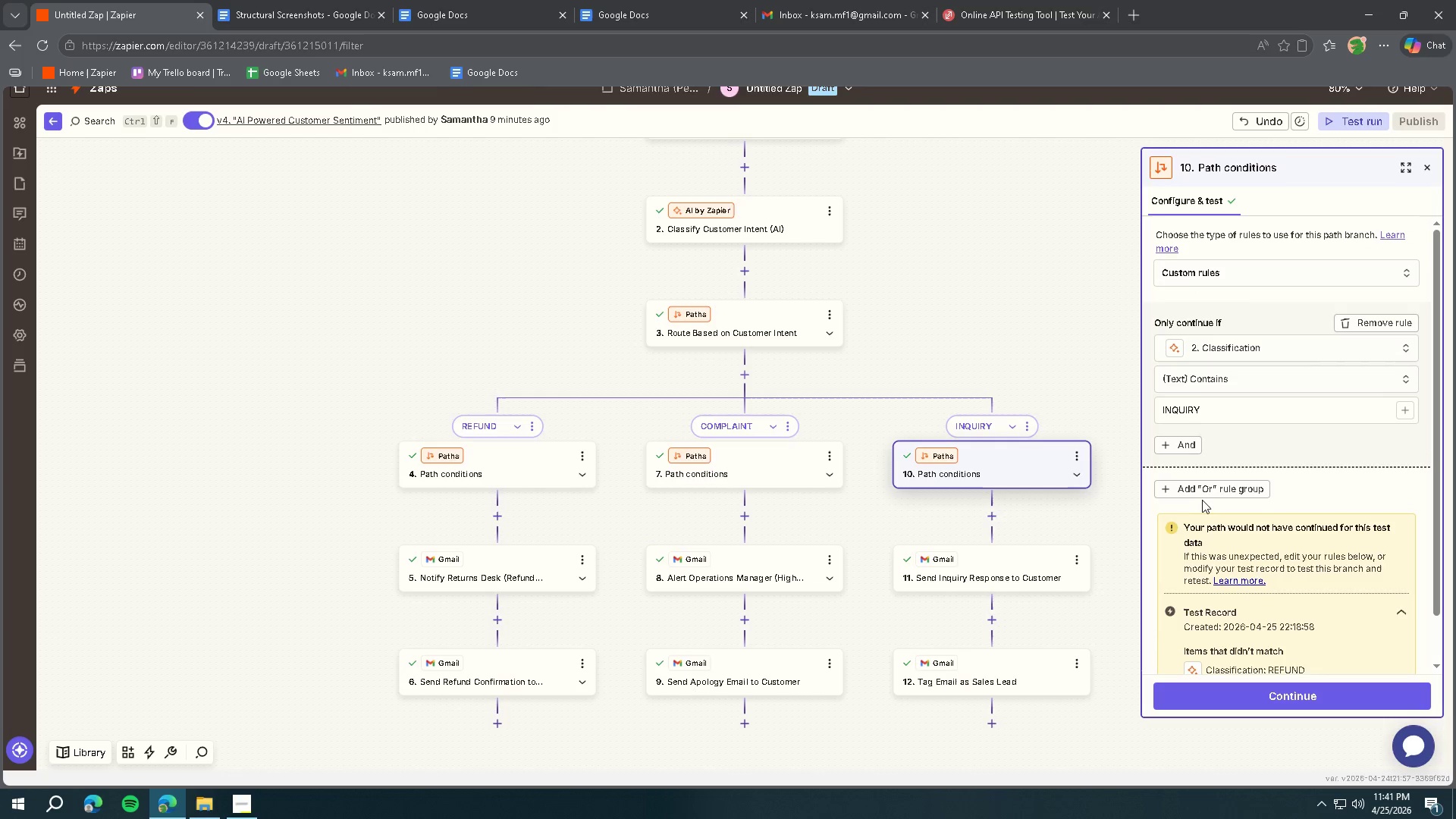 
key(Meta+MetaLeft)
 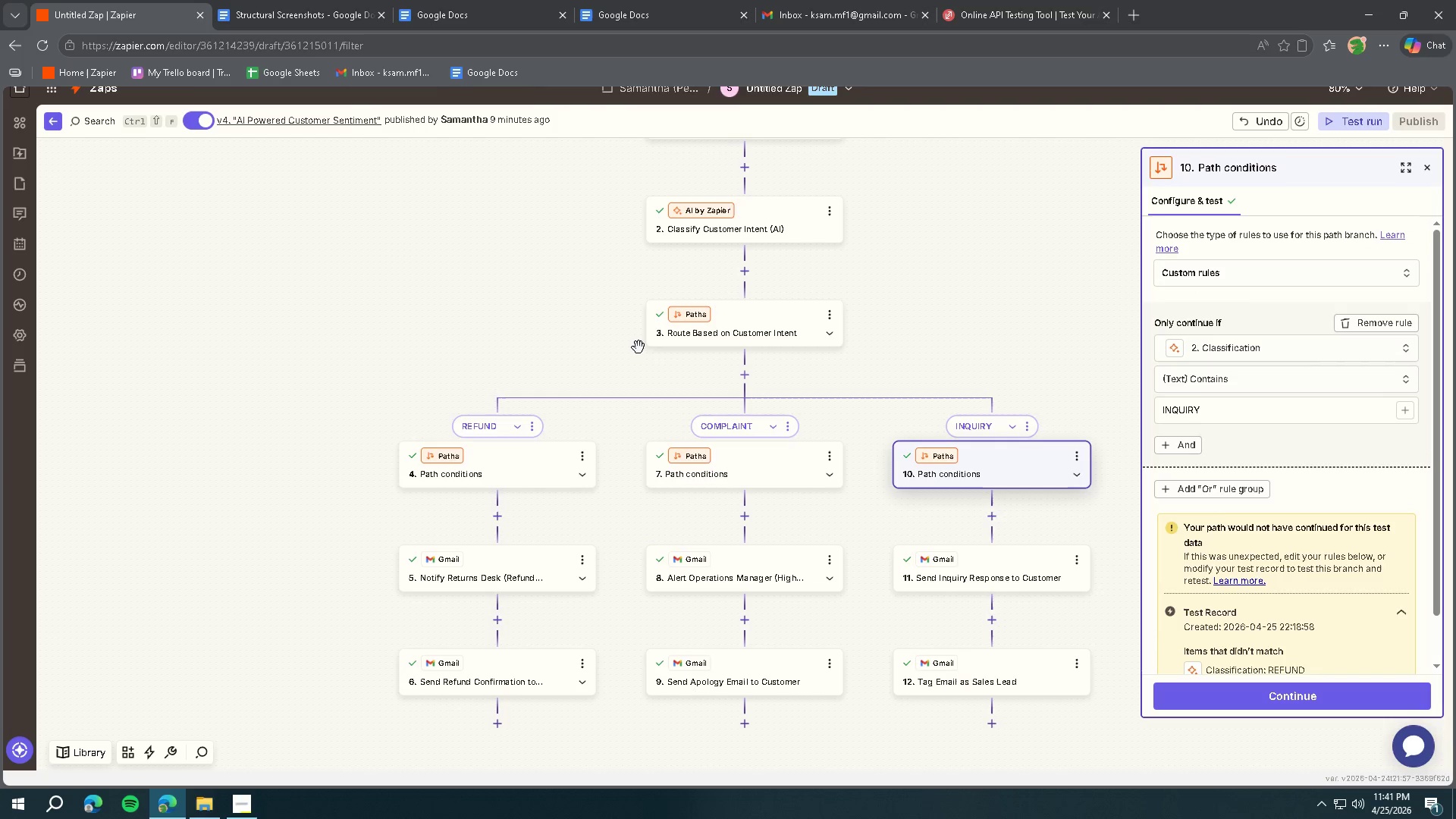 
key(Meta+Shift+ShiftLeft)
 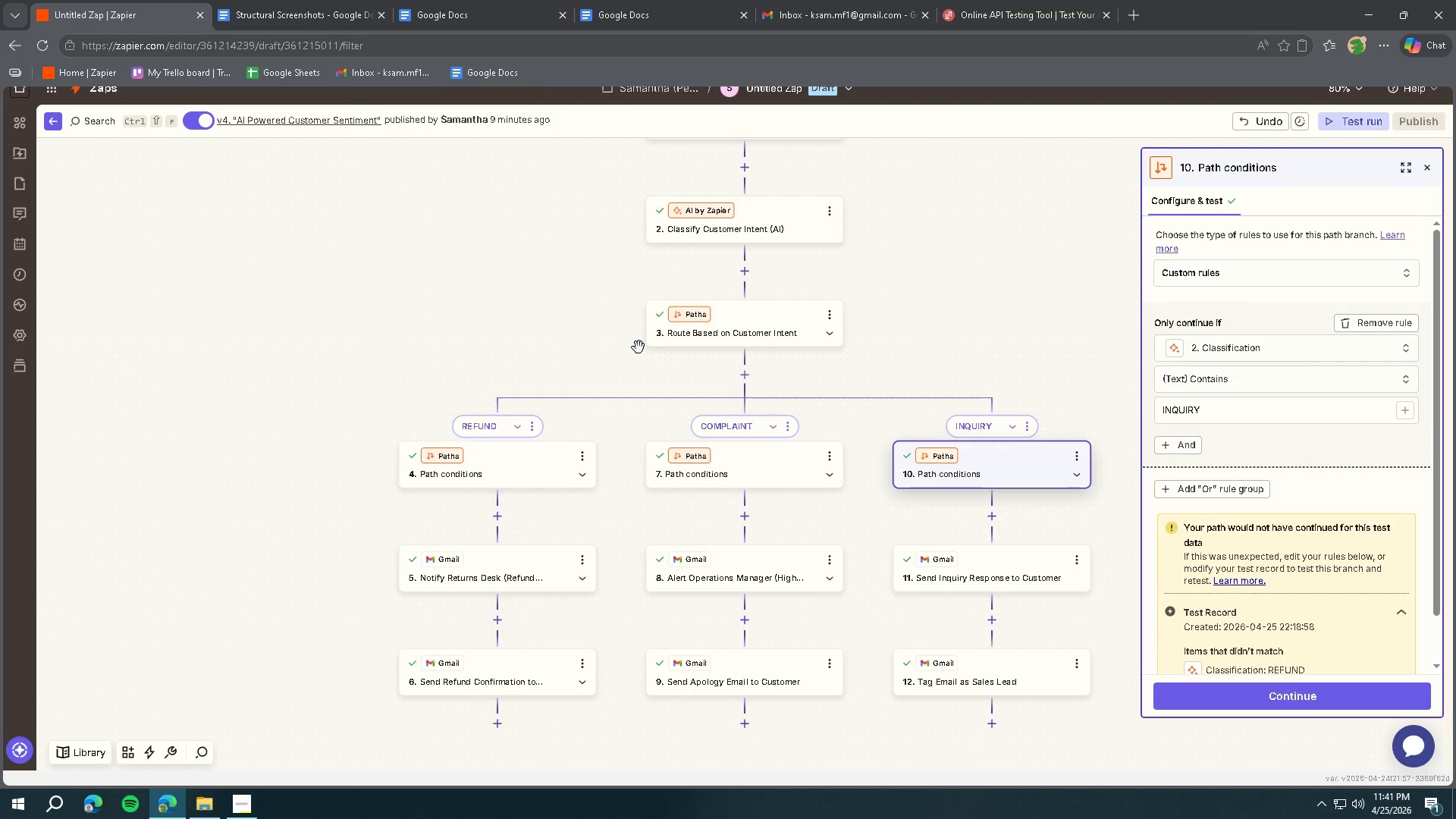 
key(Meta+Shift+S)
 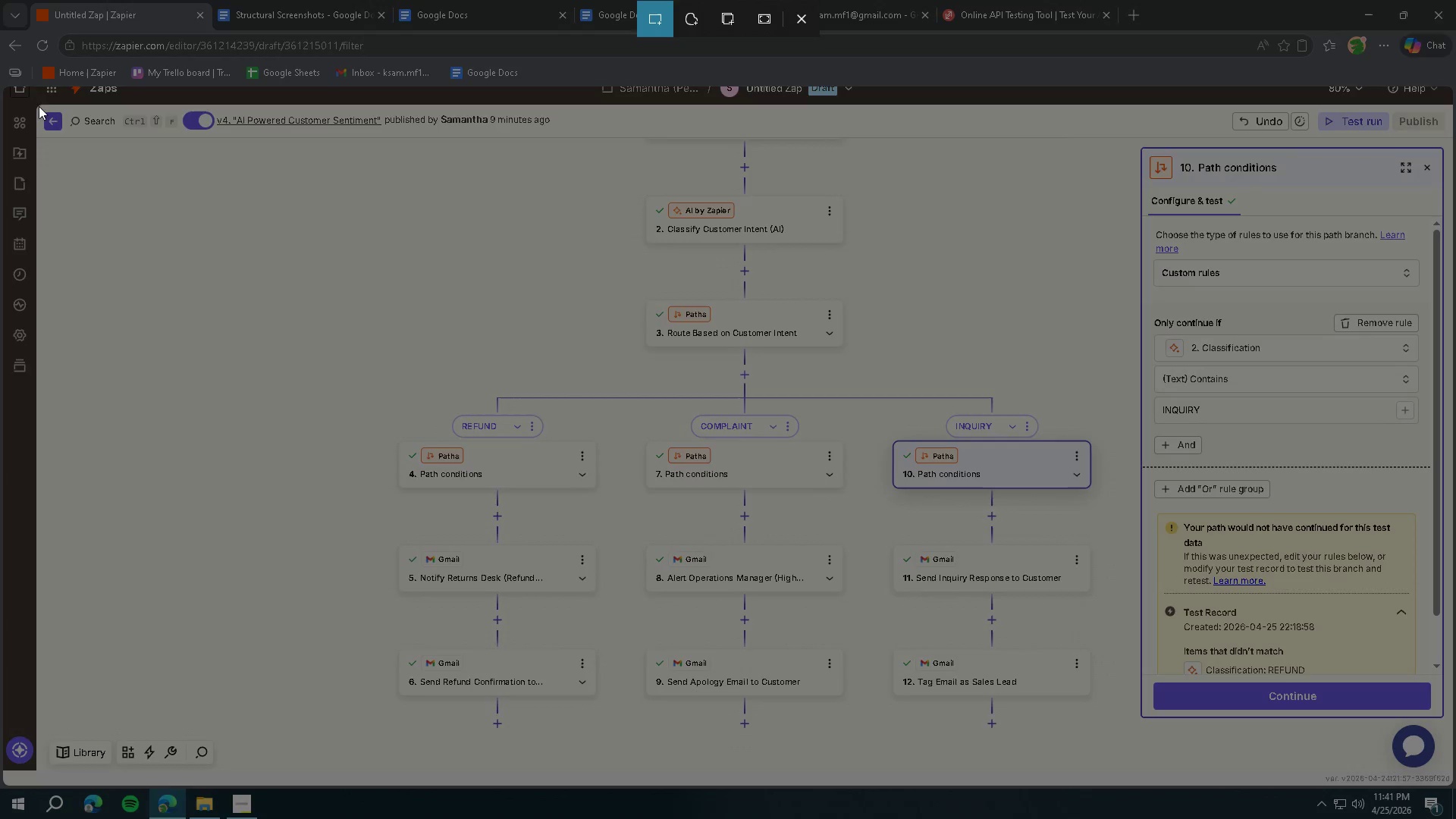 
left_click_drag(start_coordinate=[37, 105], to_coordinate=[1449, 783])
 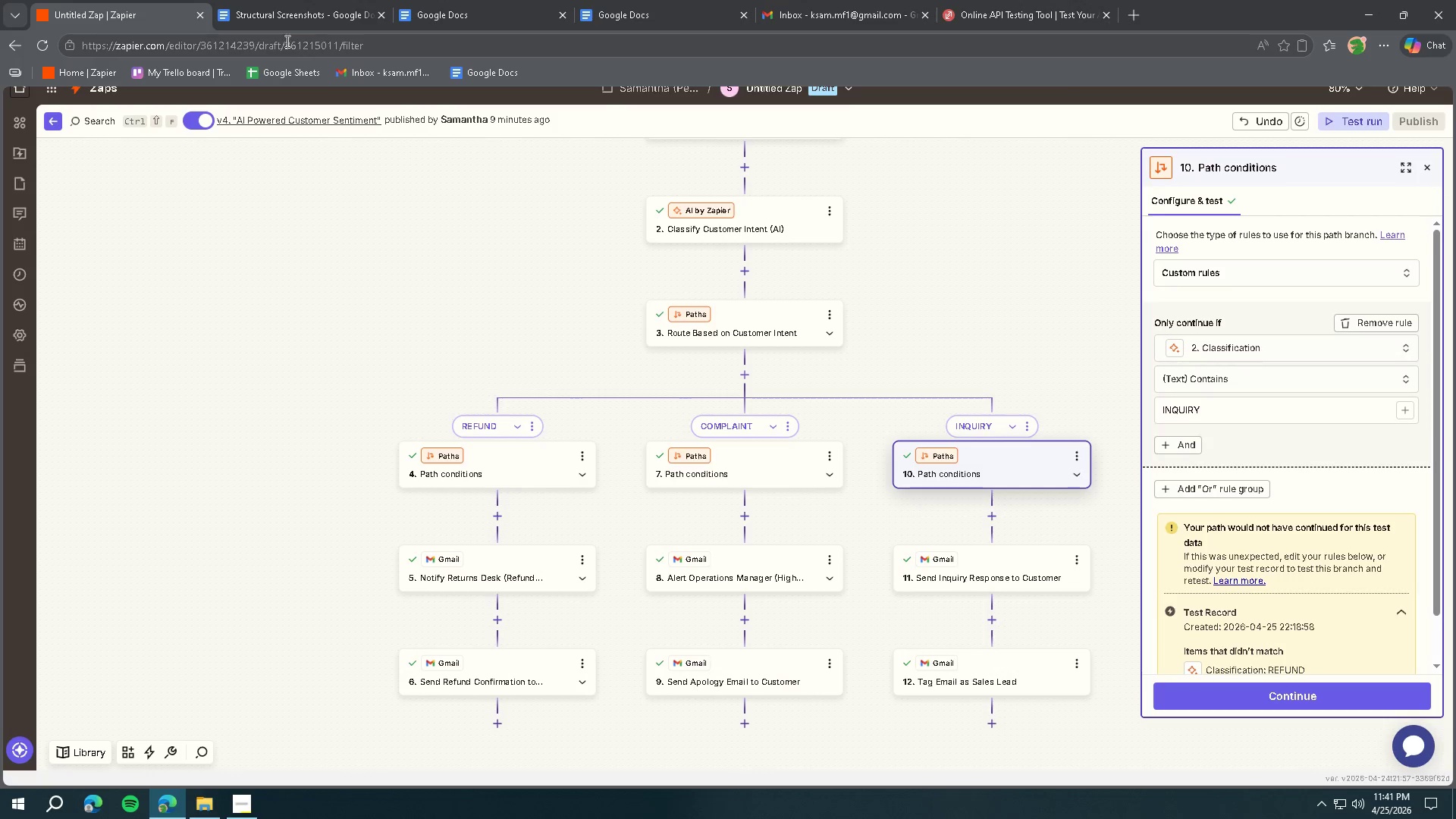 
left_click([305, 10])
 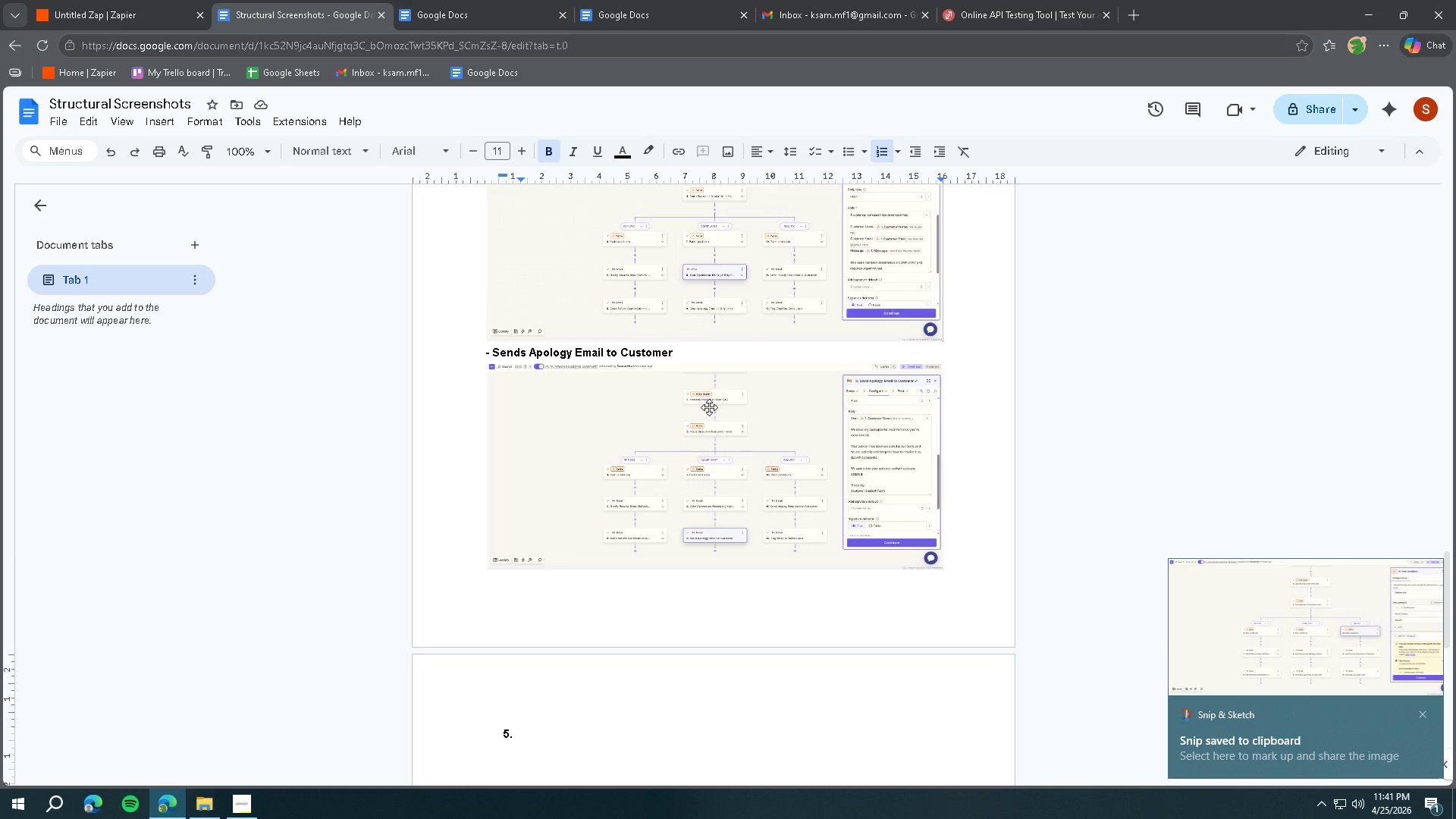 
scroll: coordinate [687, 413], scroll_direction: up, amount: 7.0
 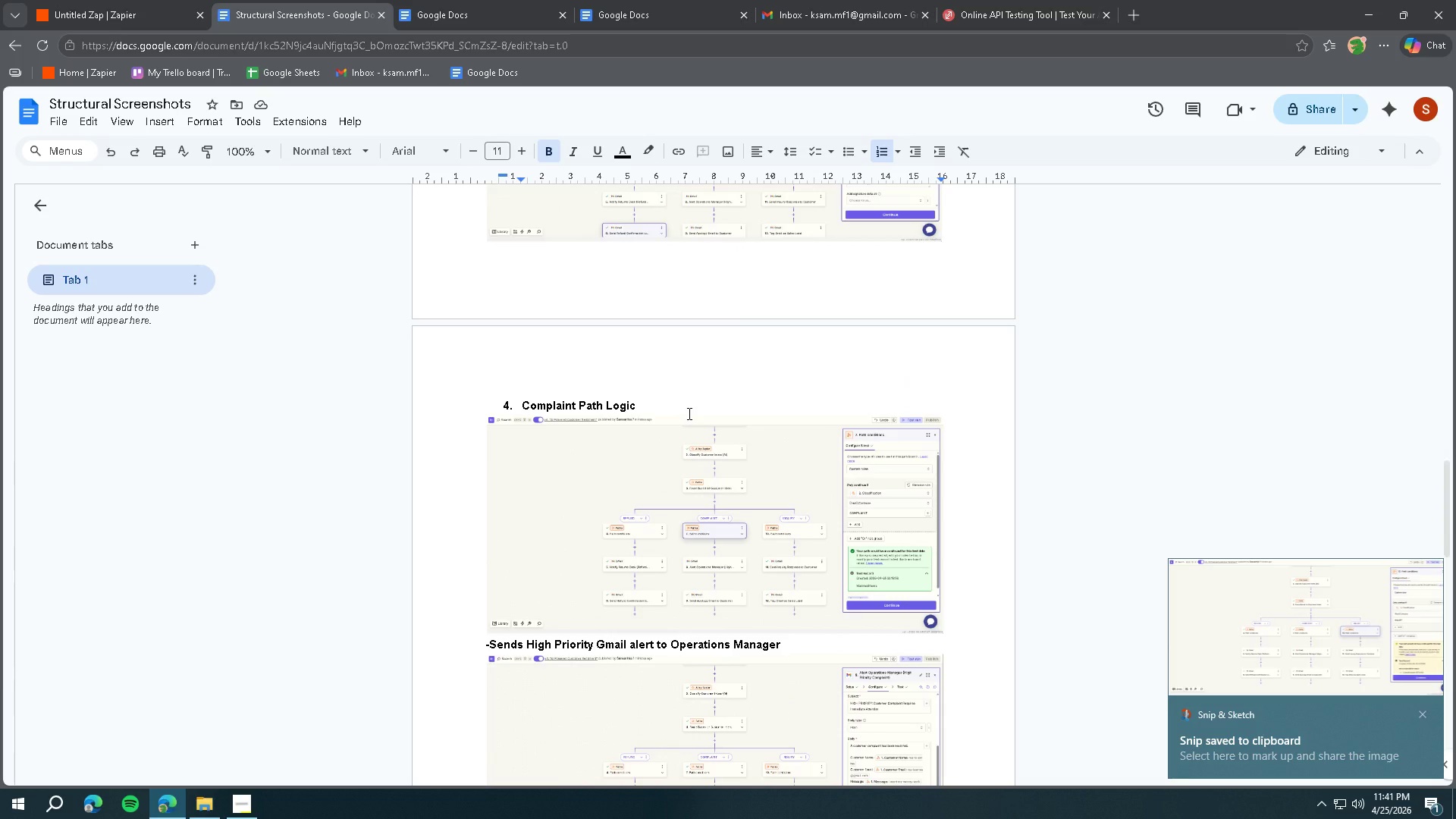 
type(Inquiry Pla)
key(Backspace)
key(Backspace)
type(ath Logic)
 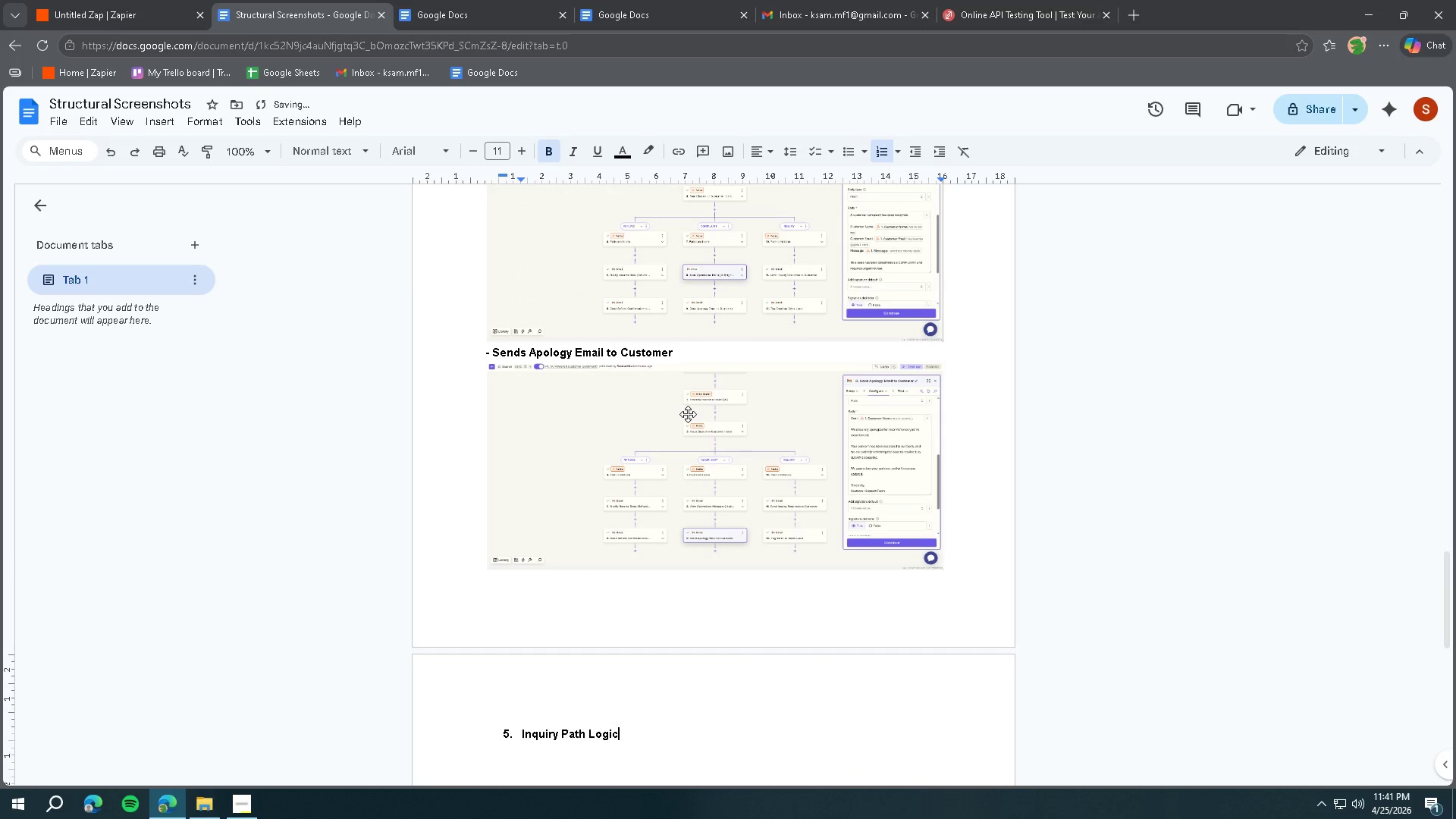 
key(Enter)
 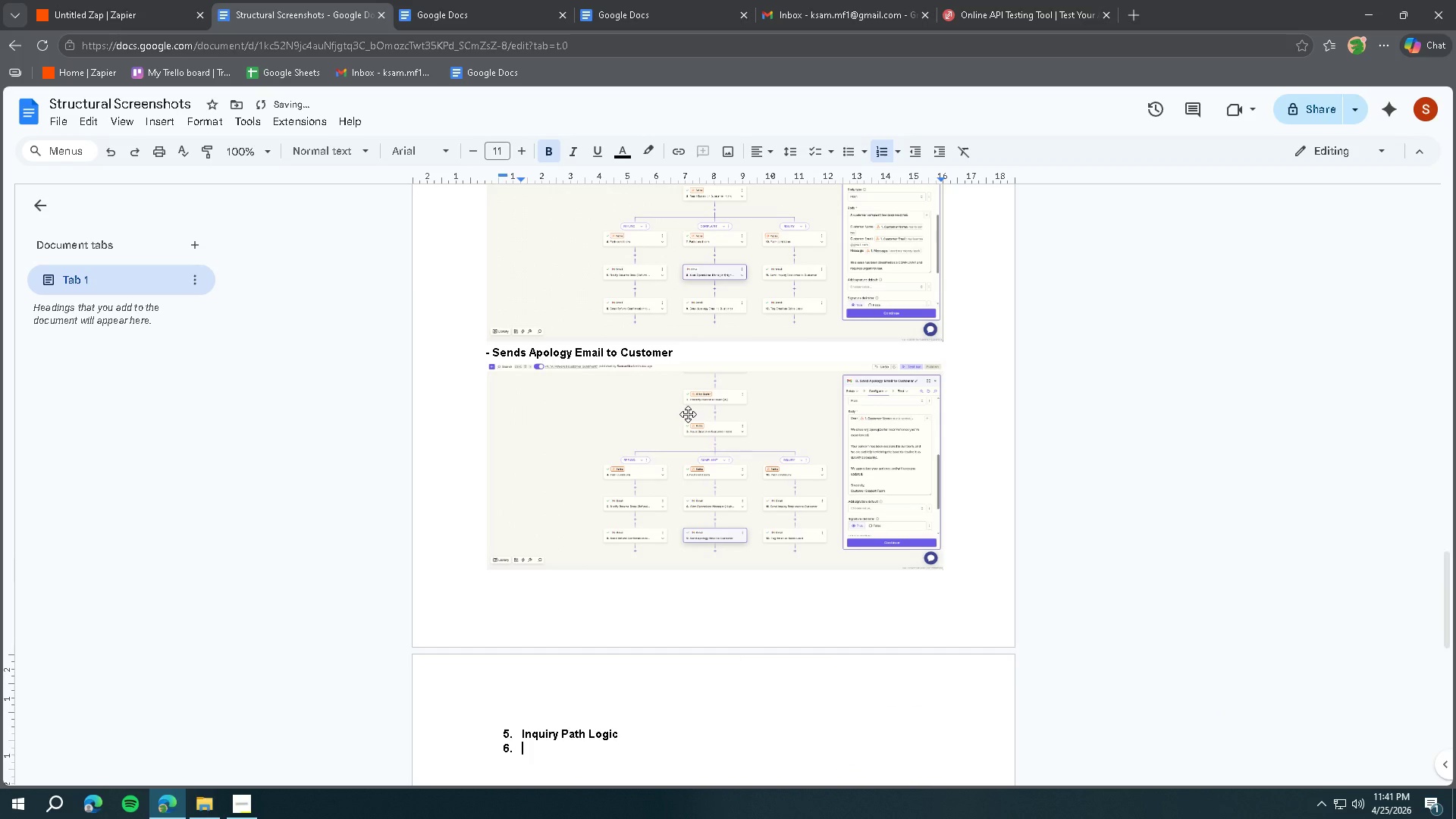 
key(Backspace)
 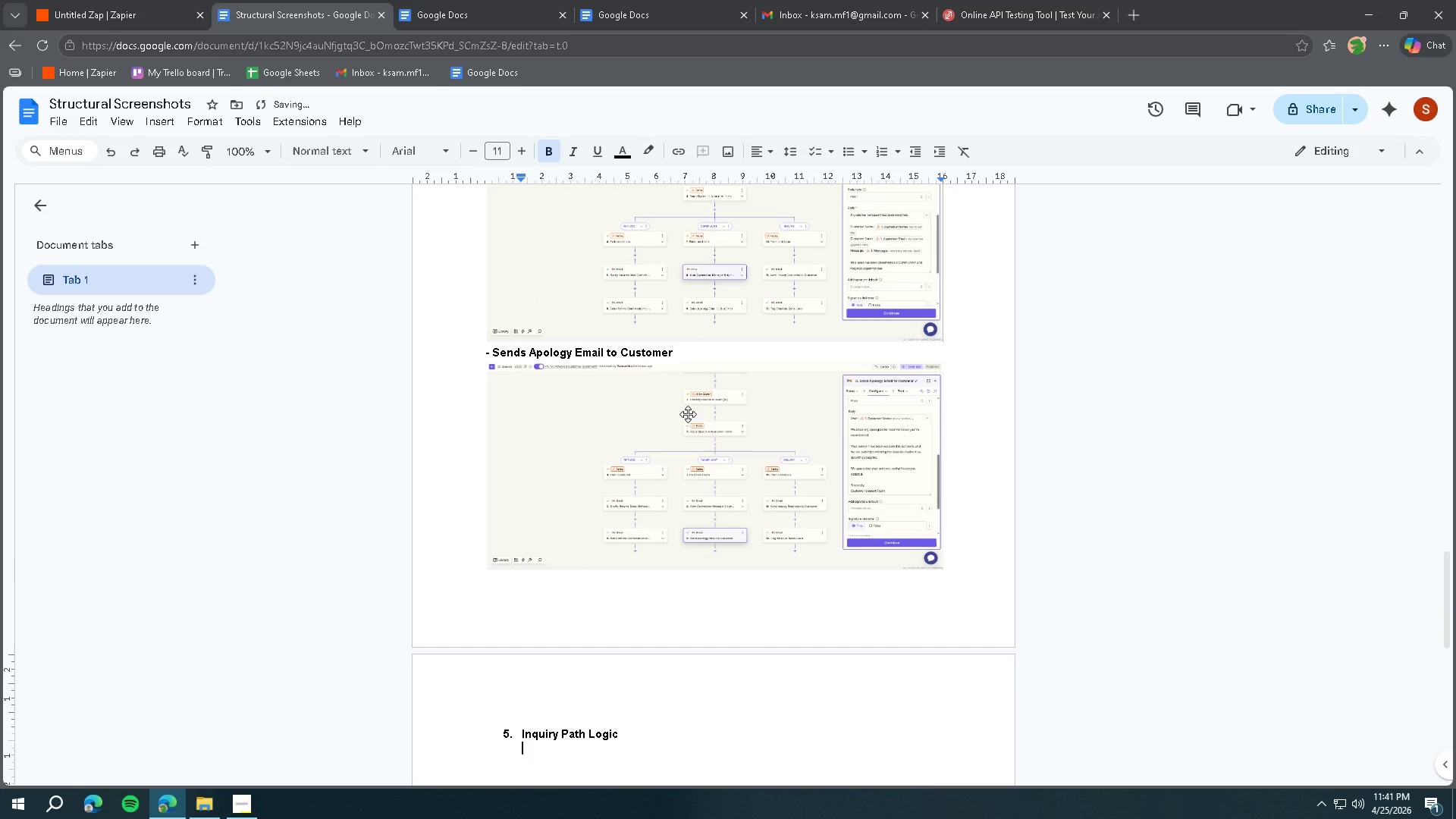 
key(Control+ControlLeft)
 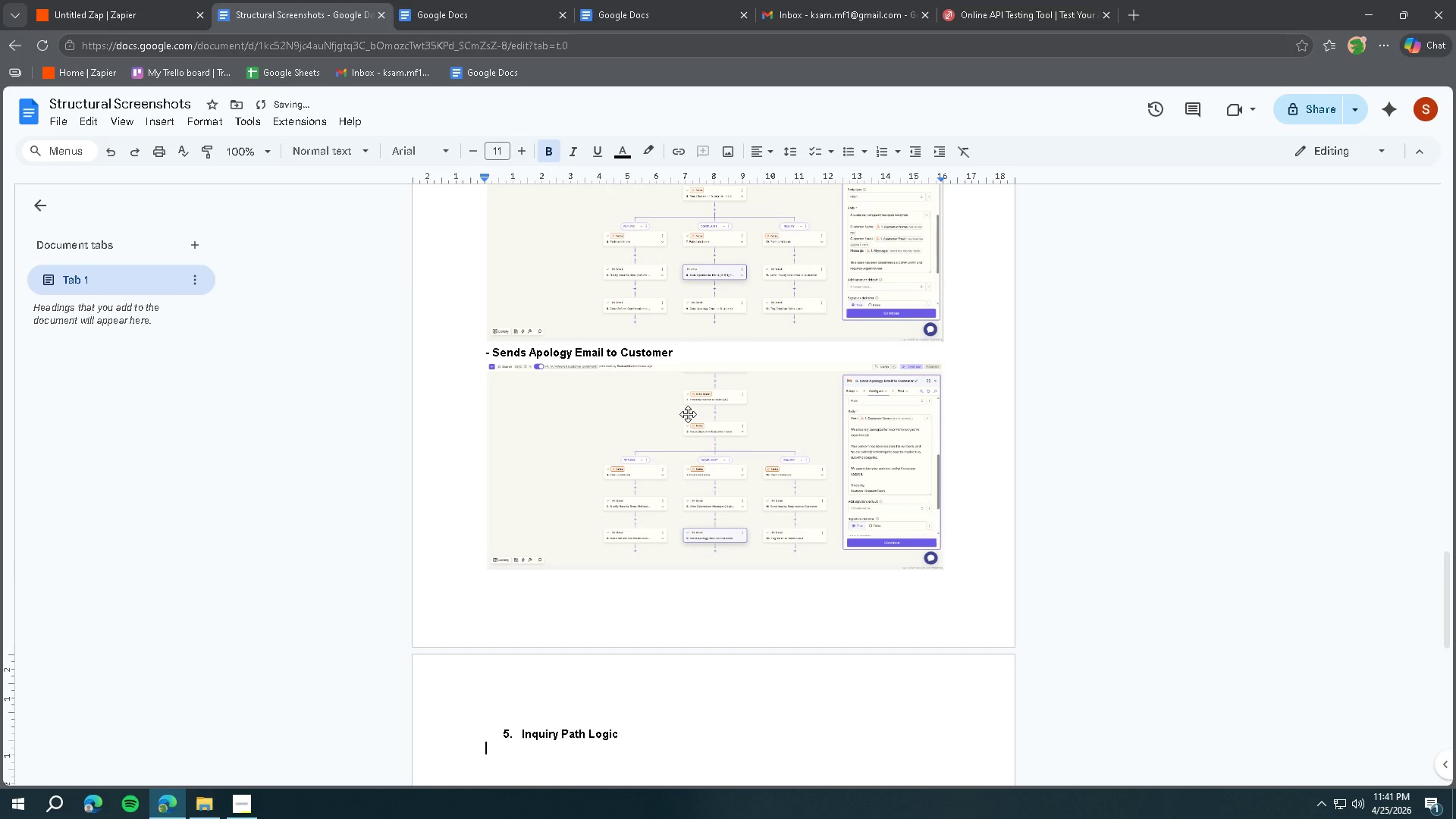 
key(Backspace)
 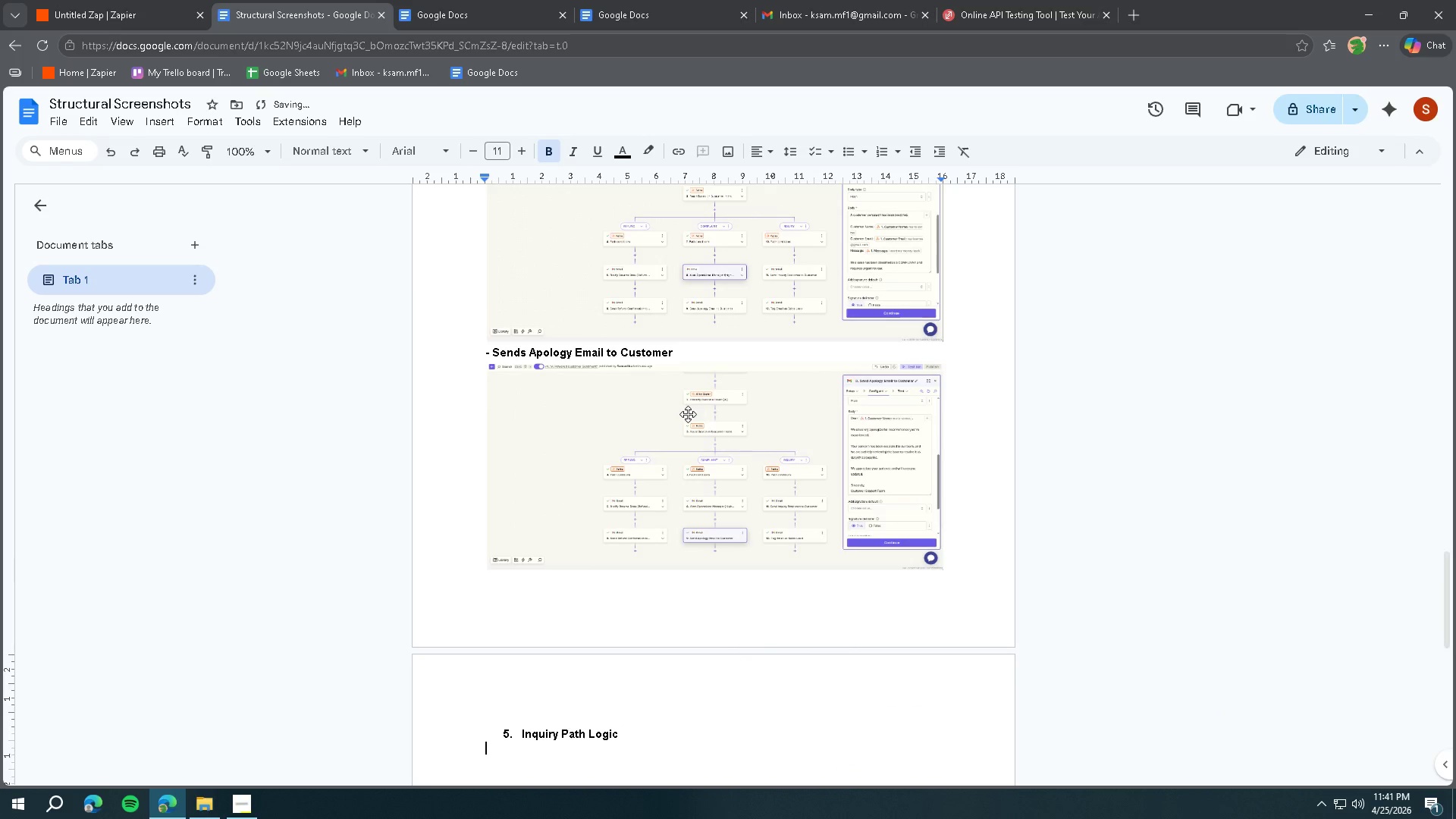 
key(Control+ControlLeft)
 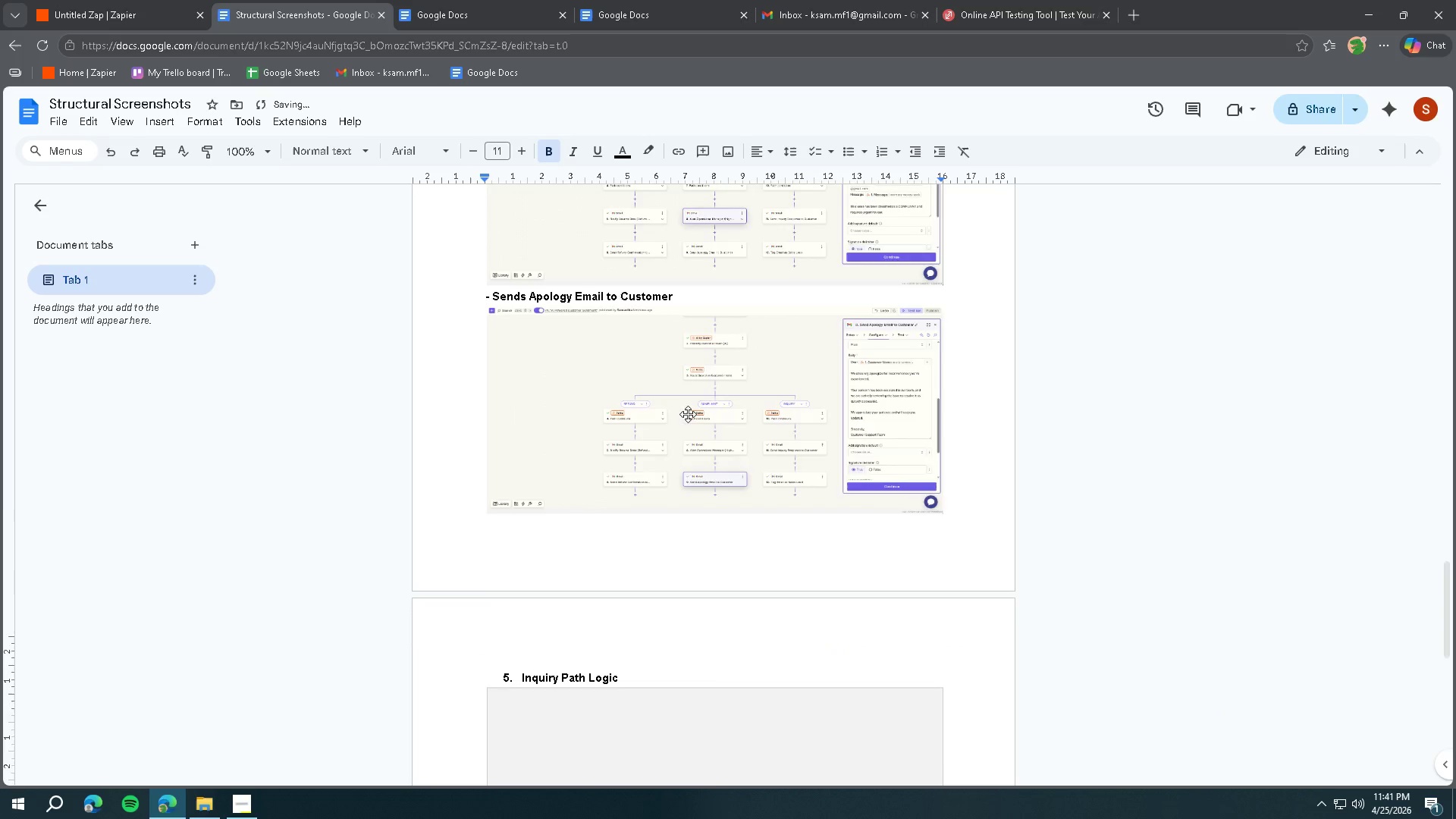 
key(Control+V)
 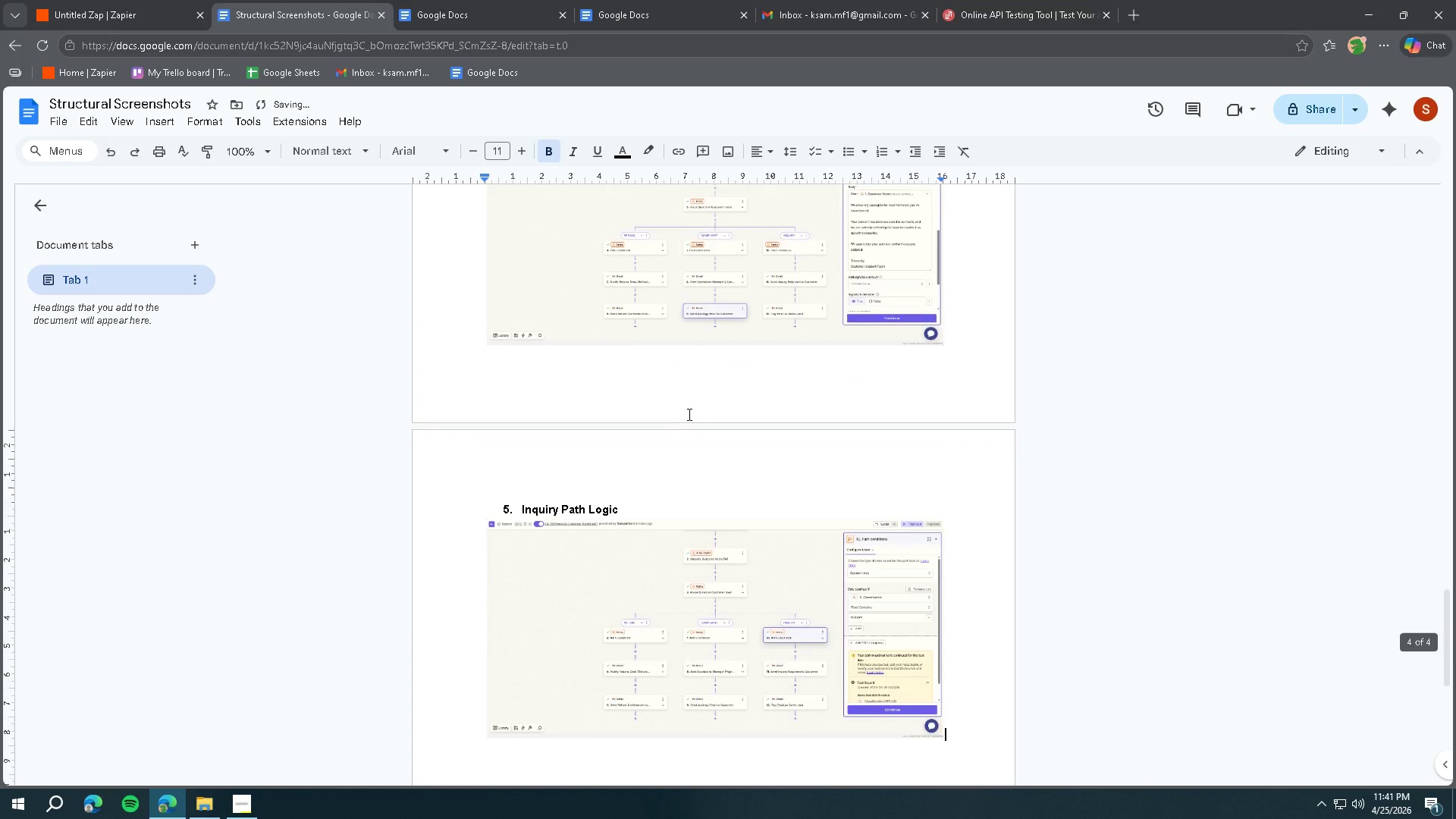 
key(Enter)
 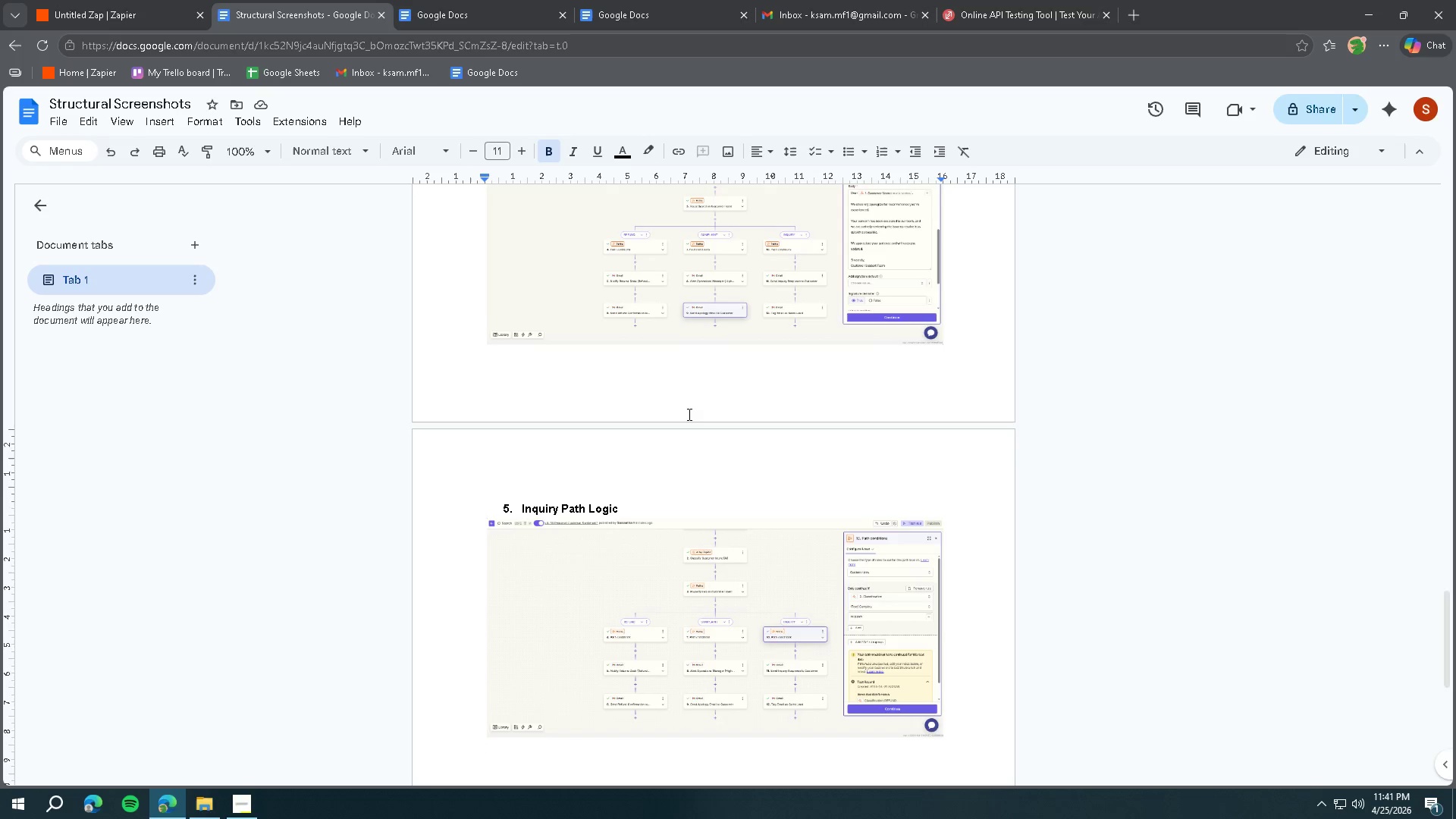 
wait(37.02)
 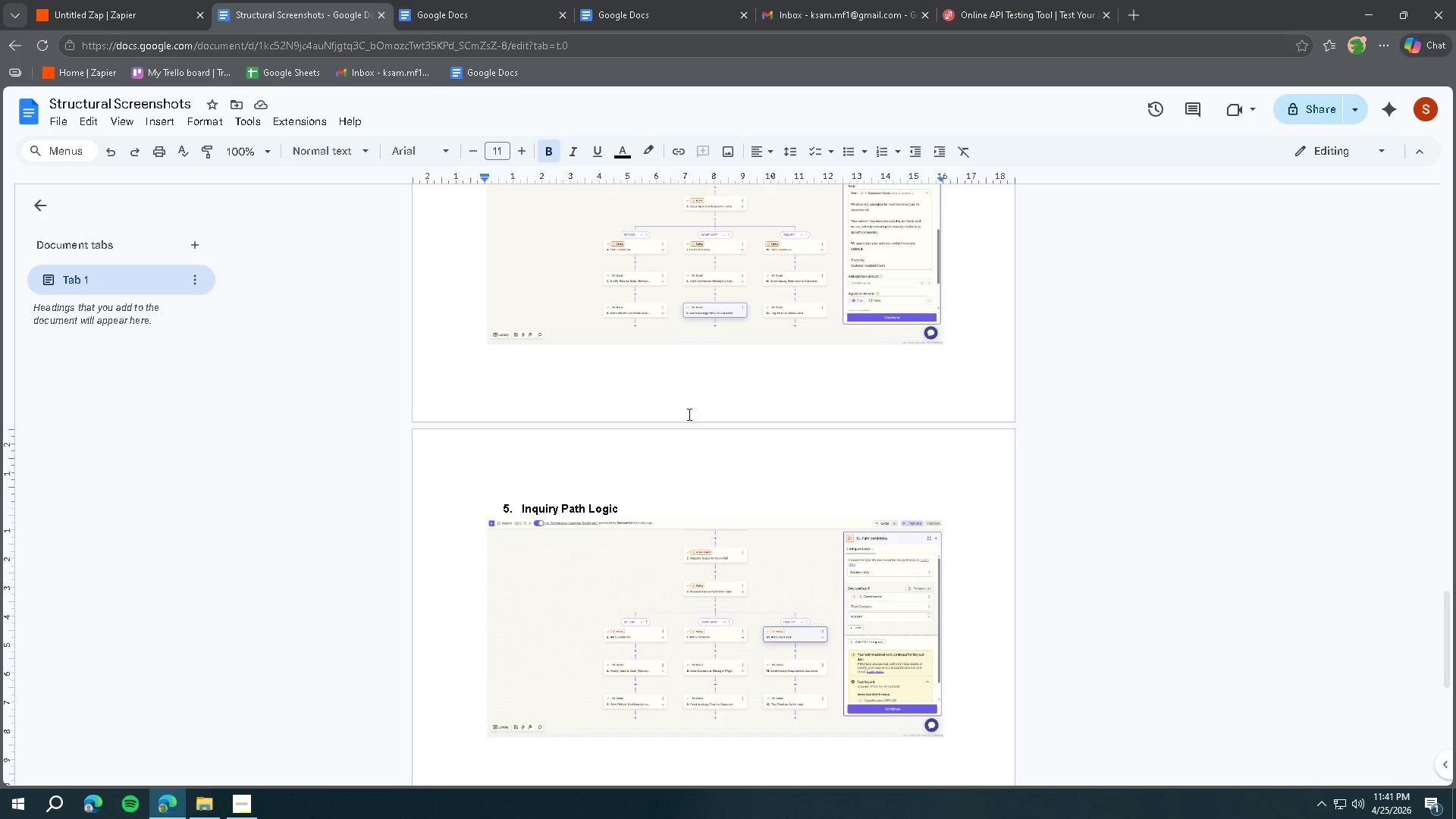 
scroll: coordinate [686, 407], scroll_direction: down, amount: 3.0
 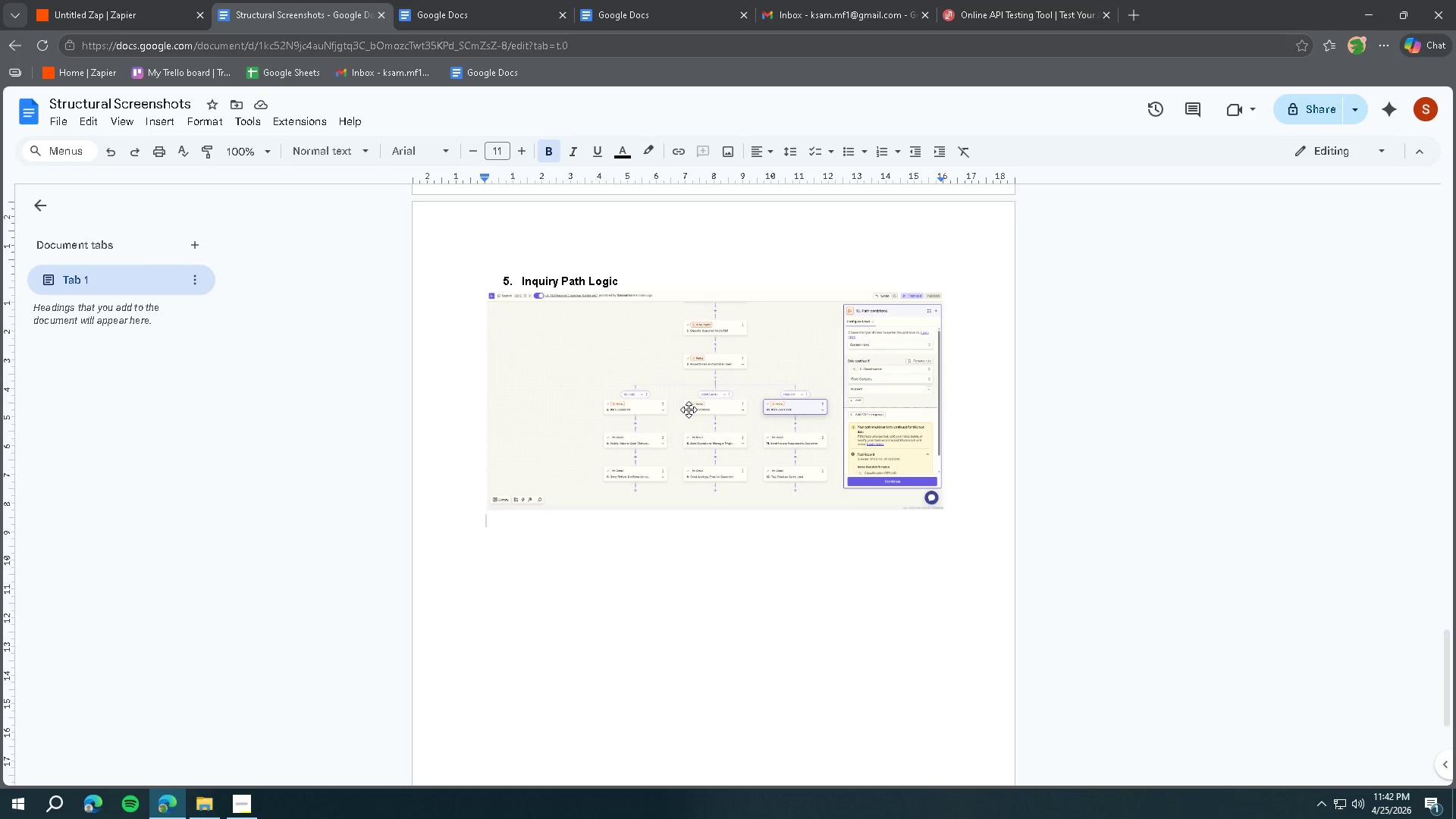 
key(Minus)
 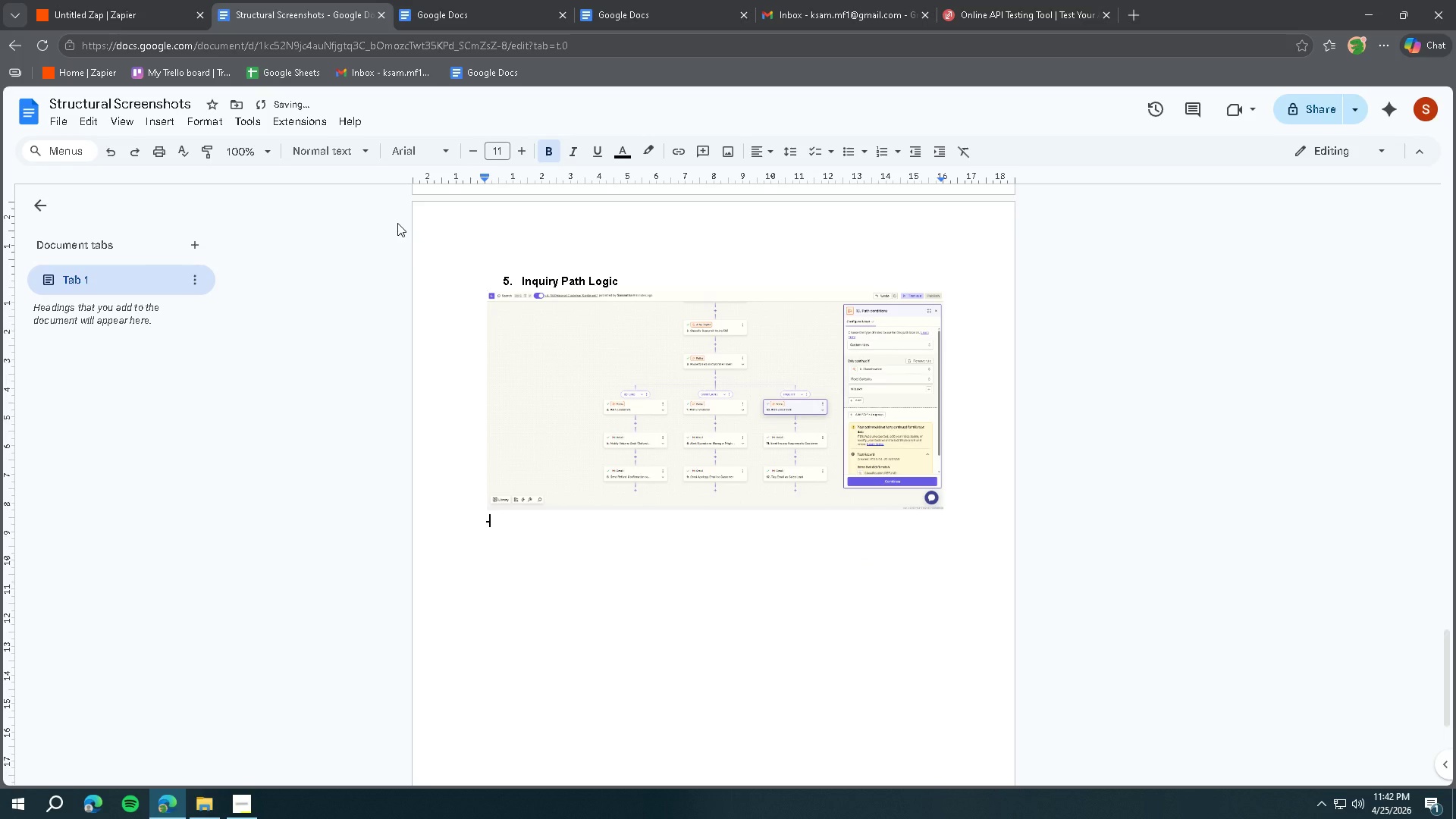 
key(Backspace)
 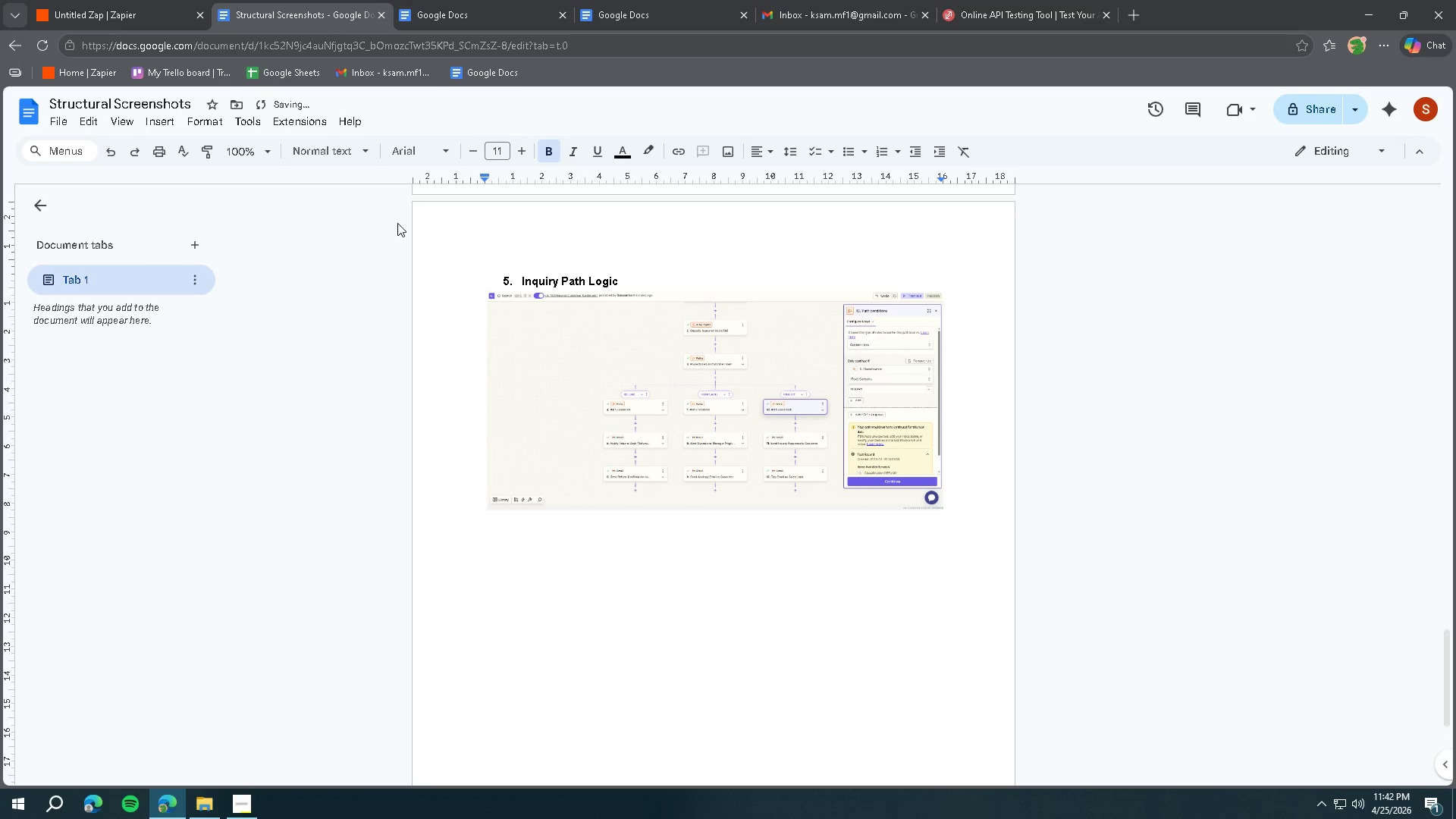 
key(Space)
 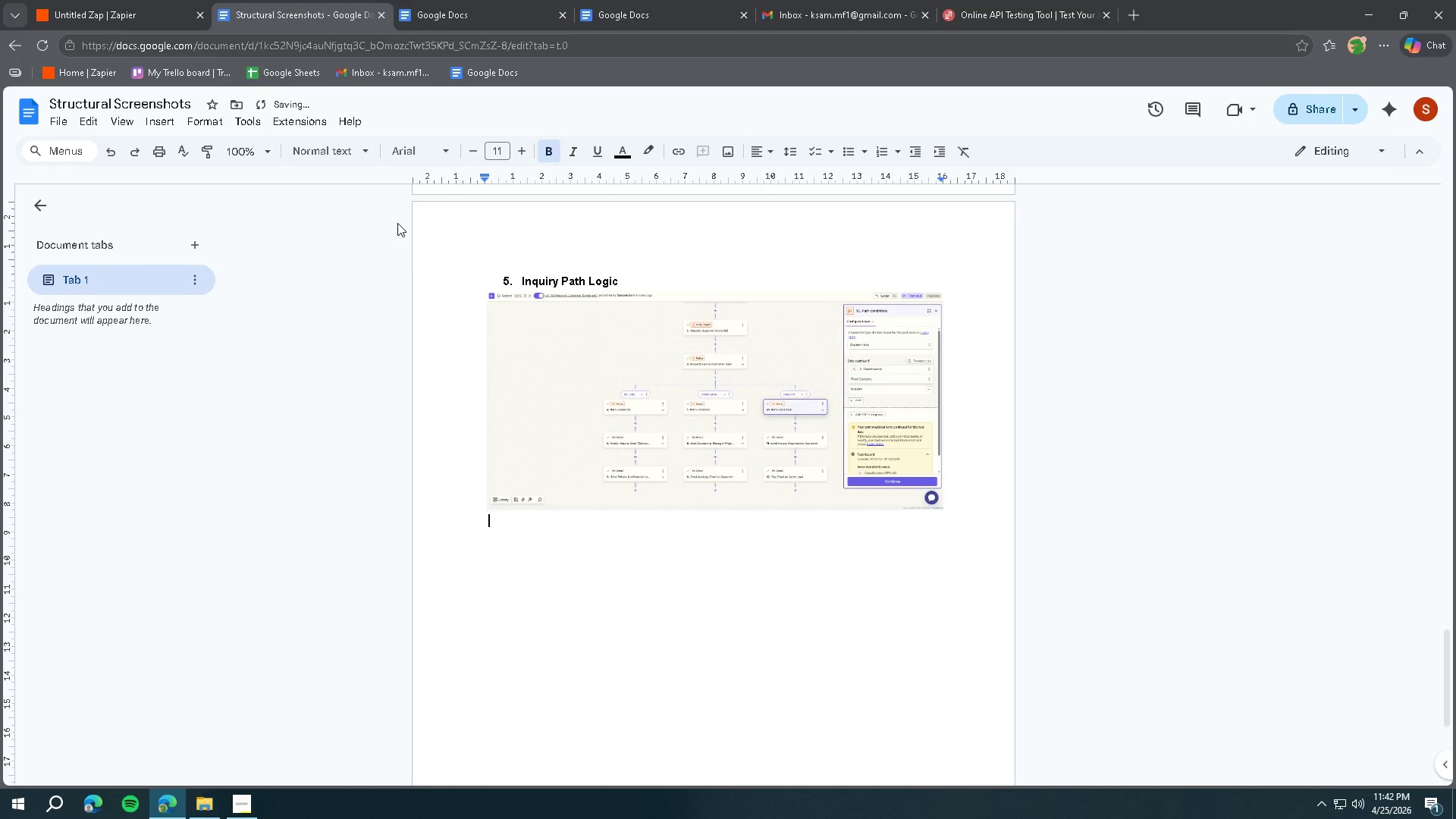 
key(Minus)
 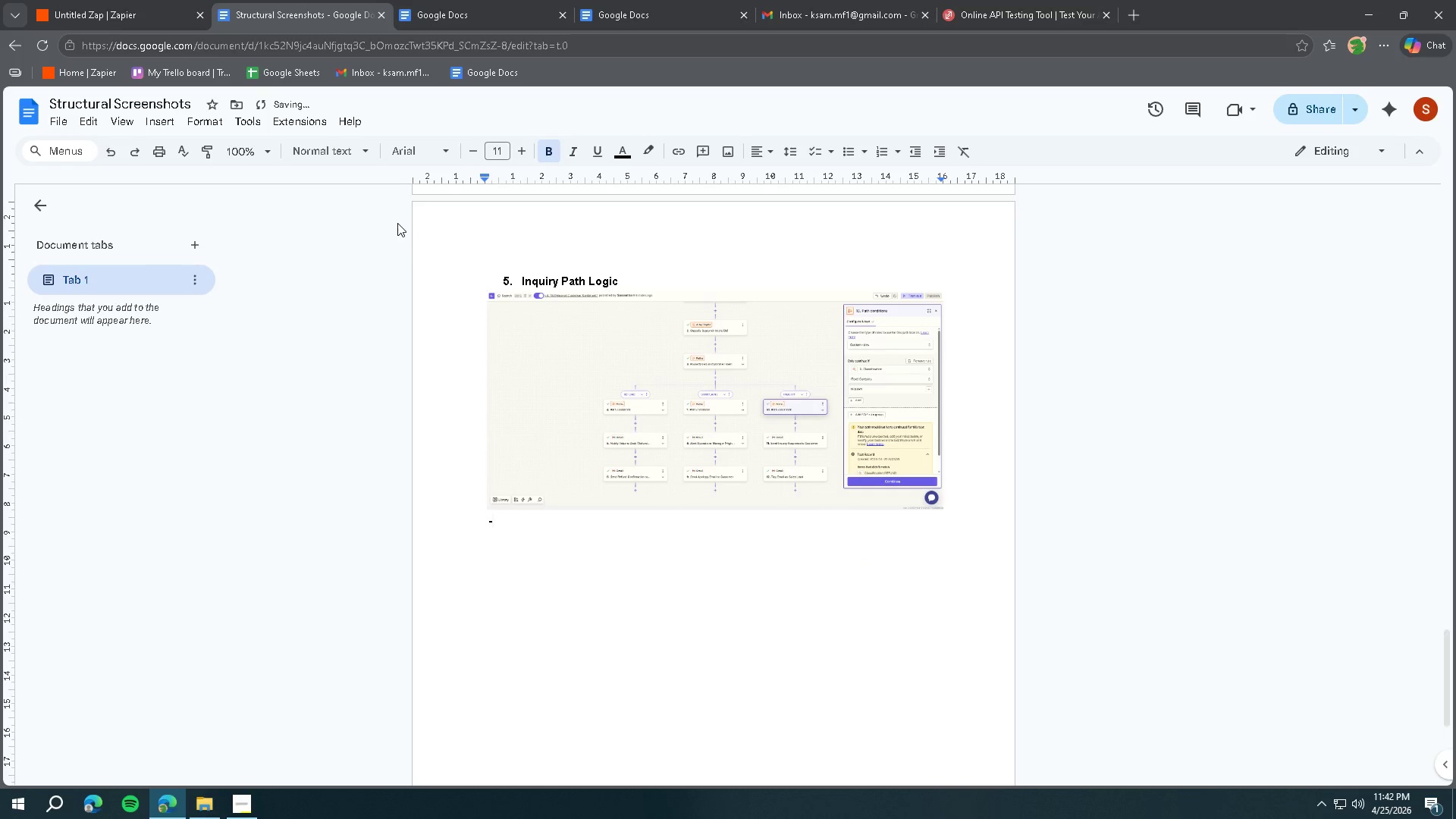 
key(Backspace)
 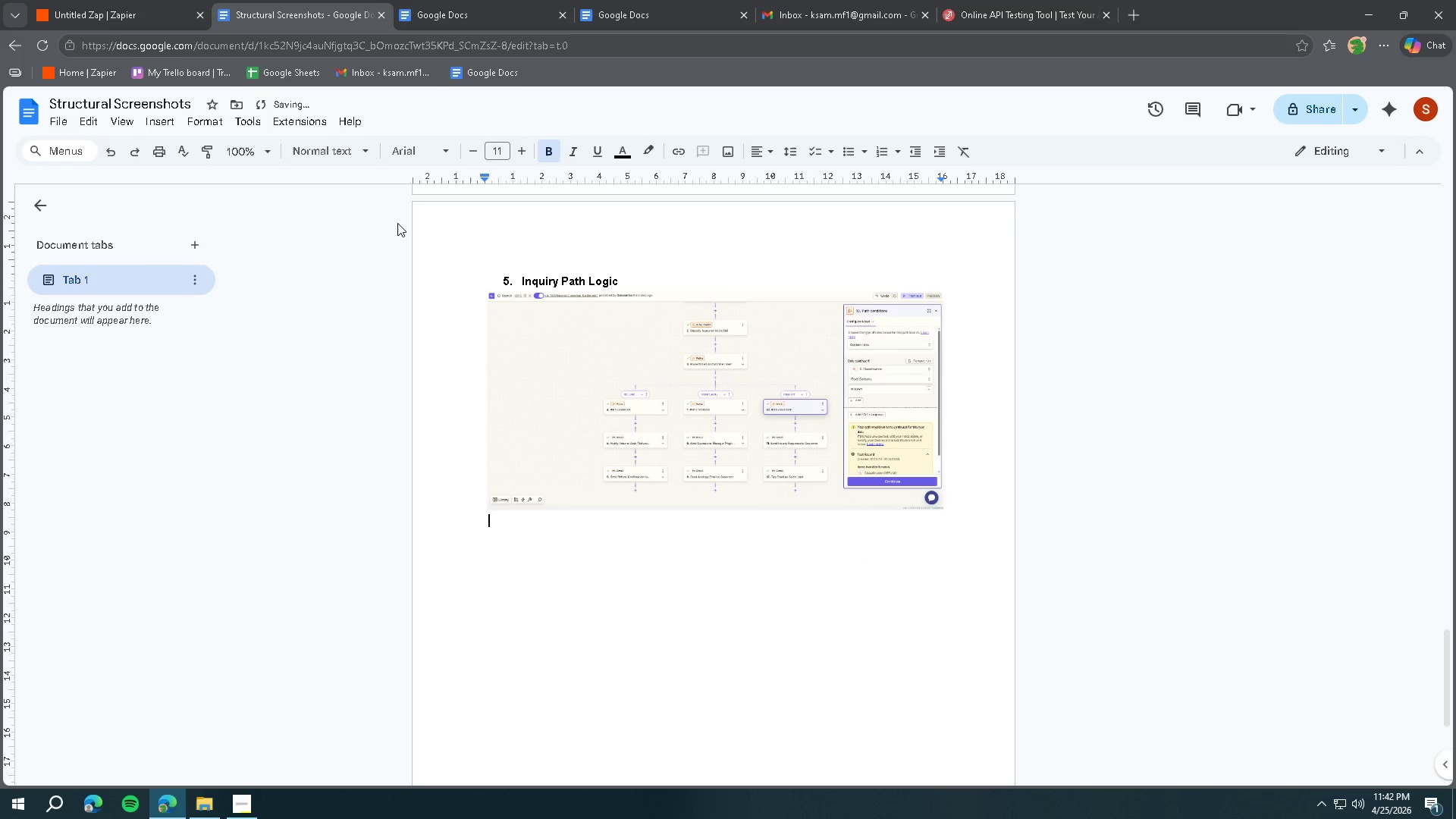 
key(Backspace)
 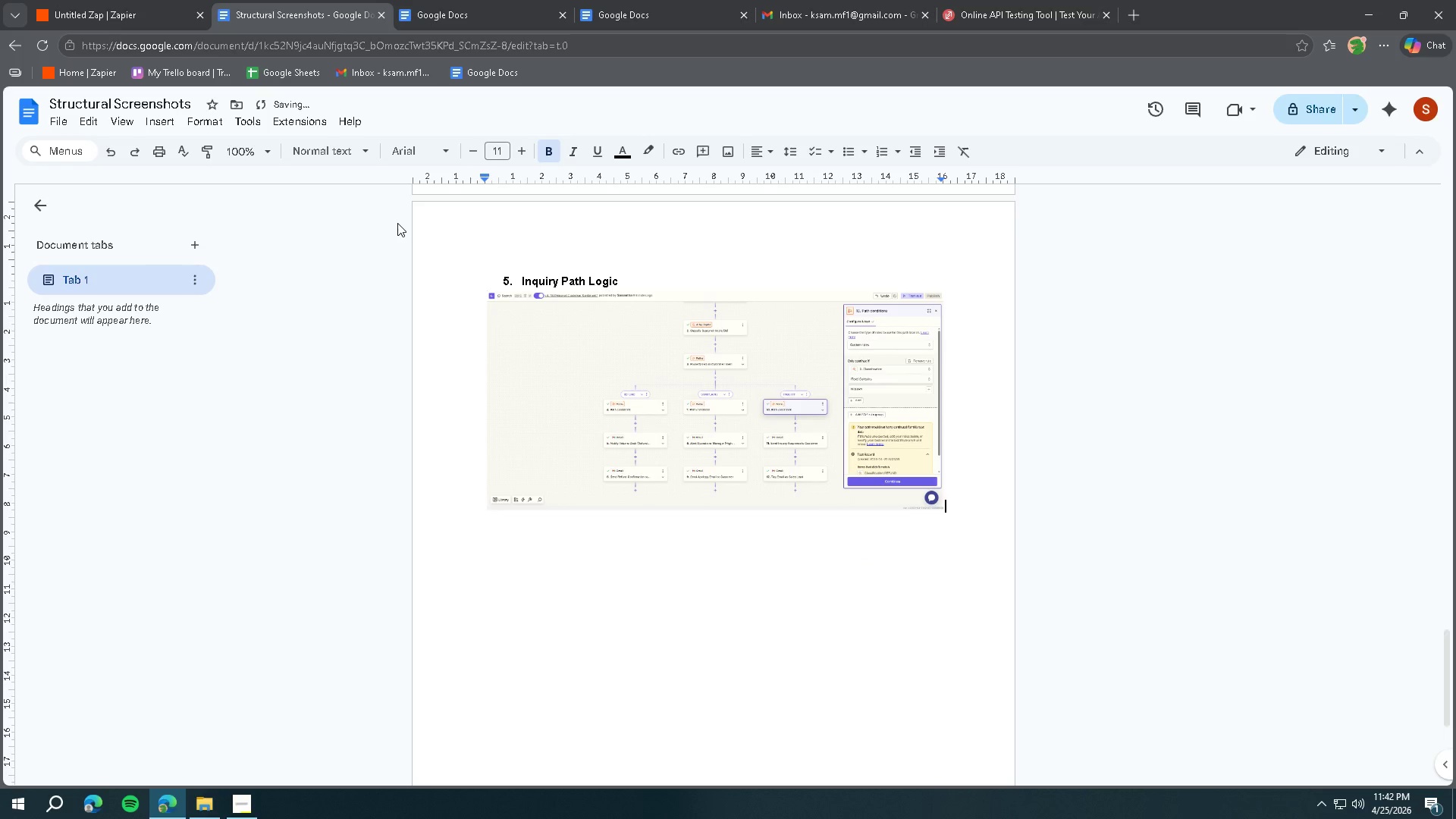 
key(Backspace)
 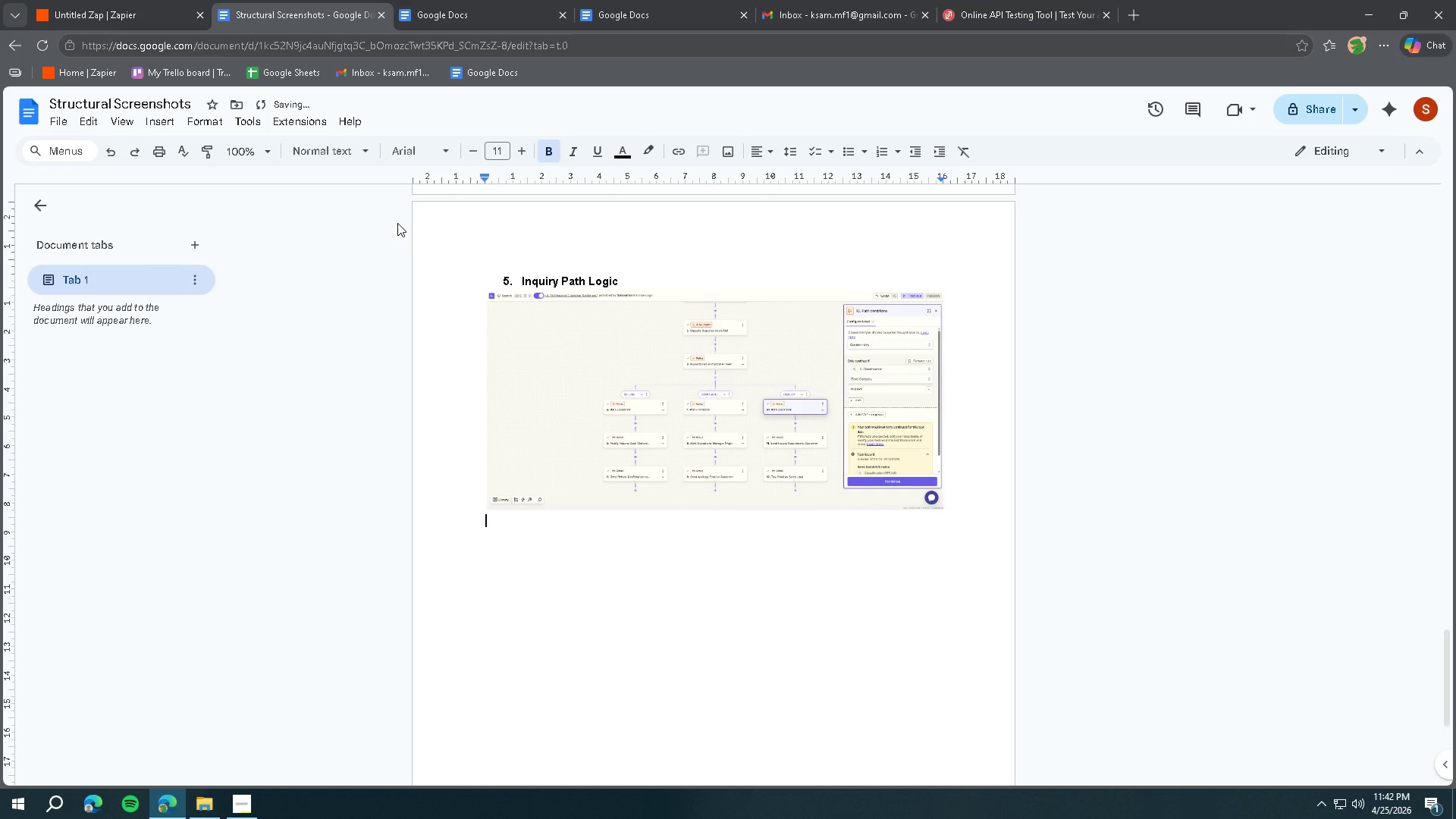 
key(Enter)
 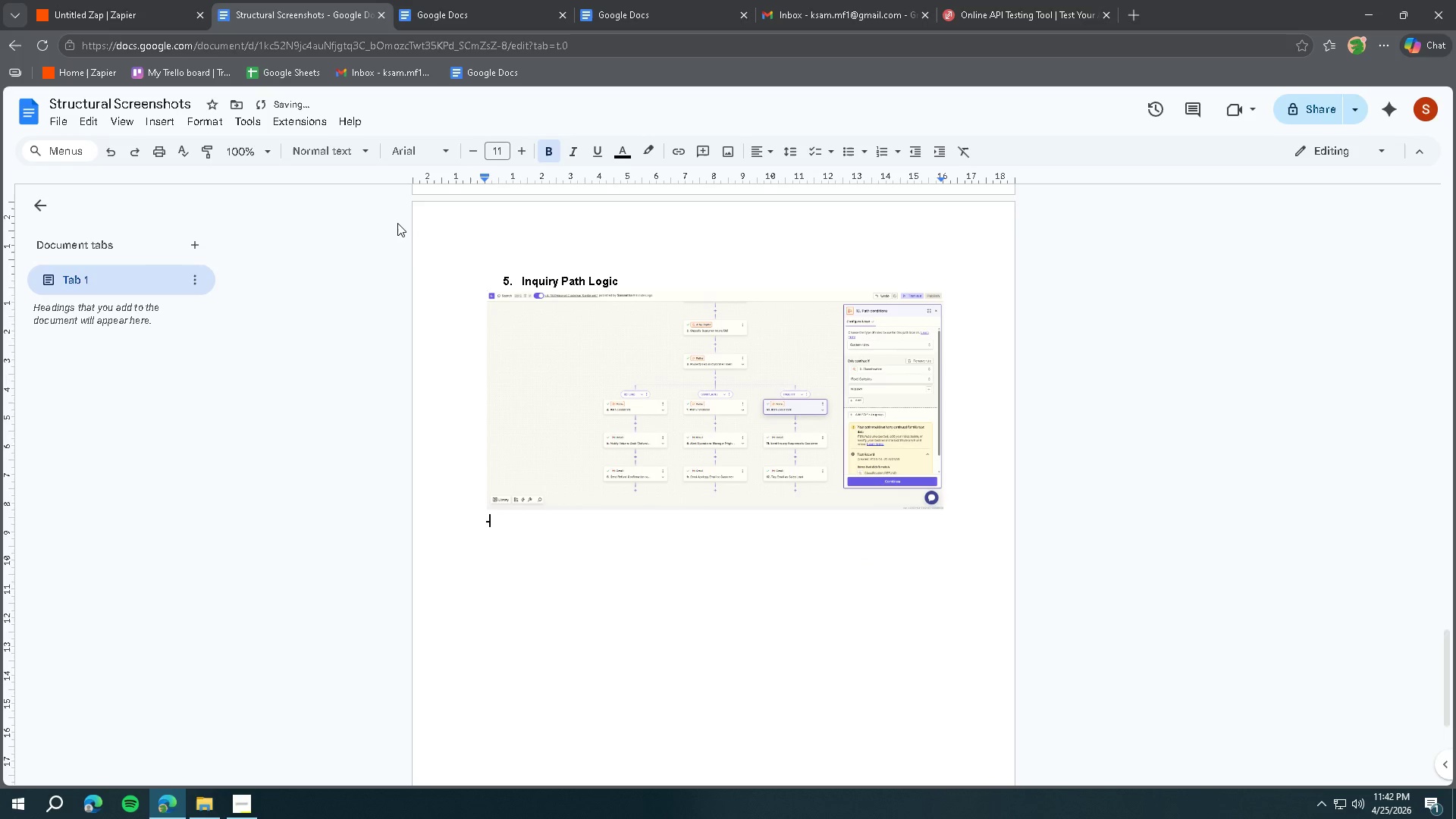 
key(Minus)
 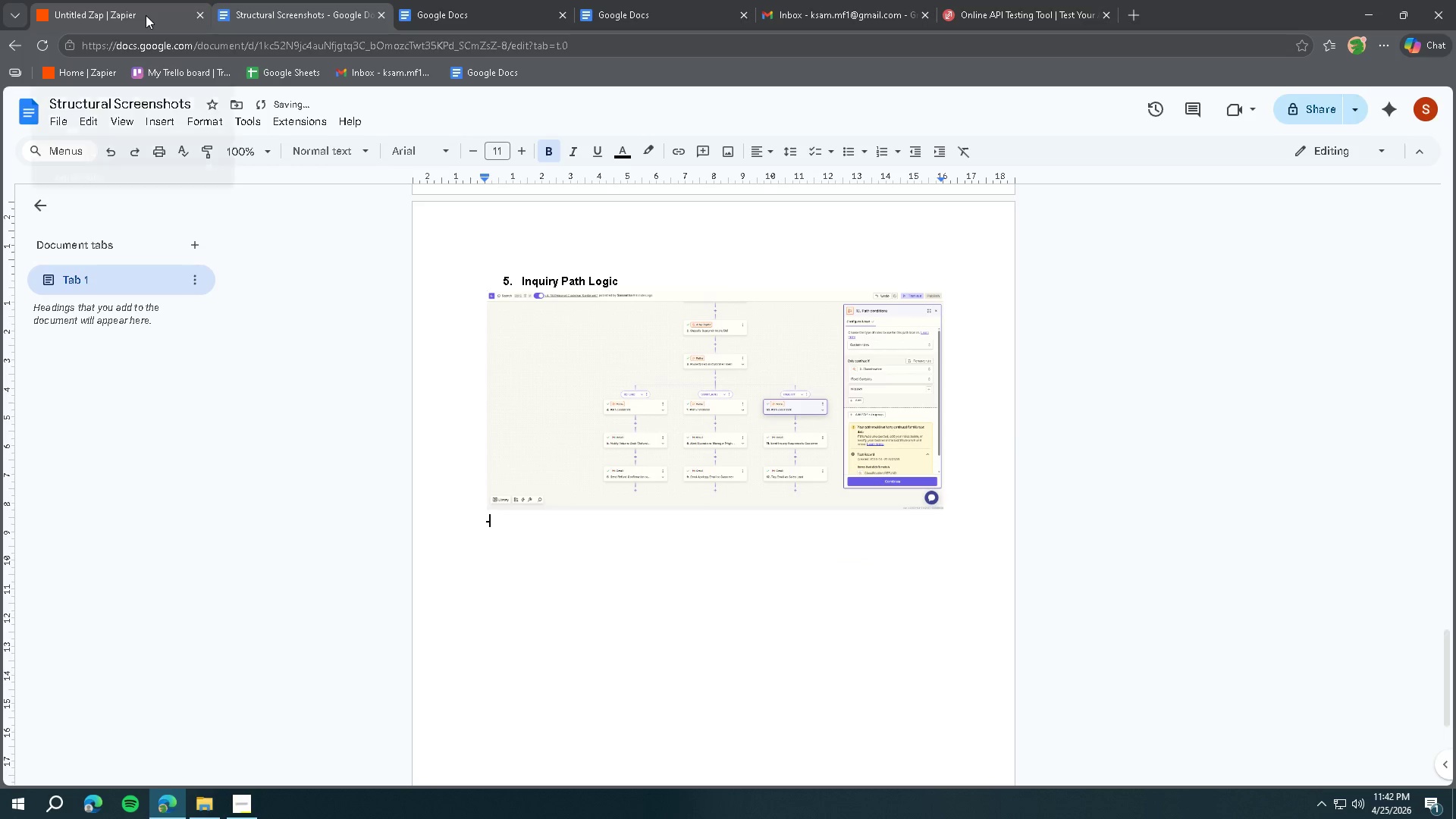 
left_click([146, 15])
 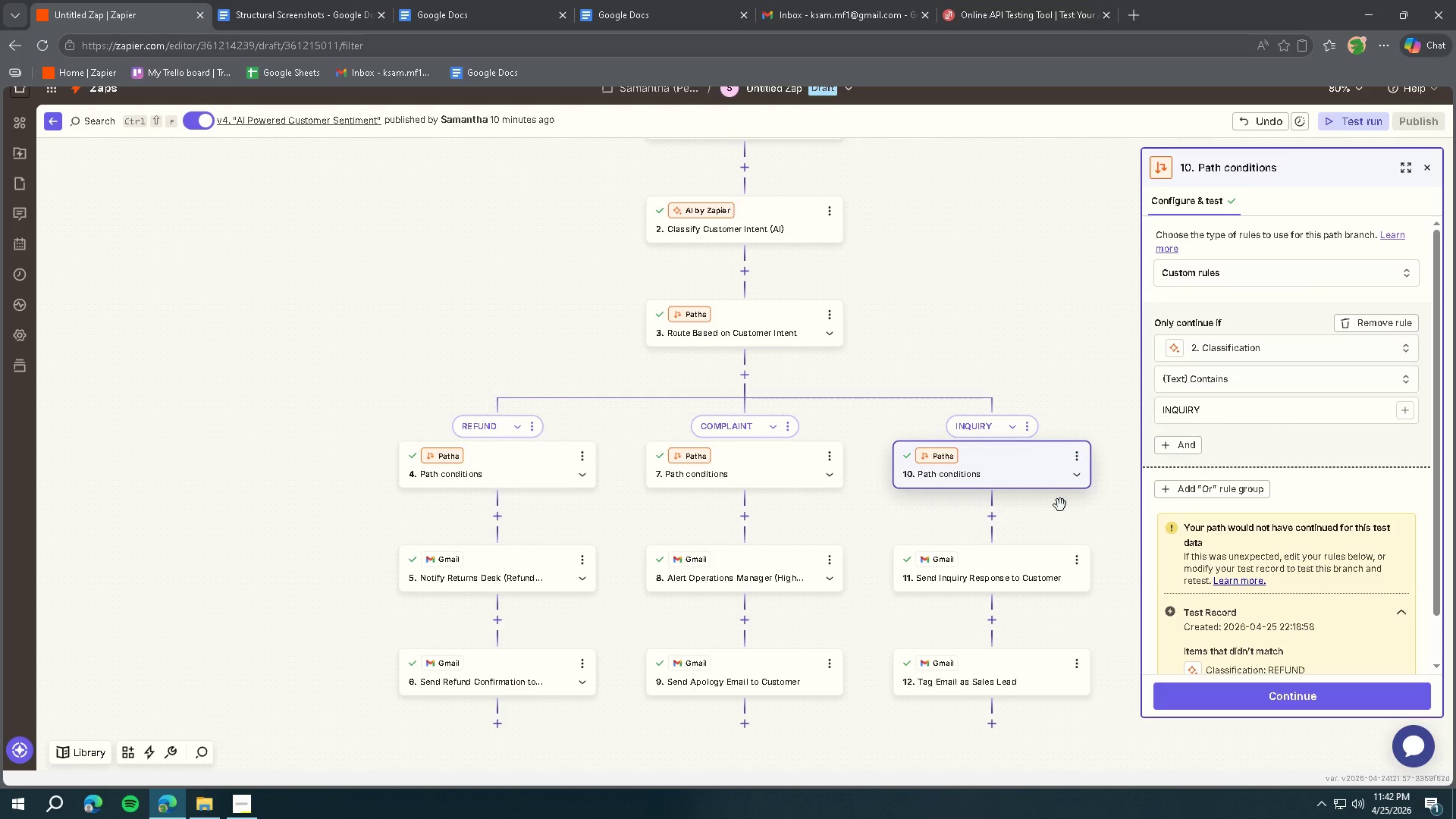 
left_click([1019, 582])
 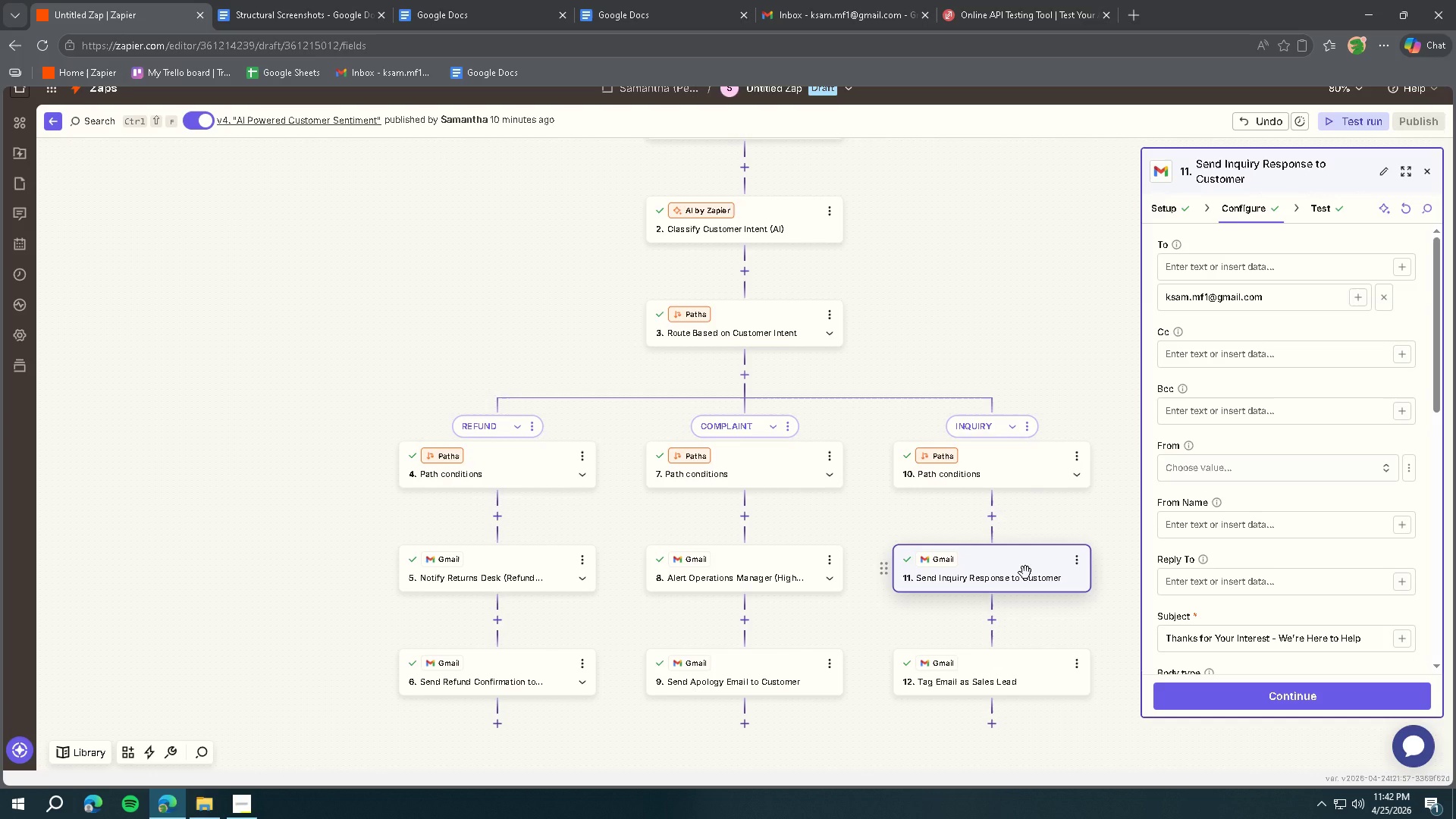 
hold_key(key=MetaLeft, duration=0.47)
 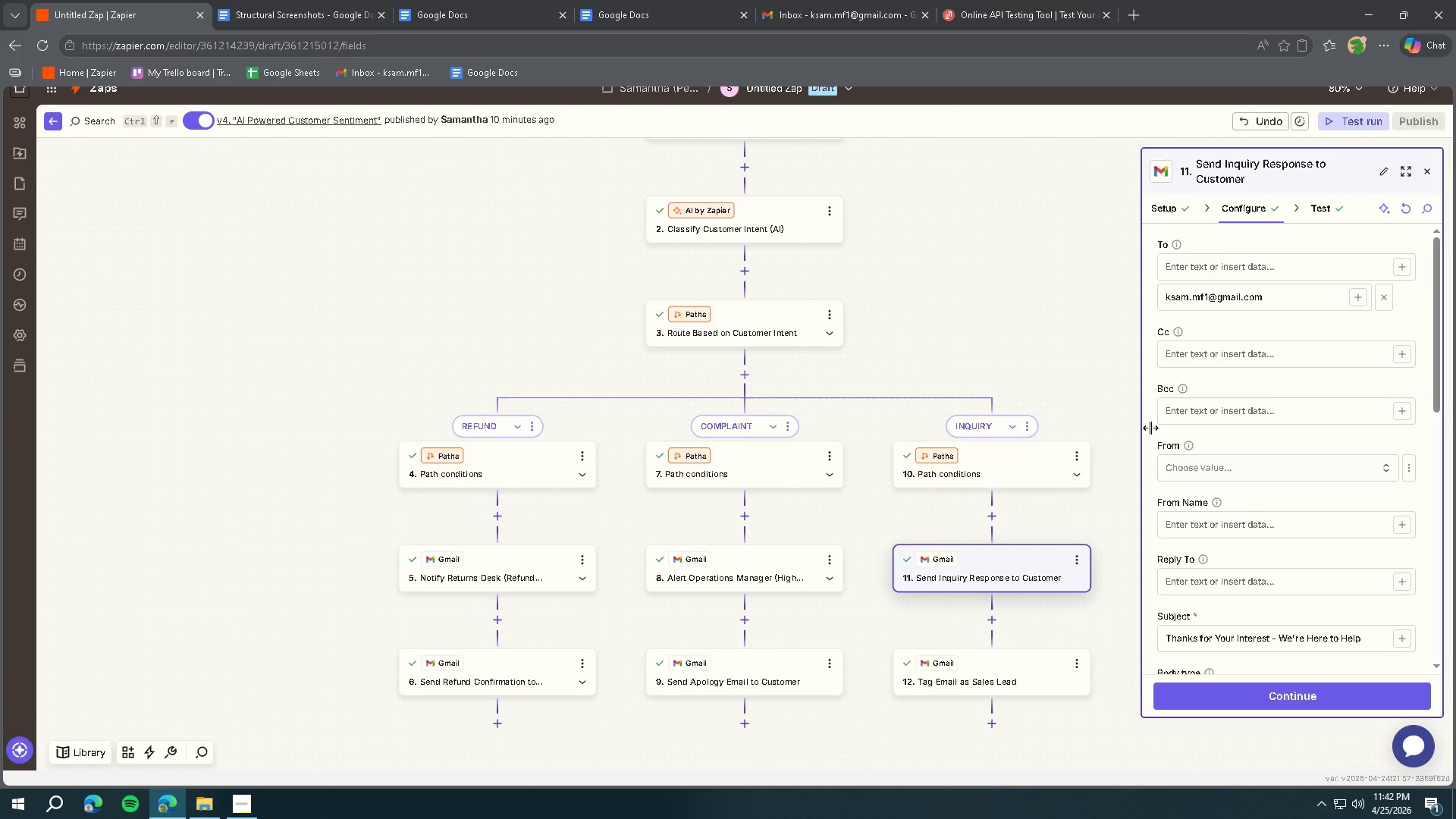 
key(Meta+Shift+ShiftLeft)
 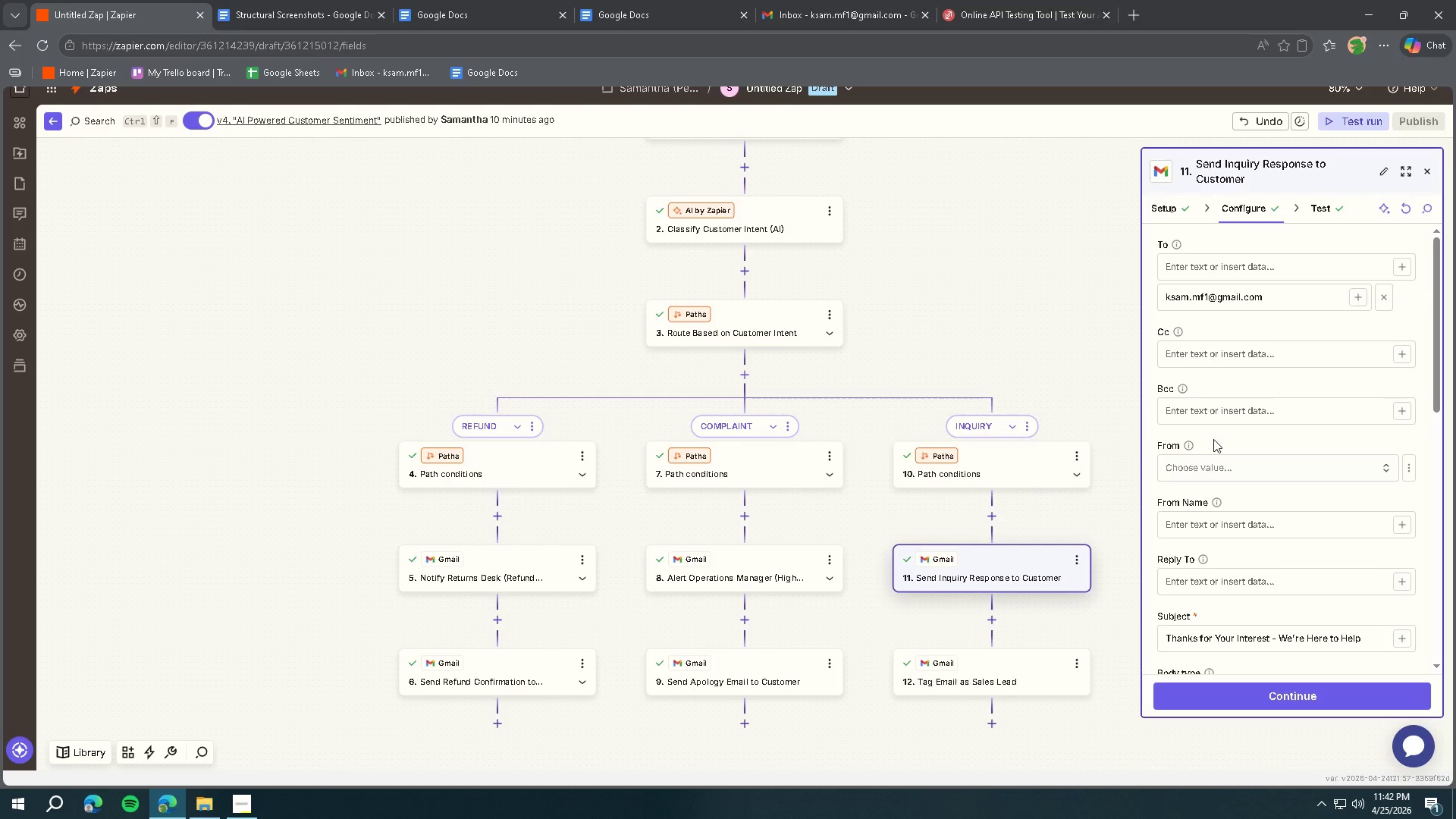 
scroll: coordinate [1238, 447], scroll_direction: down, amount: 5.0
 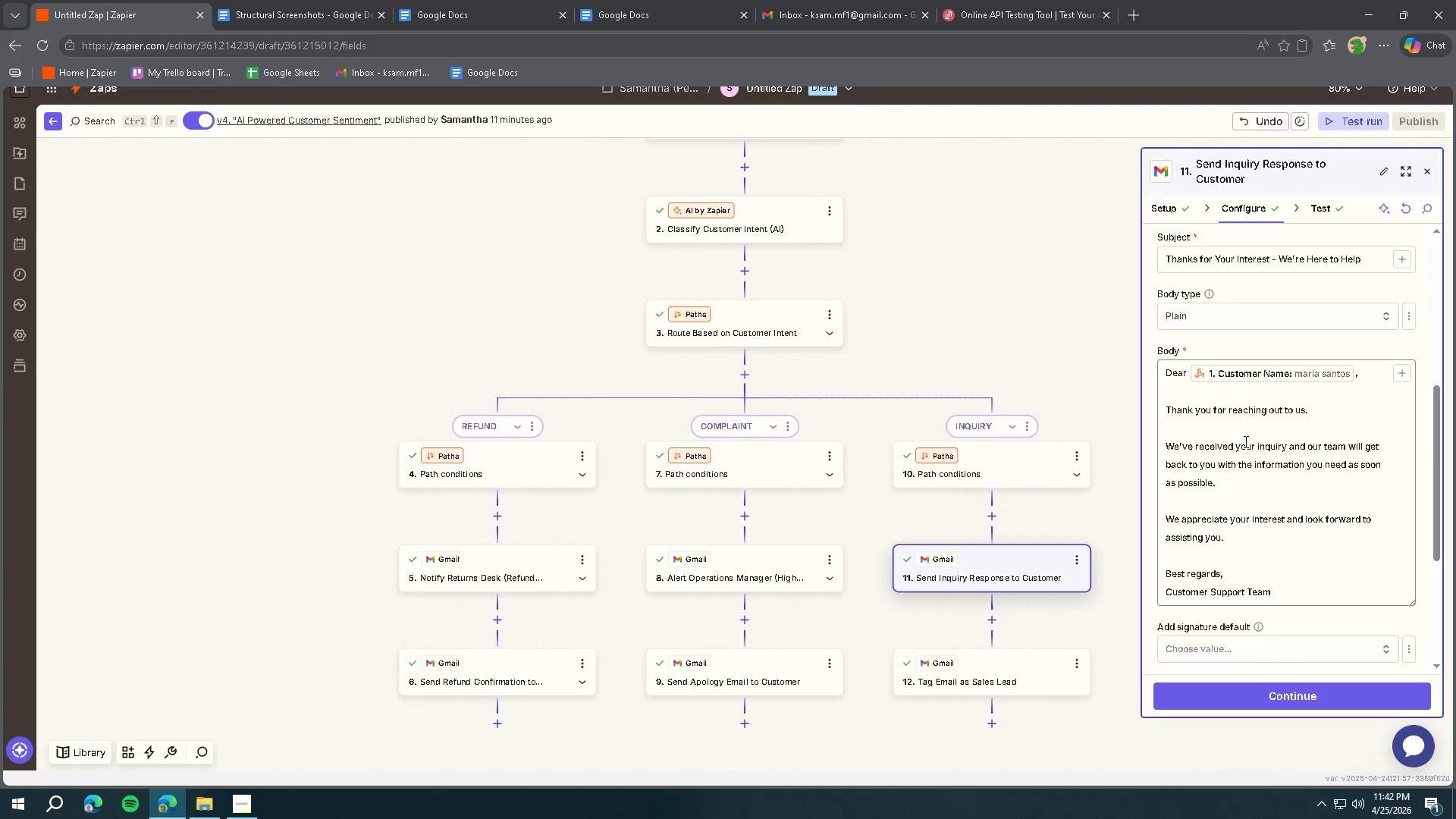 
key(Meta+Shift+ShiftLeft)
 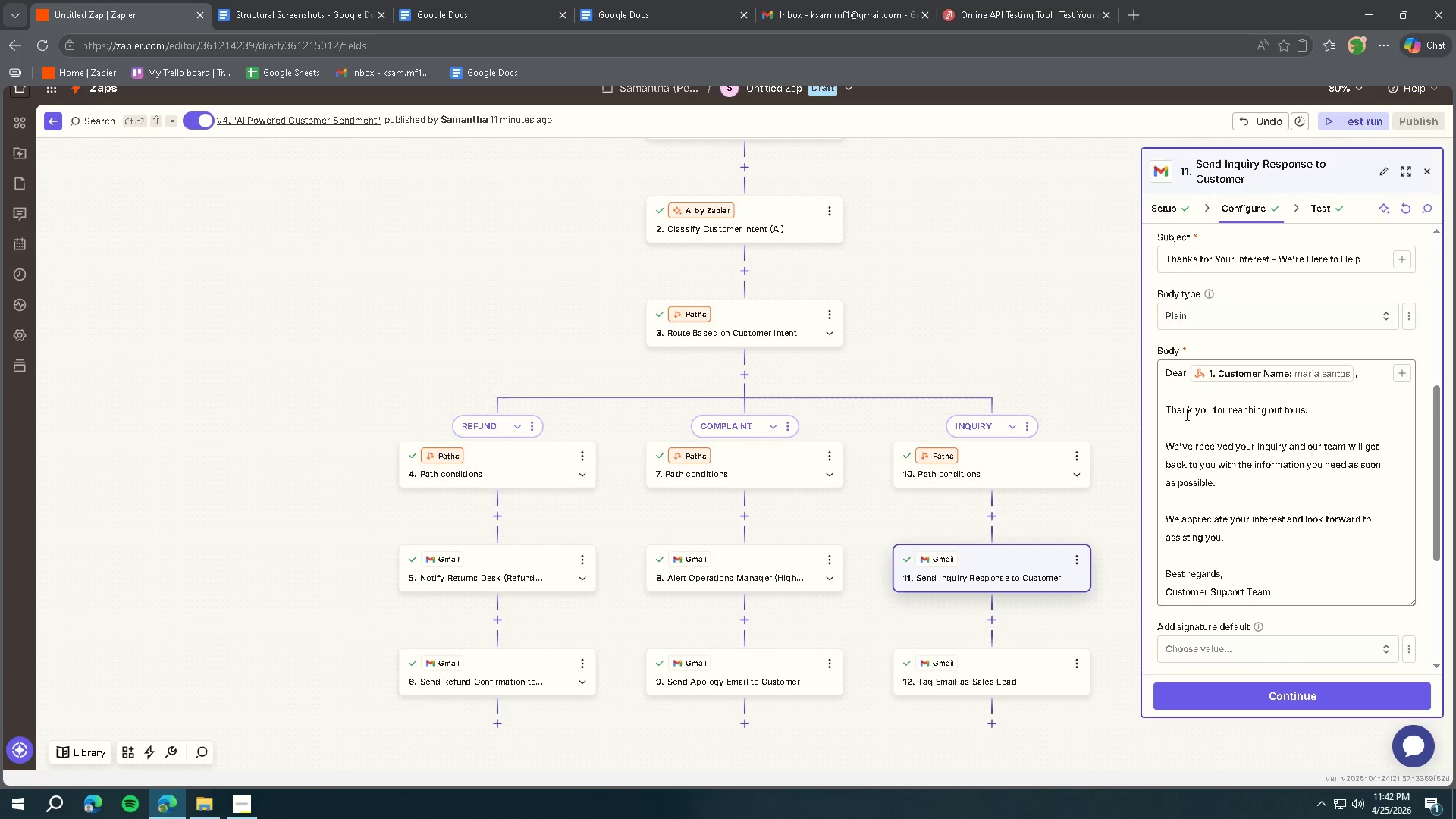 
key(Meta+Shift+S)
 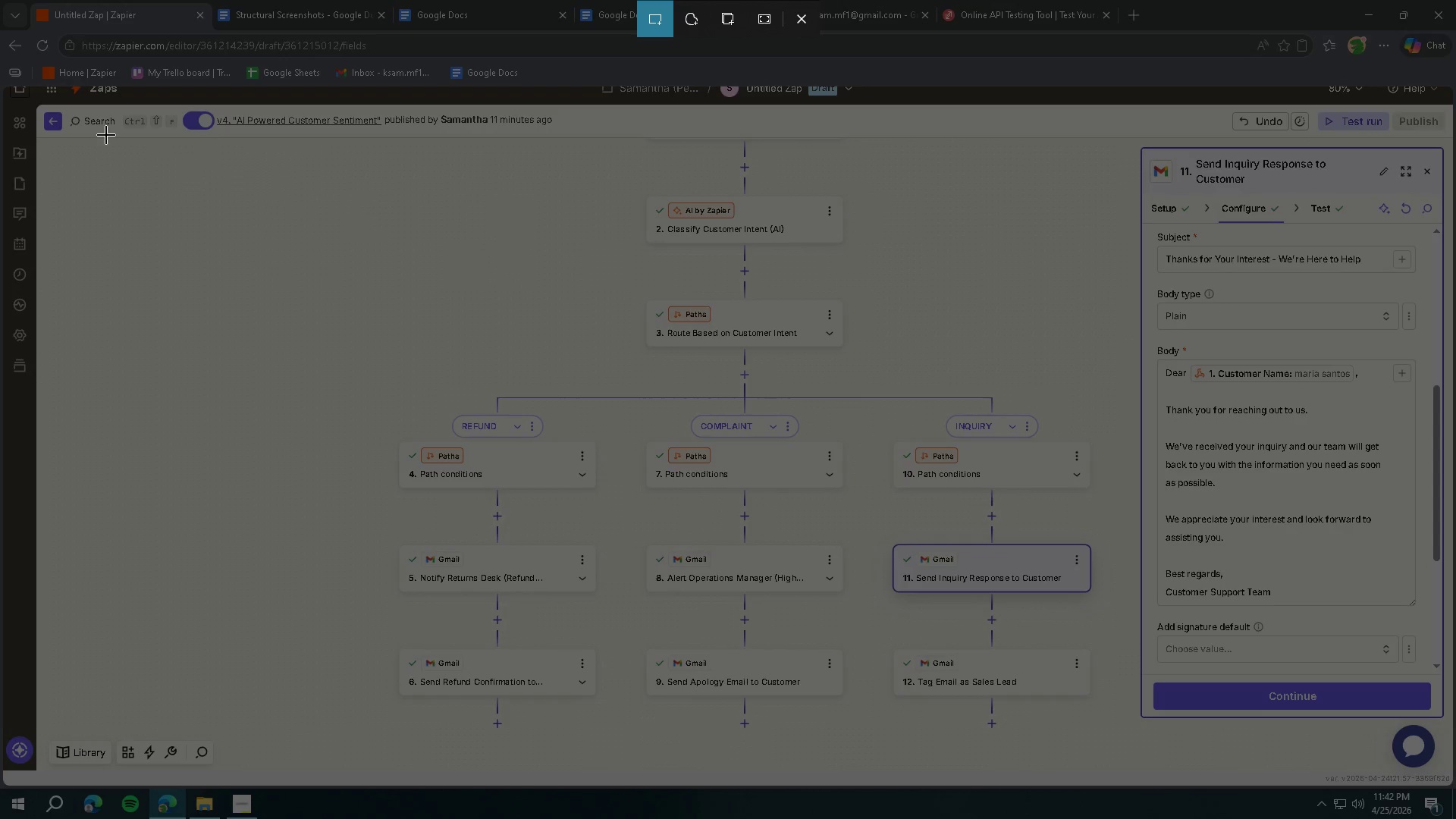 
left_click_drag(start_coordinate=[40, 108], to_coordinate=[1447, 785])
 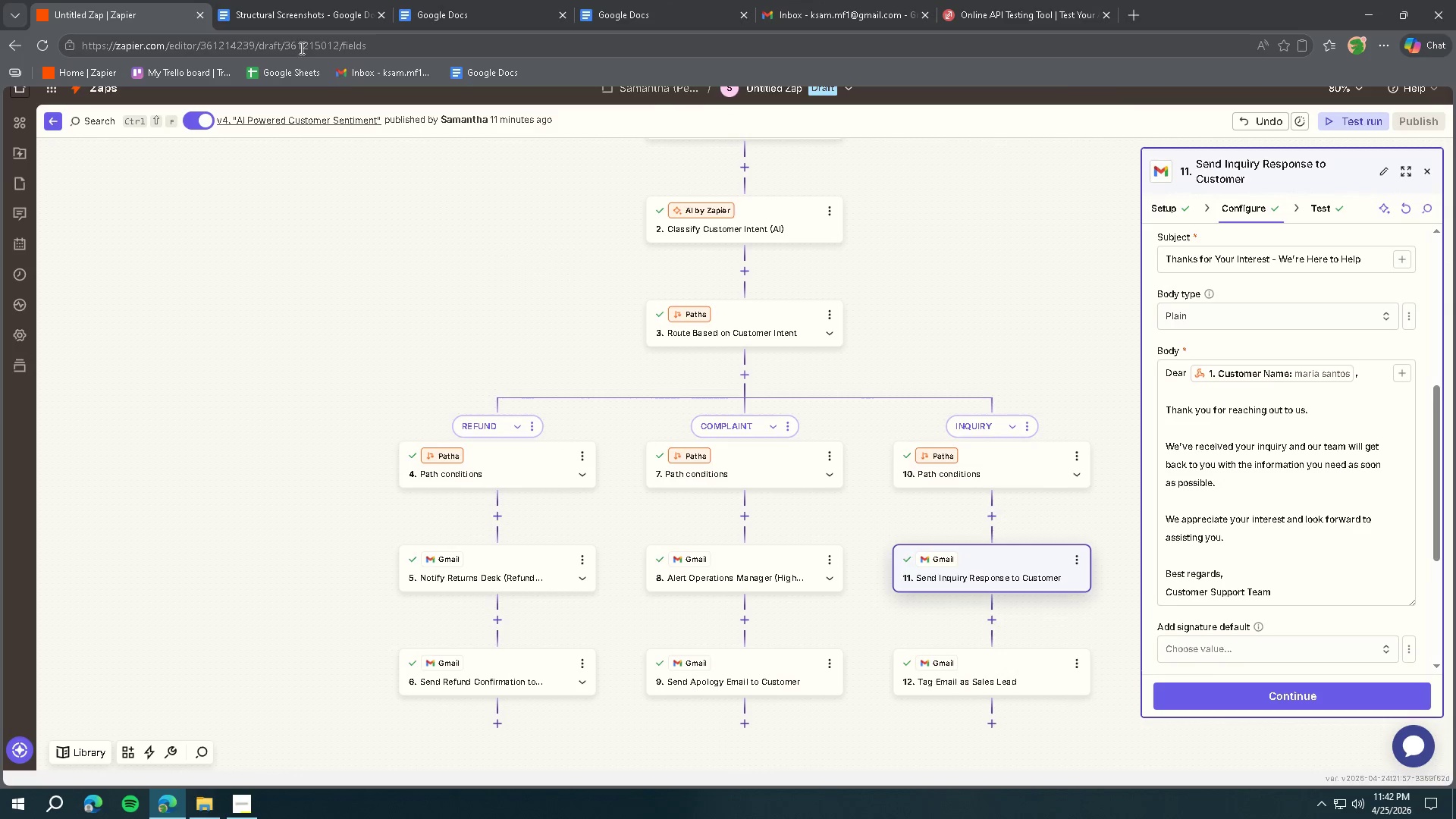 
left_click([283, 20])
 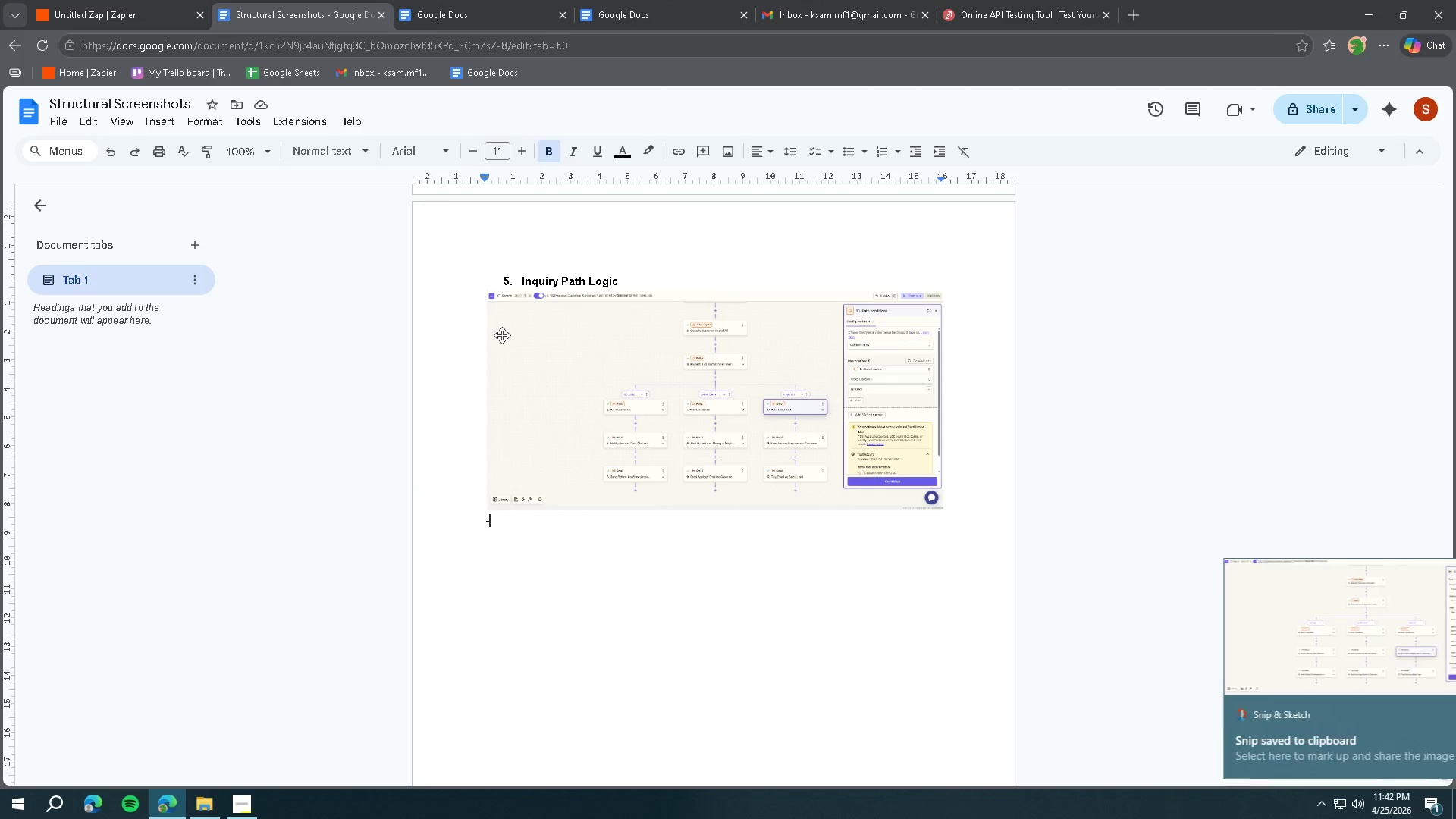 
type(Sends Inquiry r)
key(Backspace)
key(Backspace)
type( response to customer)
 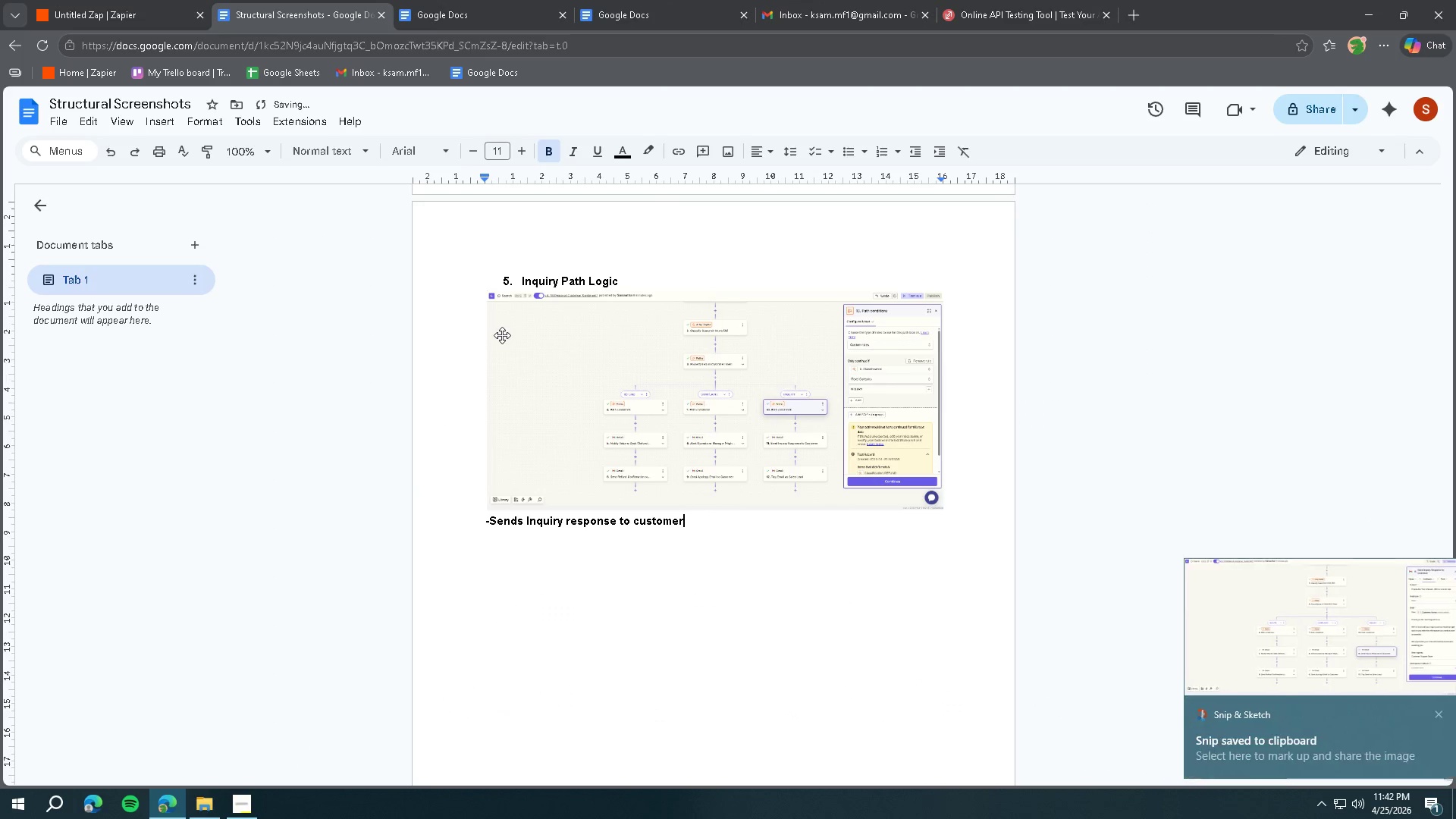 
key(Enter)
 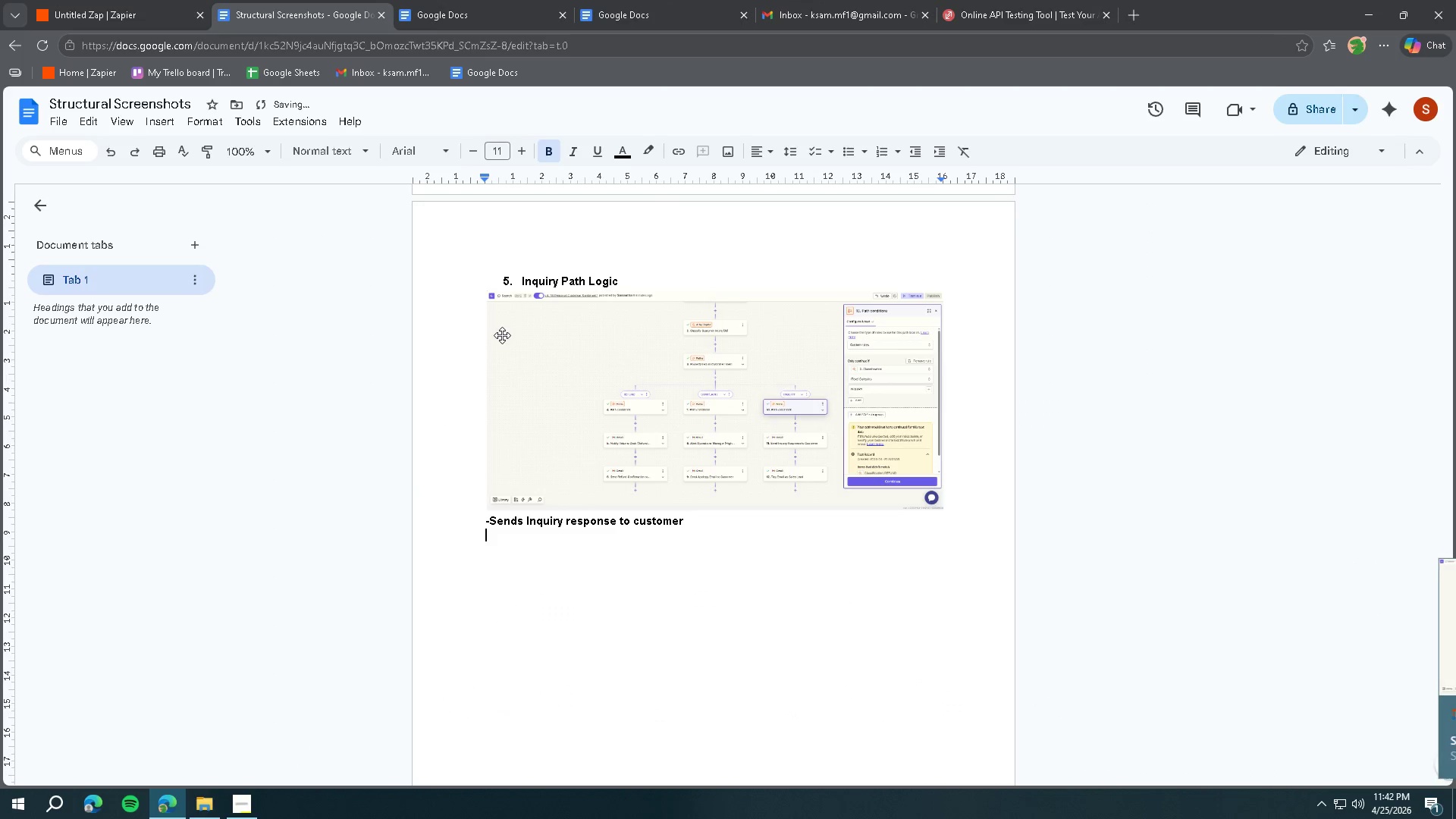 
key(Control+ControlLeft)
 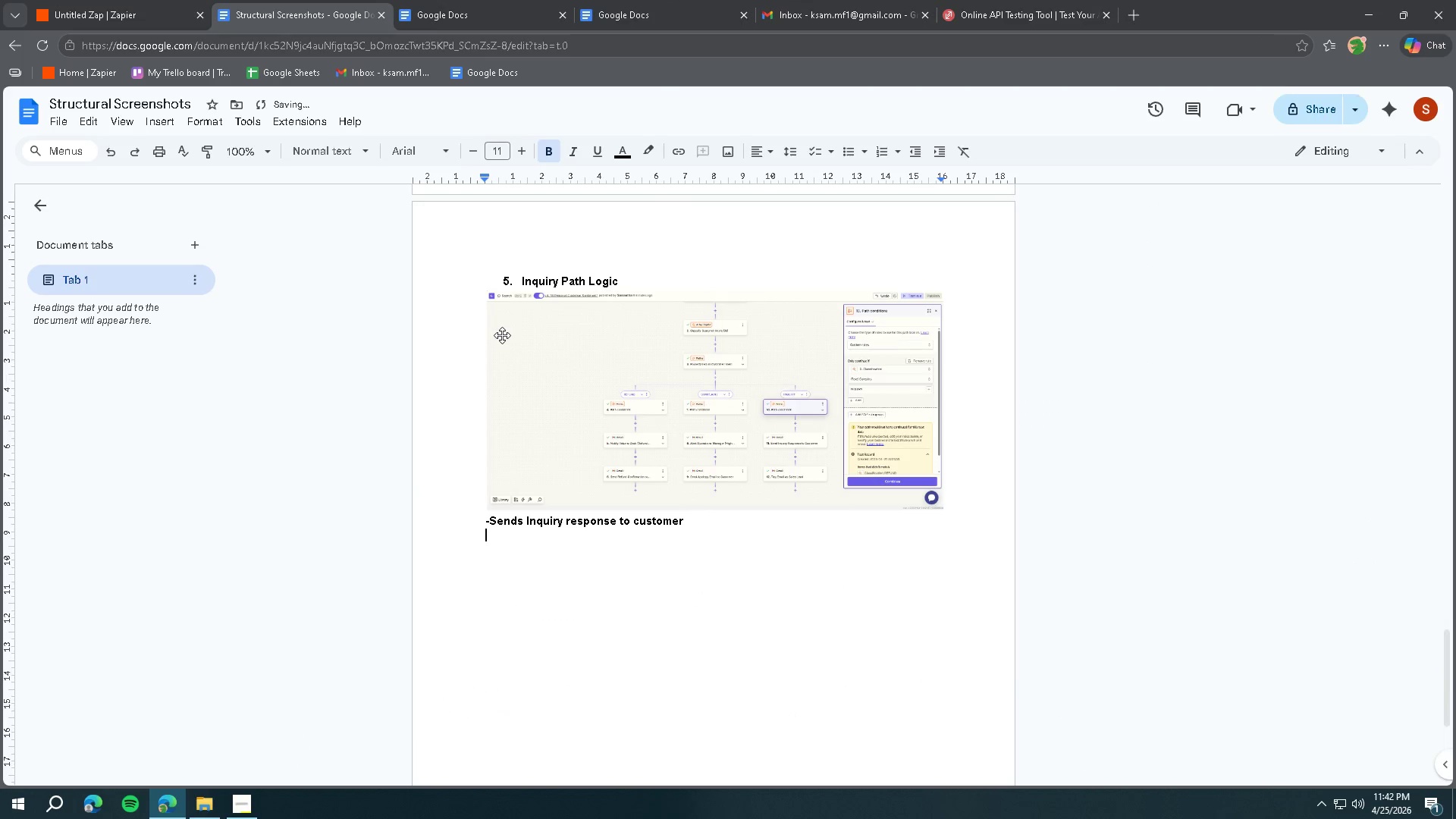 
key(Control+V)
 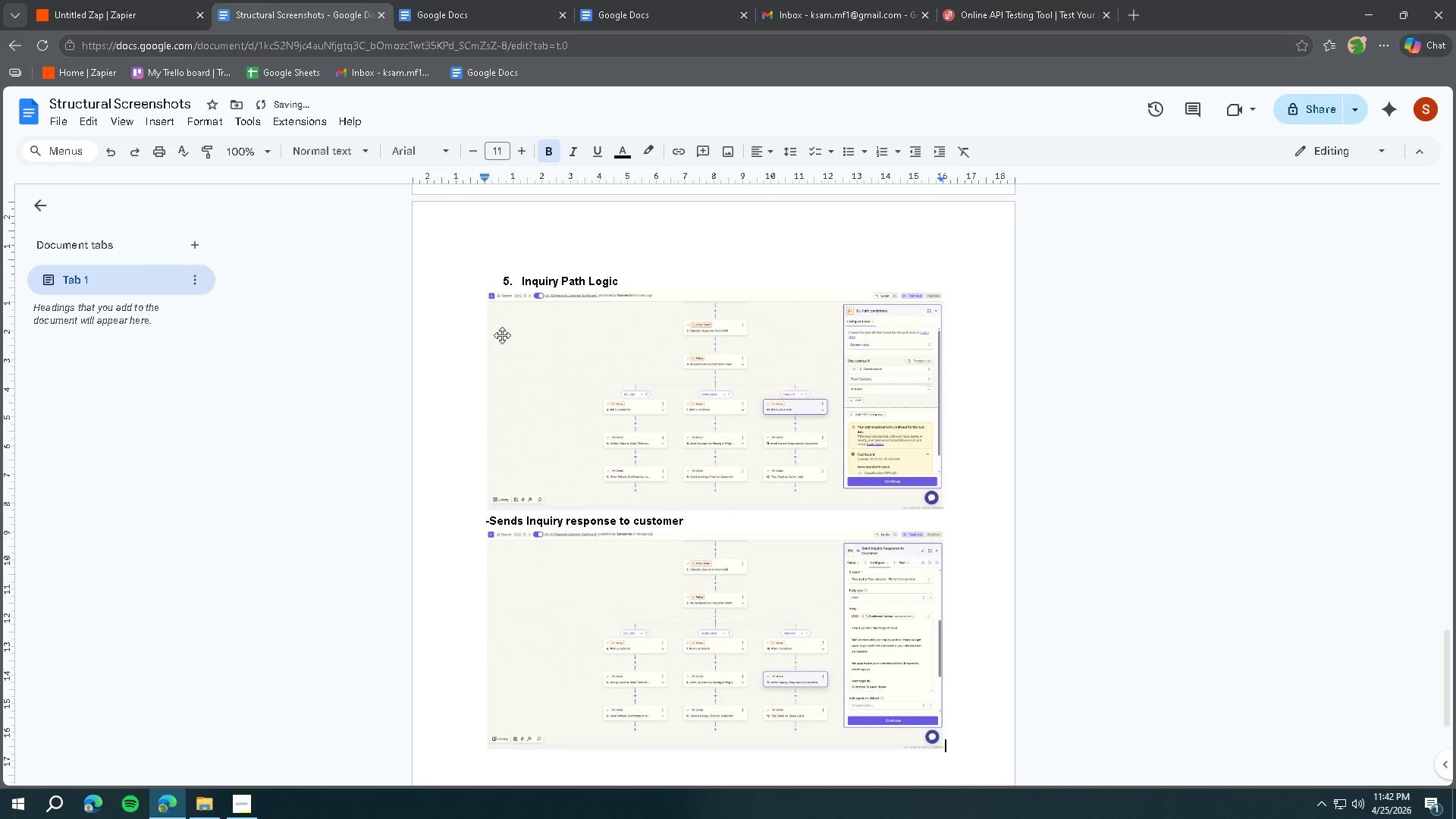 
key(Enter)
 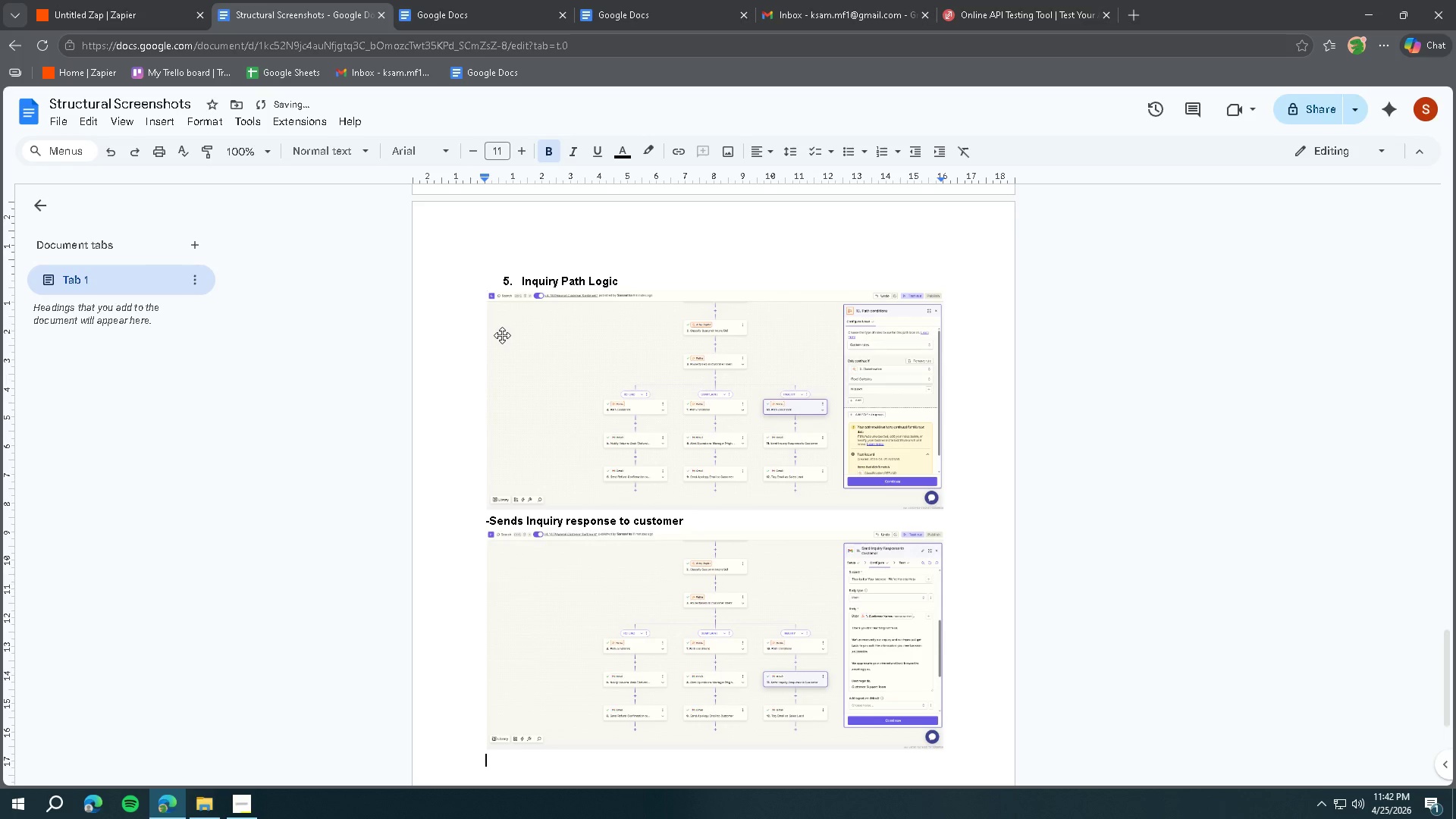 
key(Minus)
 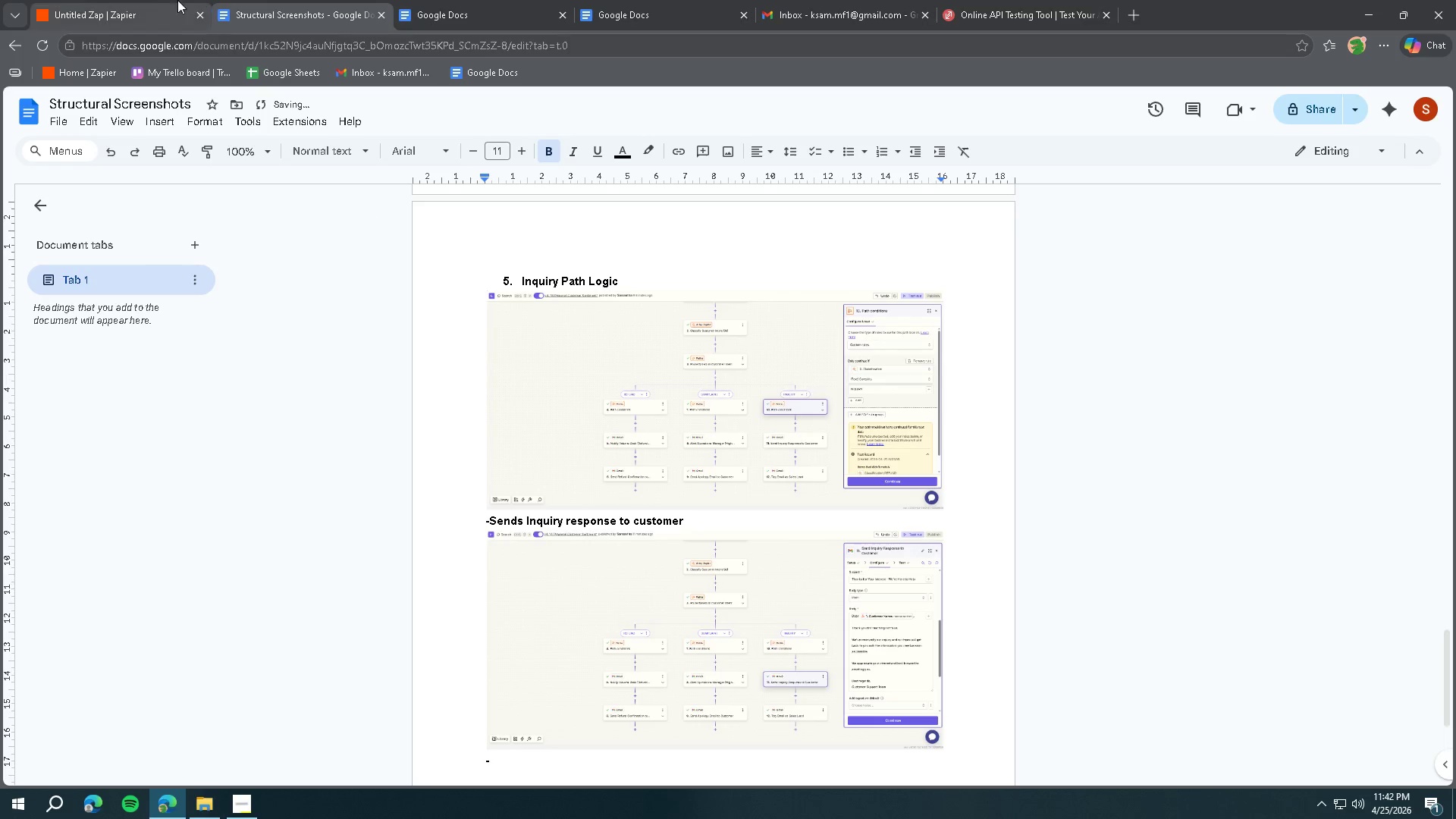 
left_click([130, 2])
 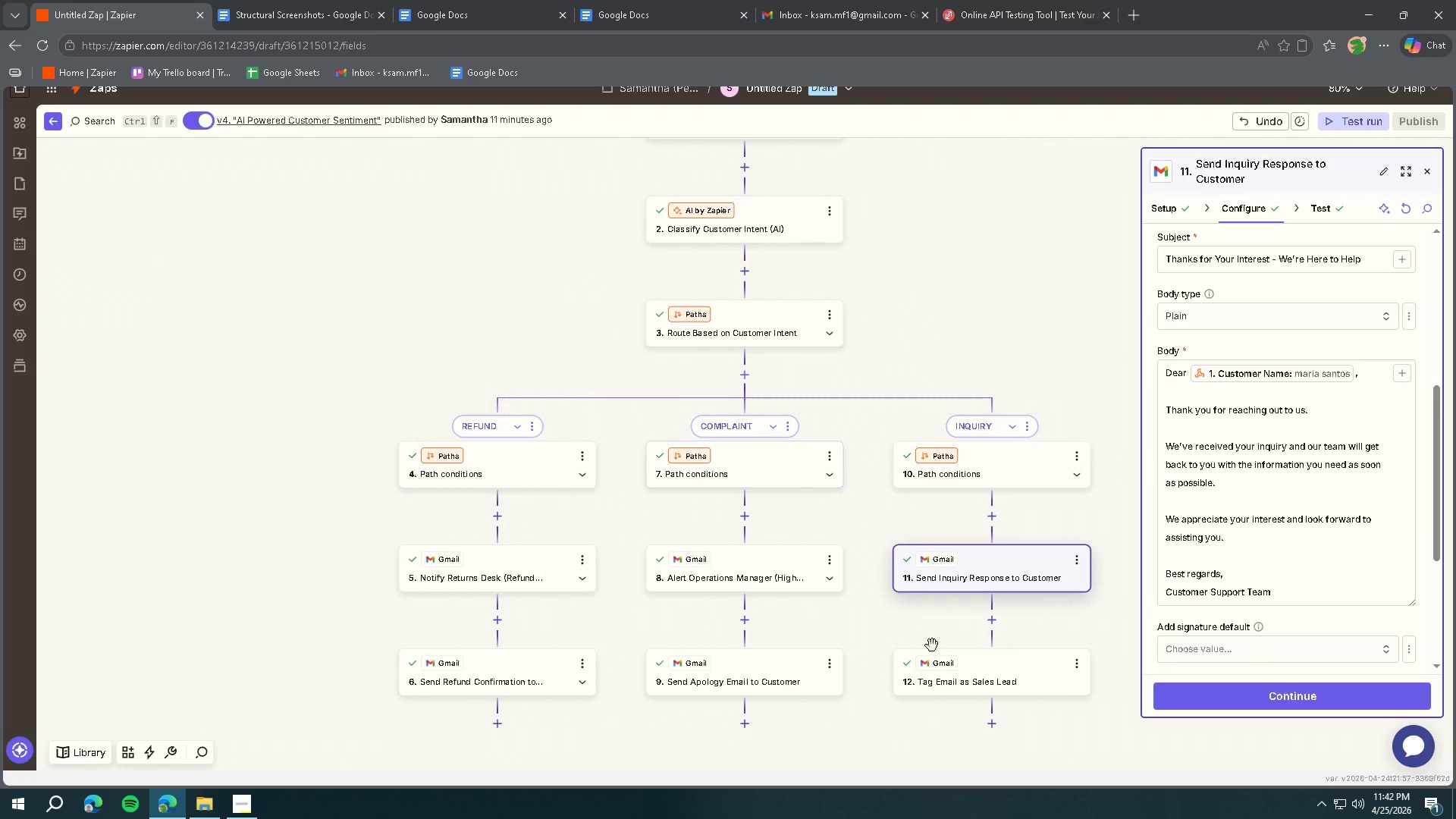 
left_click([1030, 691])
 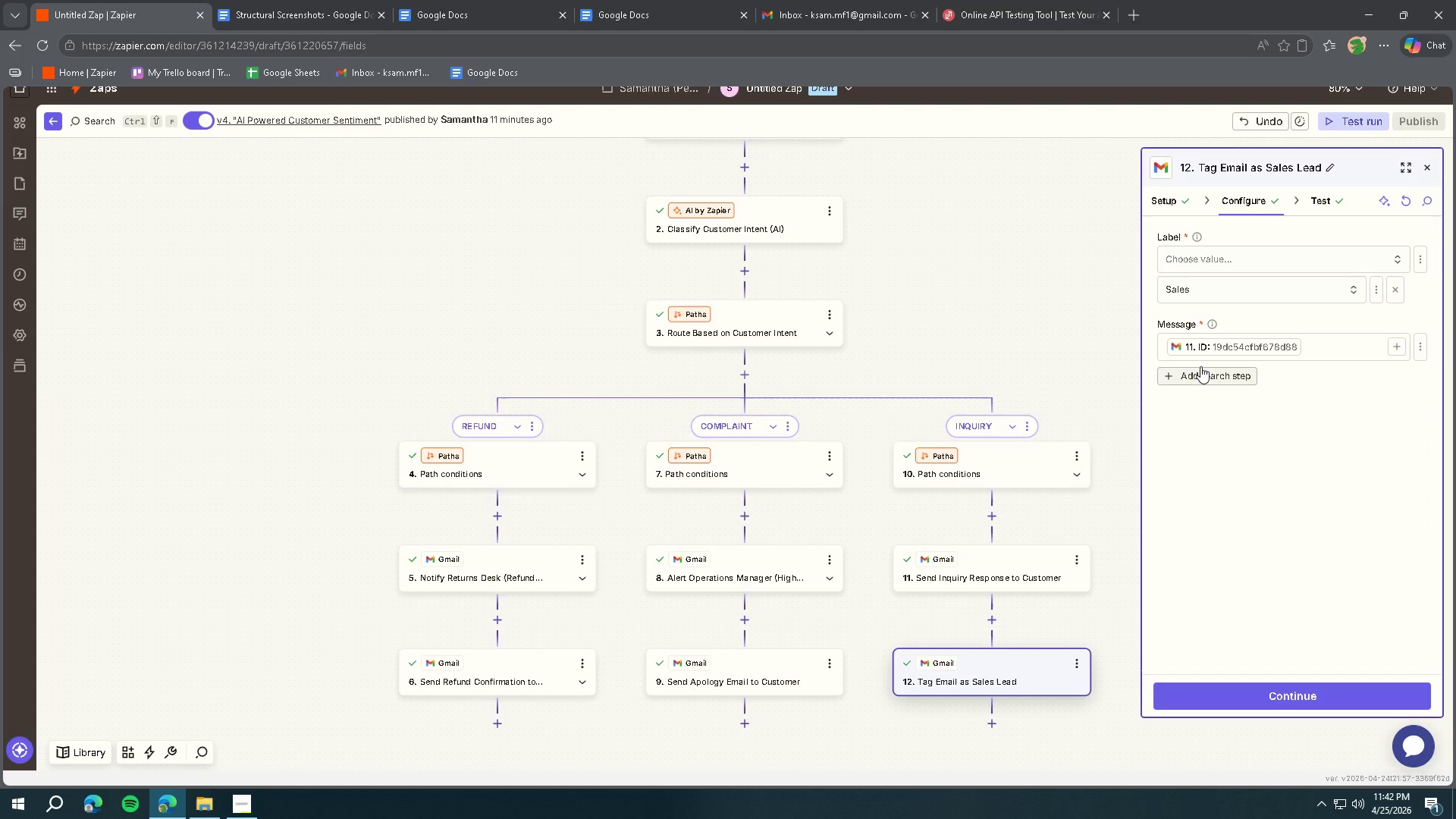 
key(Meta+Shift+ShiftLeft)
 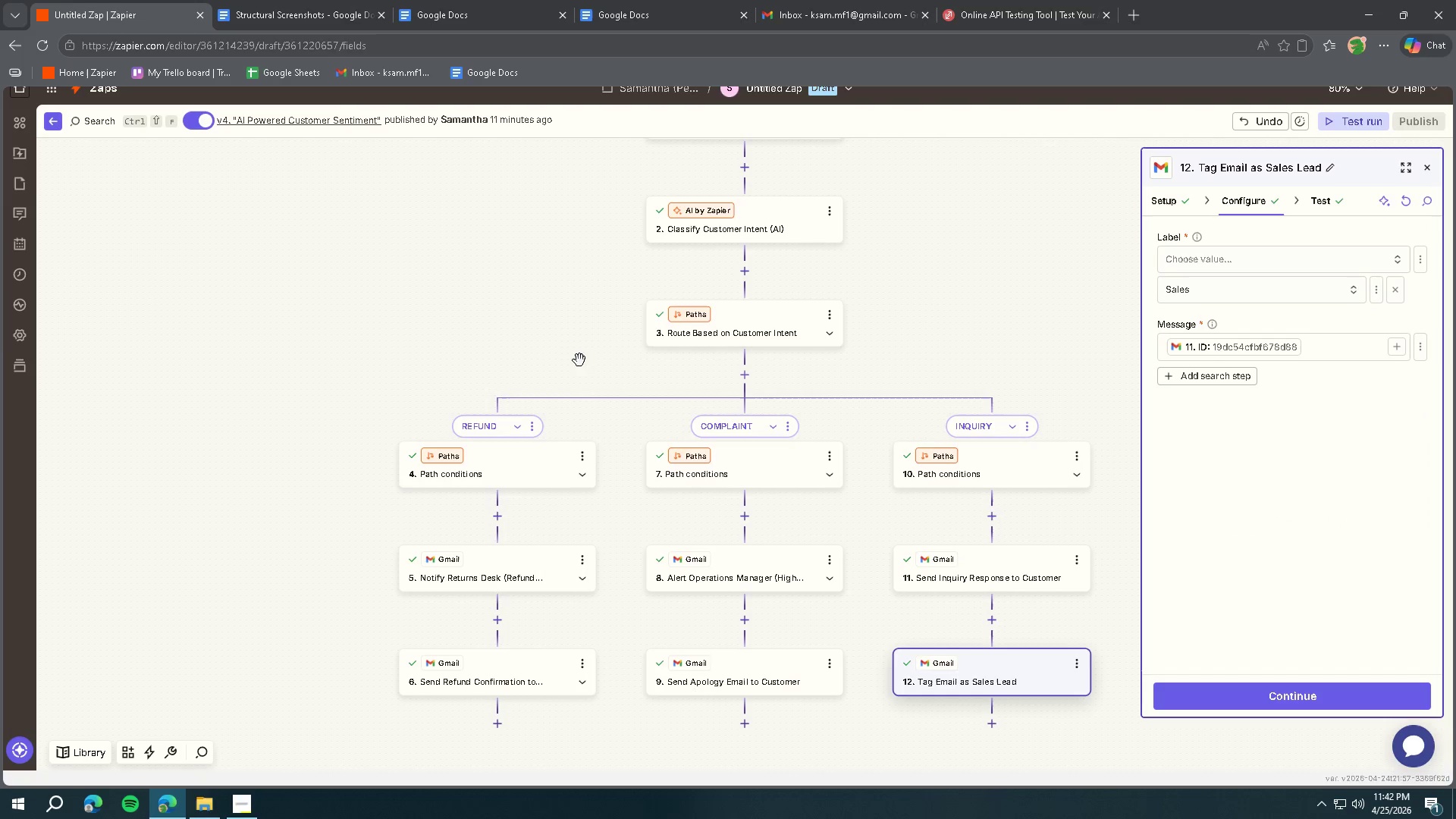 
key(Meta+Shift+S)
 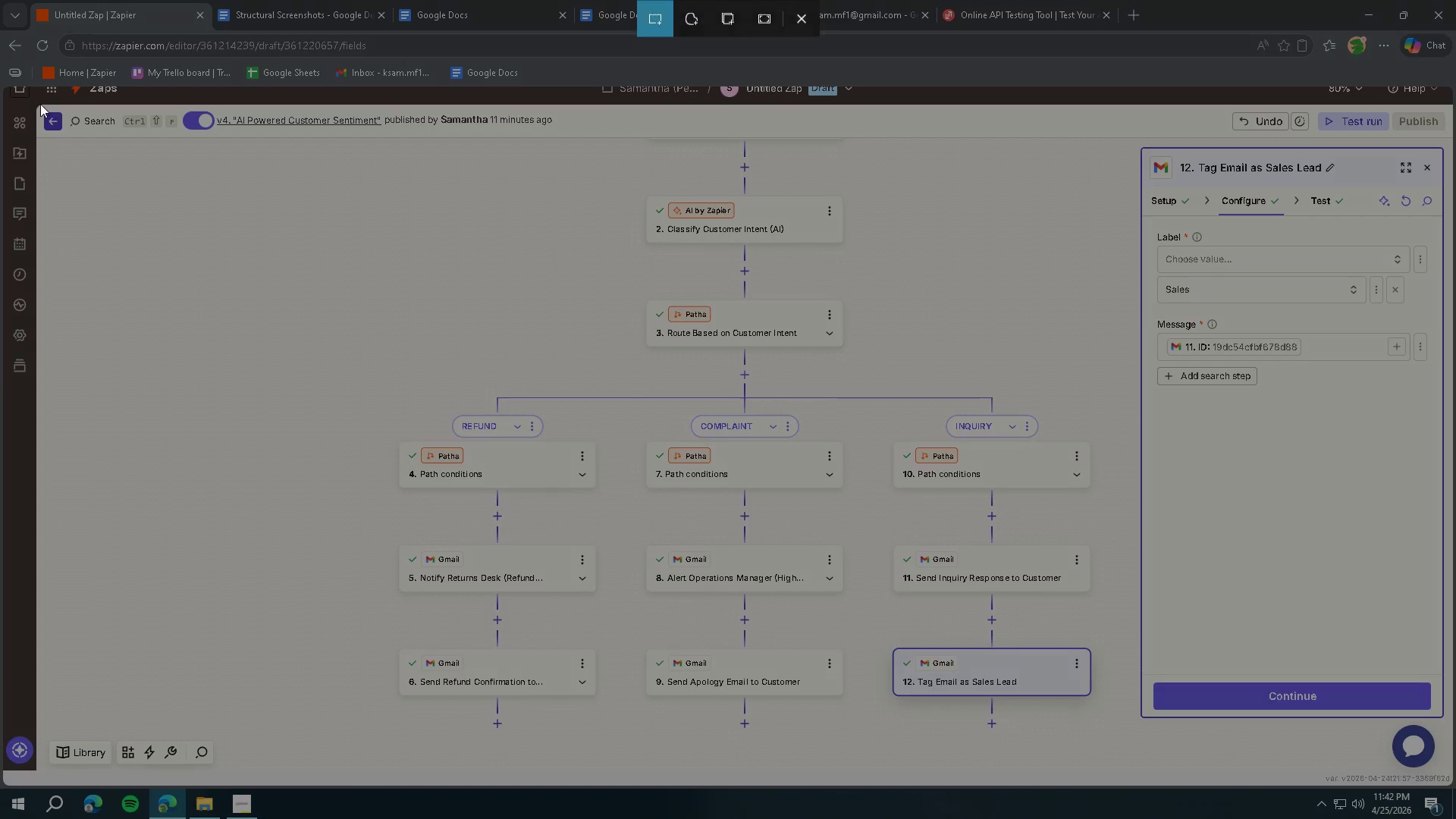 
left_click_drag(start_coordinate=[38, 103], to_coordinate=[1452, 784])
 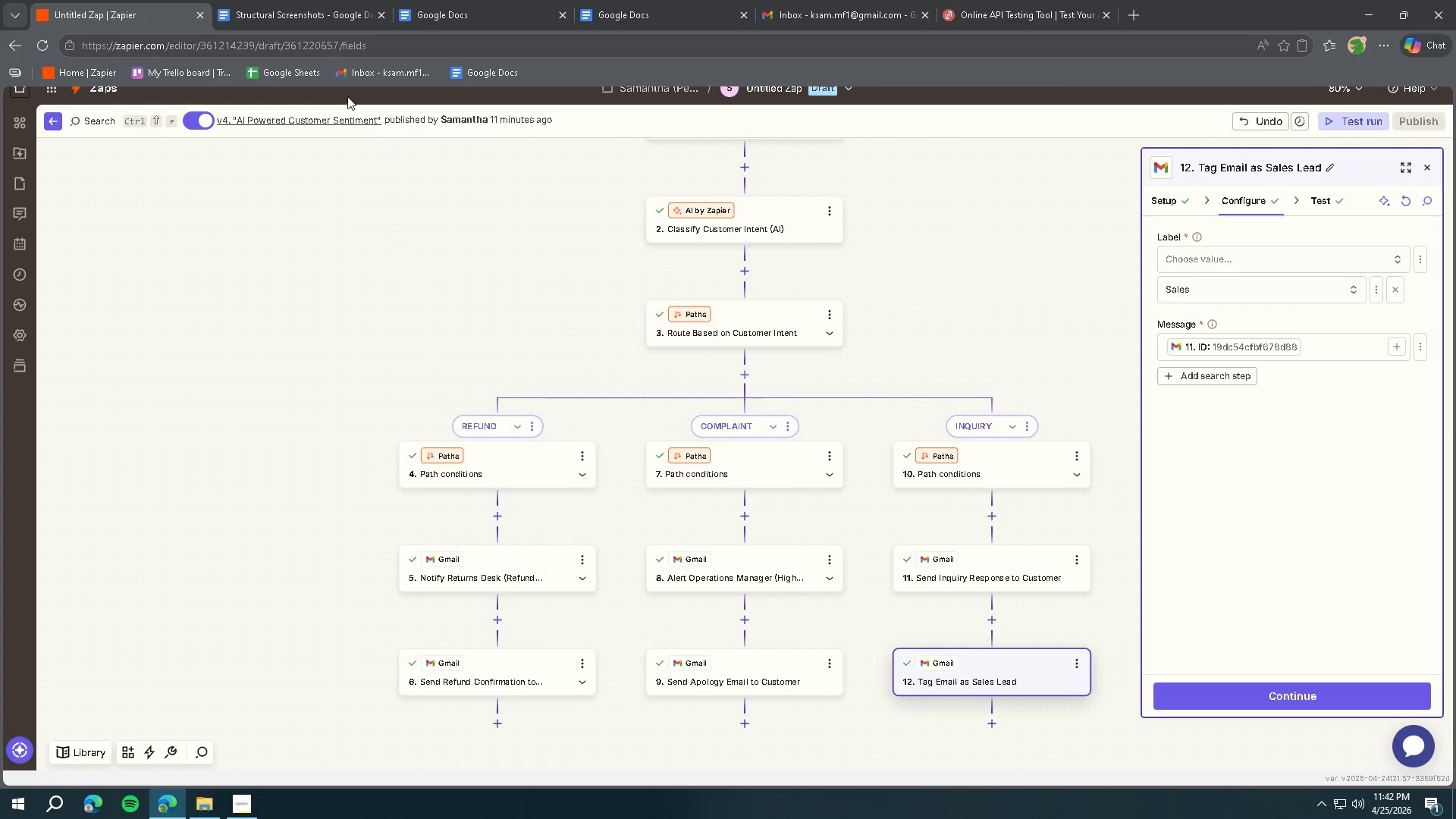 
left_click([279, 21])
 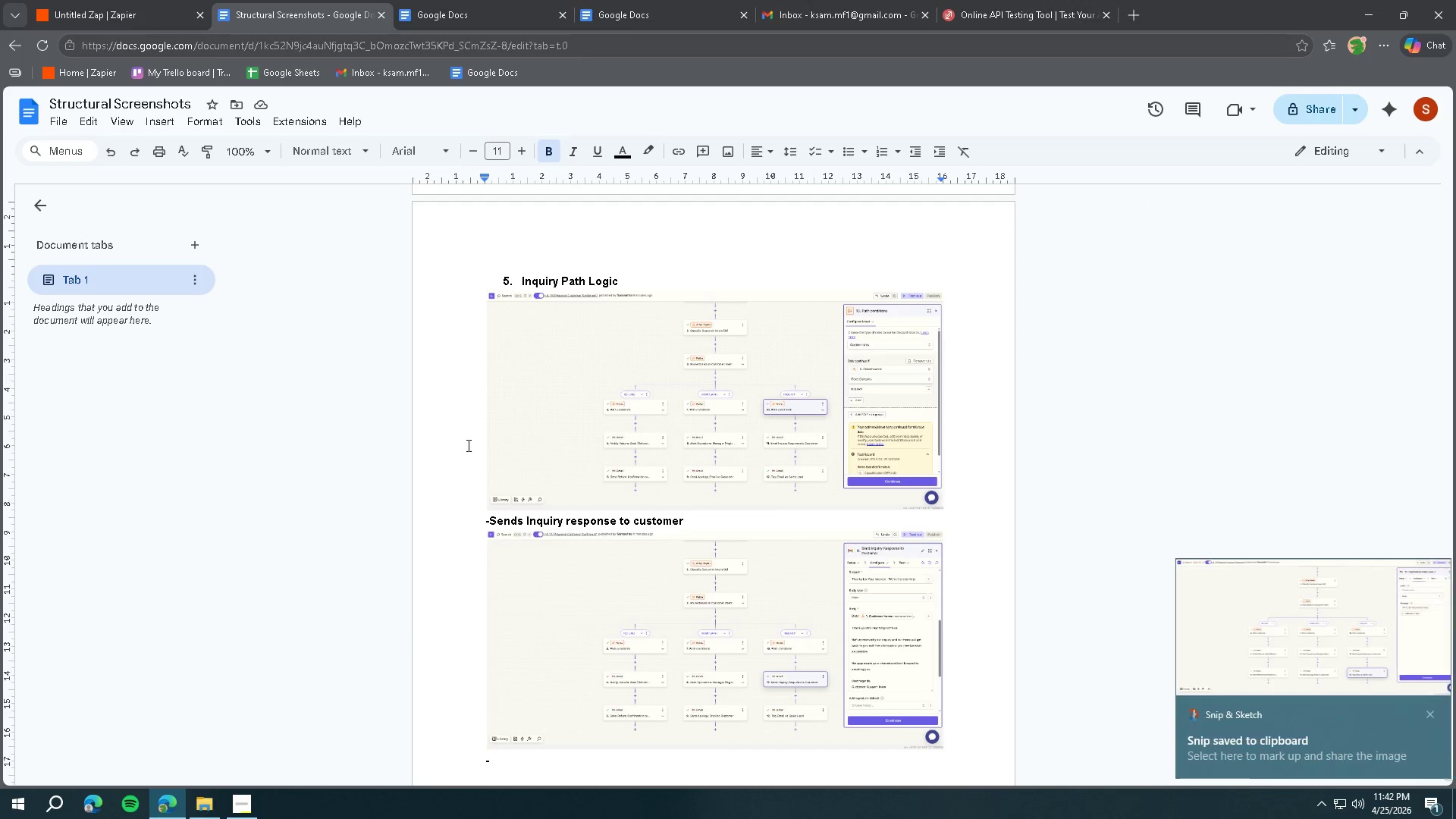 
type(tag the email sent as Label in Gmail)
 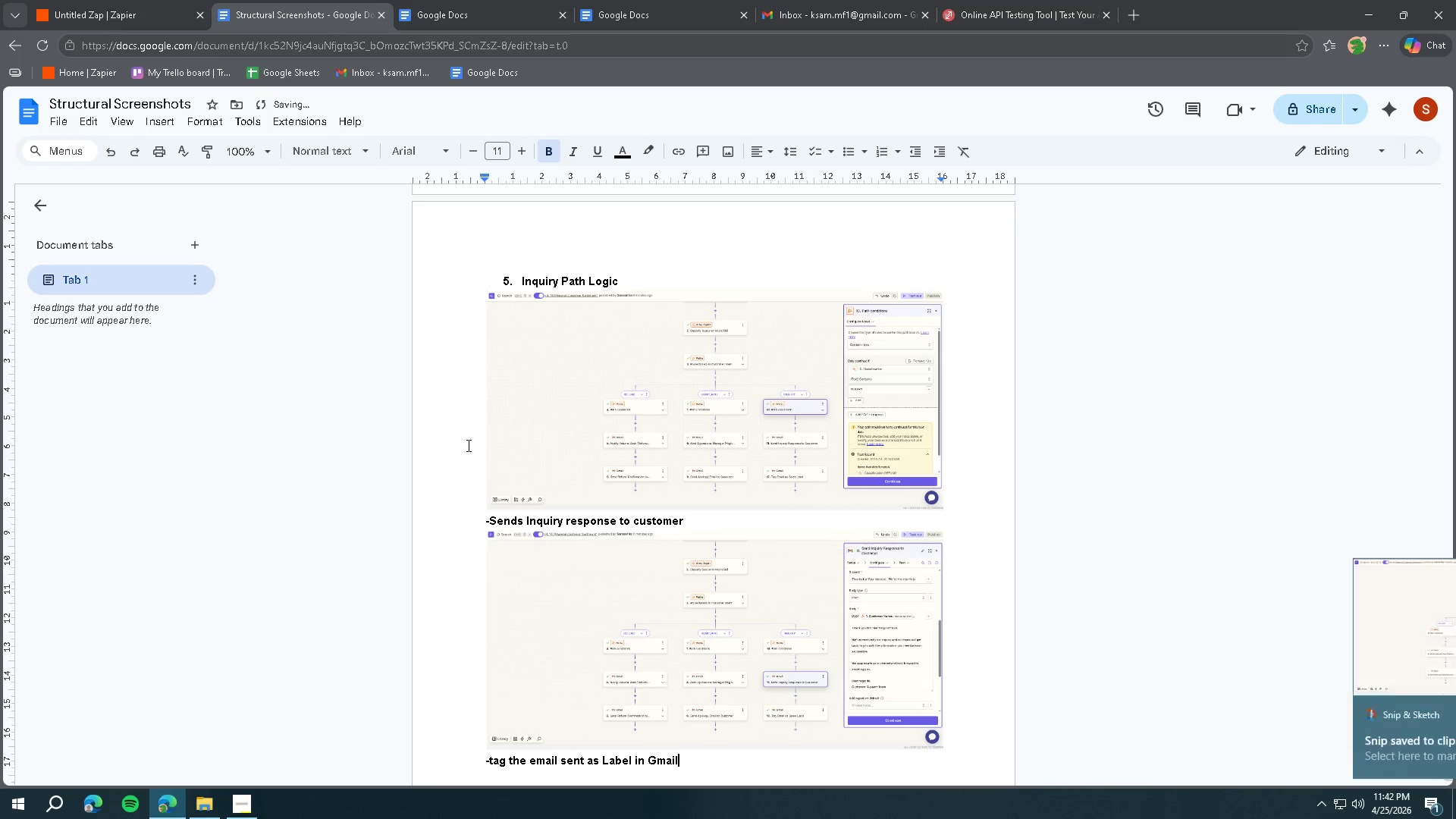 
key(Enter)
 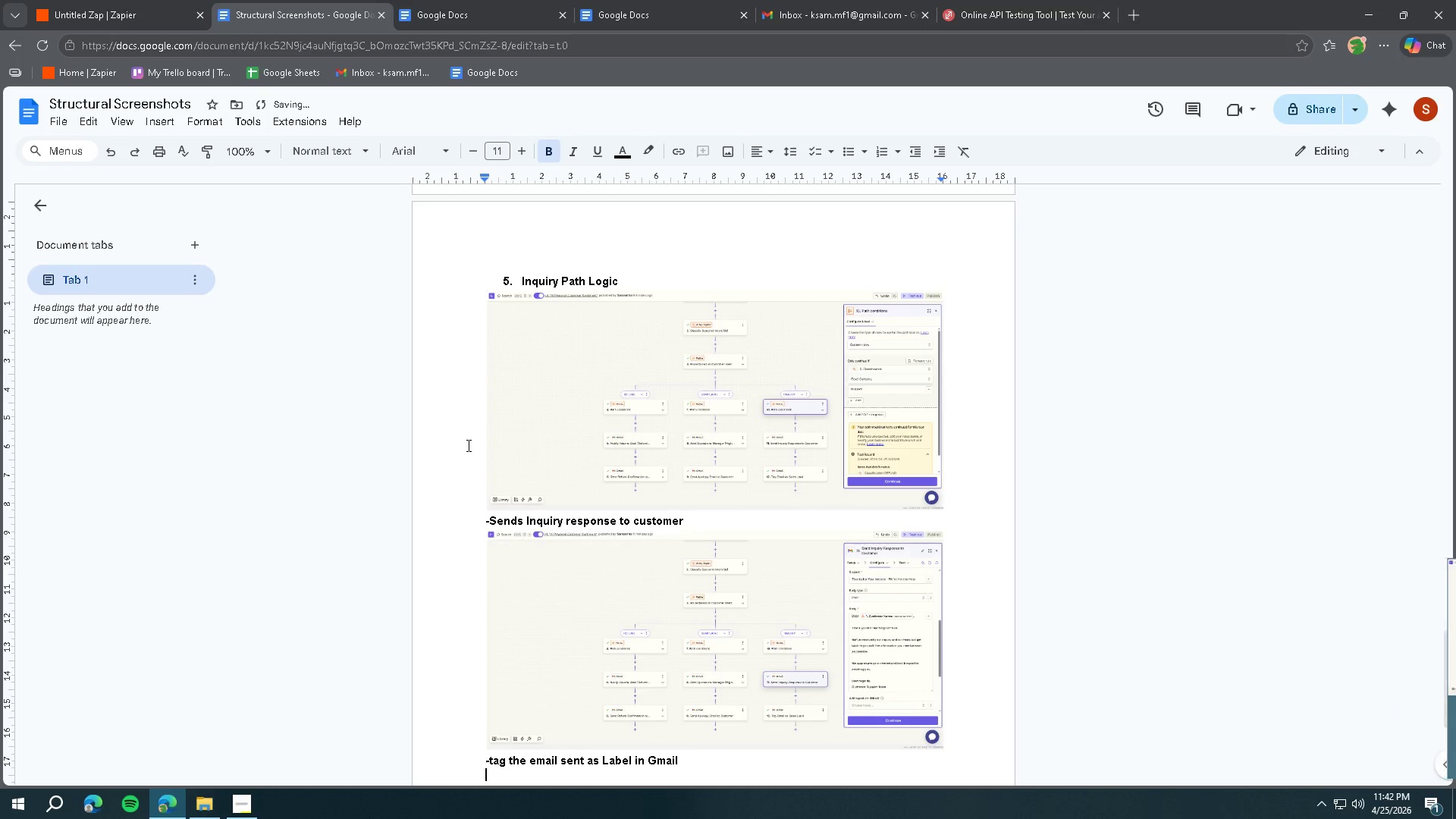 
key(Control+ControlLeft)
 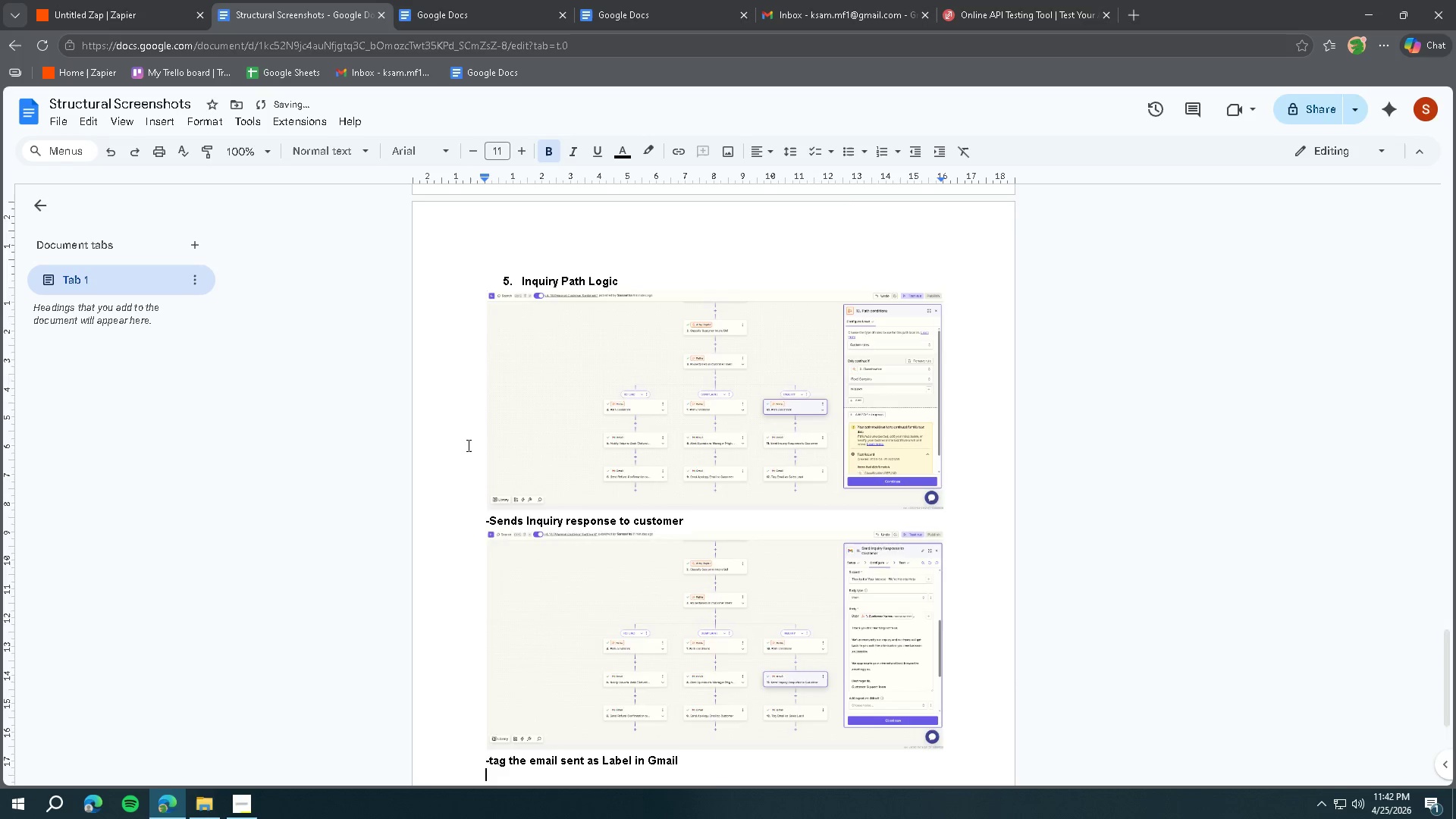 
key(Control+V)
 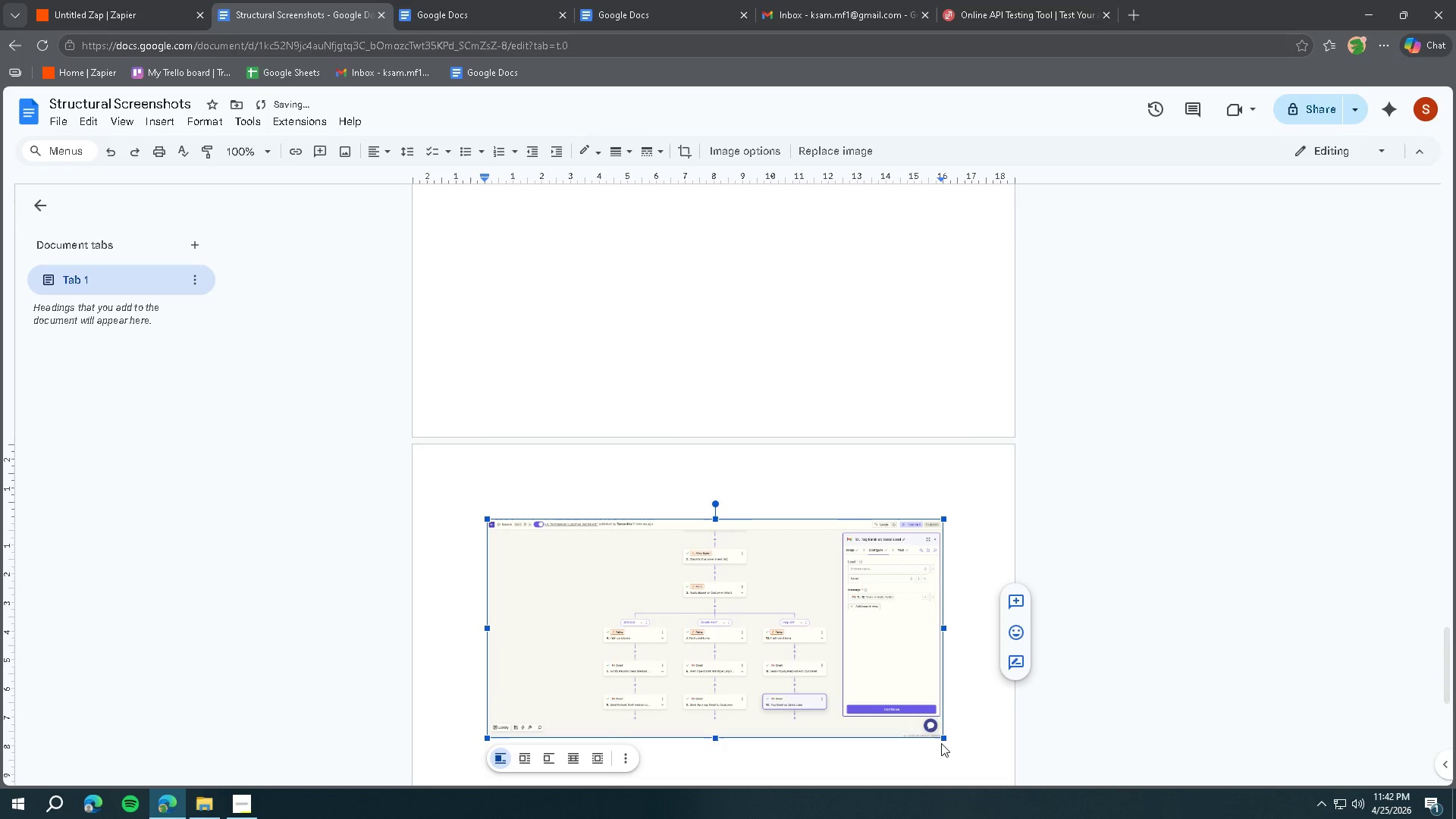 
left_click_drag(start_coordinate=[941, 741], to_coordinate=[927, 730])
 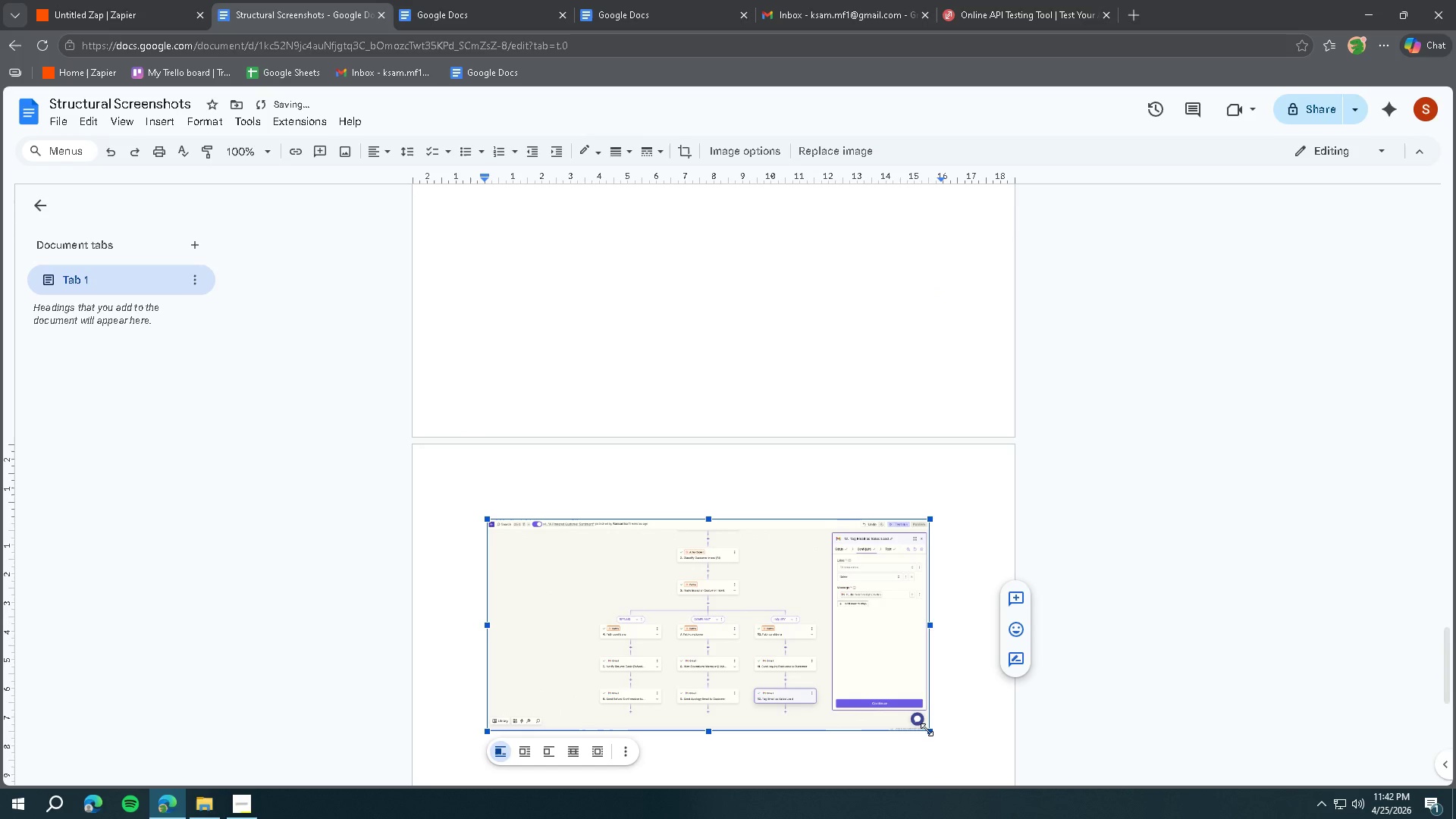 
left_click_drag(start_coordinate=[927, 730], to_coordinate=[912, 720])
 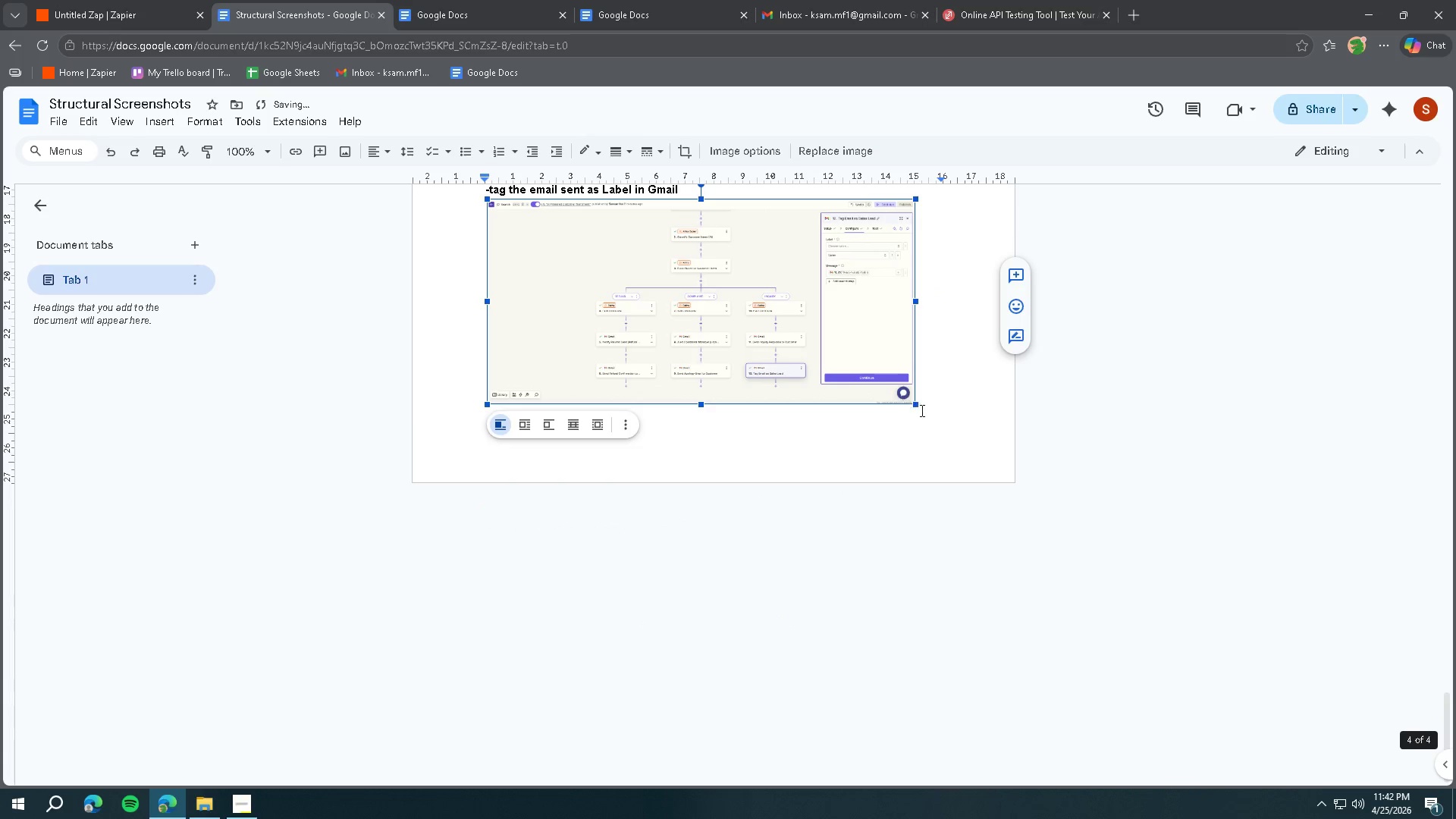 
left_click_drag(start_coordinate=[914, 406], to_coordinate=[921, 413])
 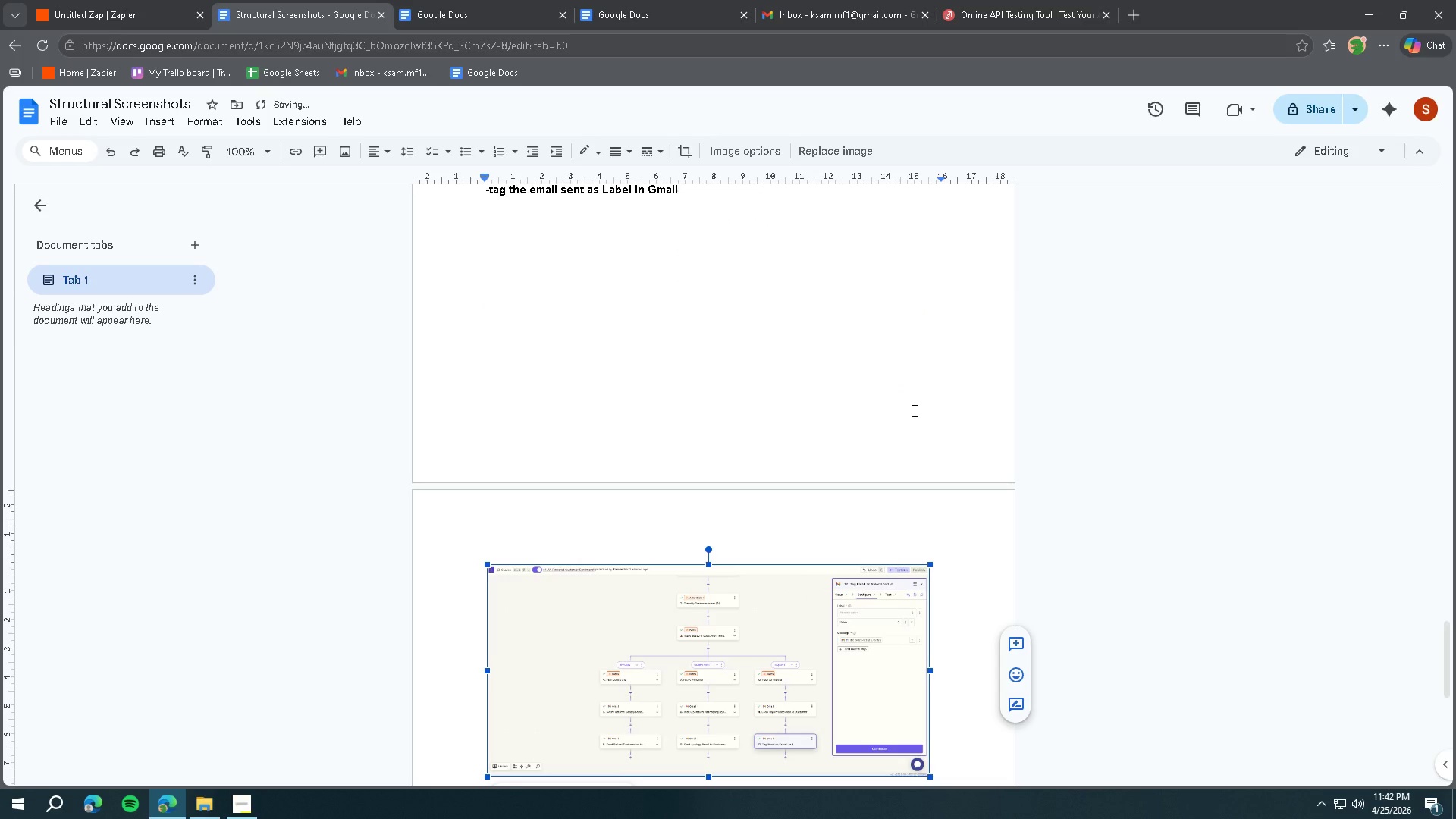 
scroll: coordinate [914, 417], scroll_direction: down, amount: 2.0
 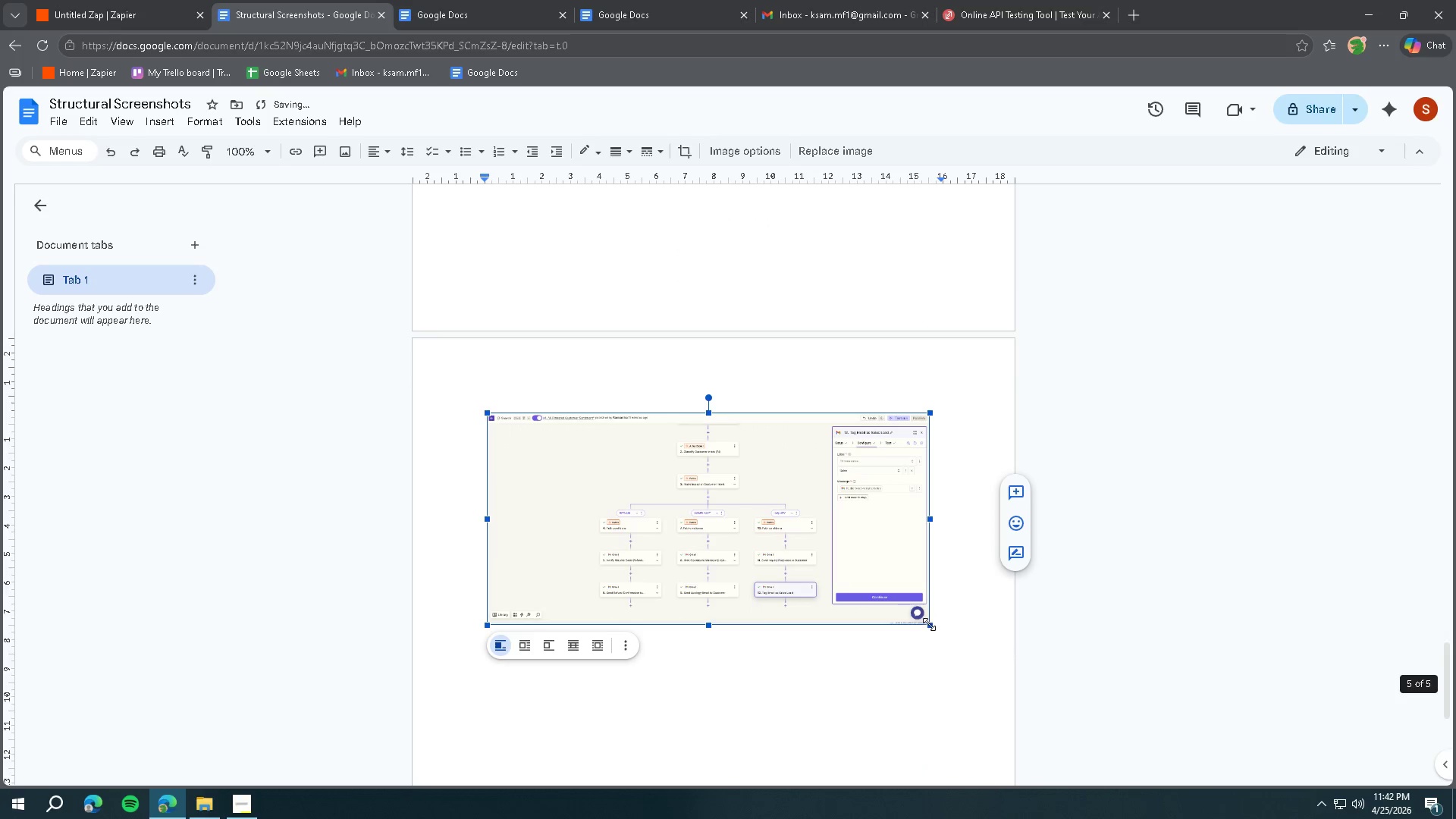 
left_click_drag(start_coordinate=[929, 624], to_coordinate=[925, 622])
 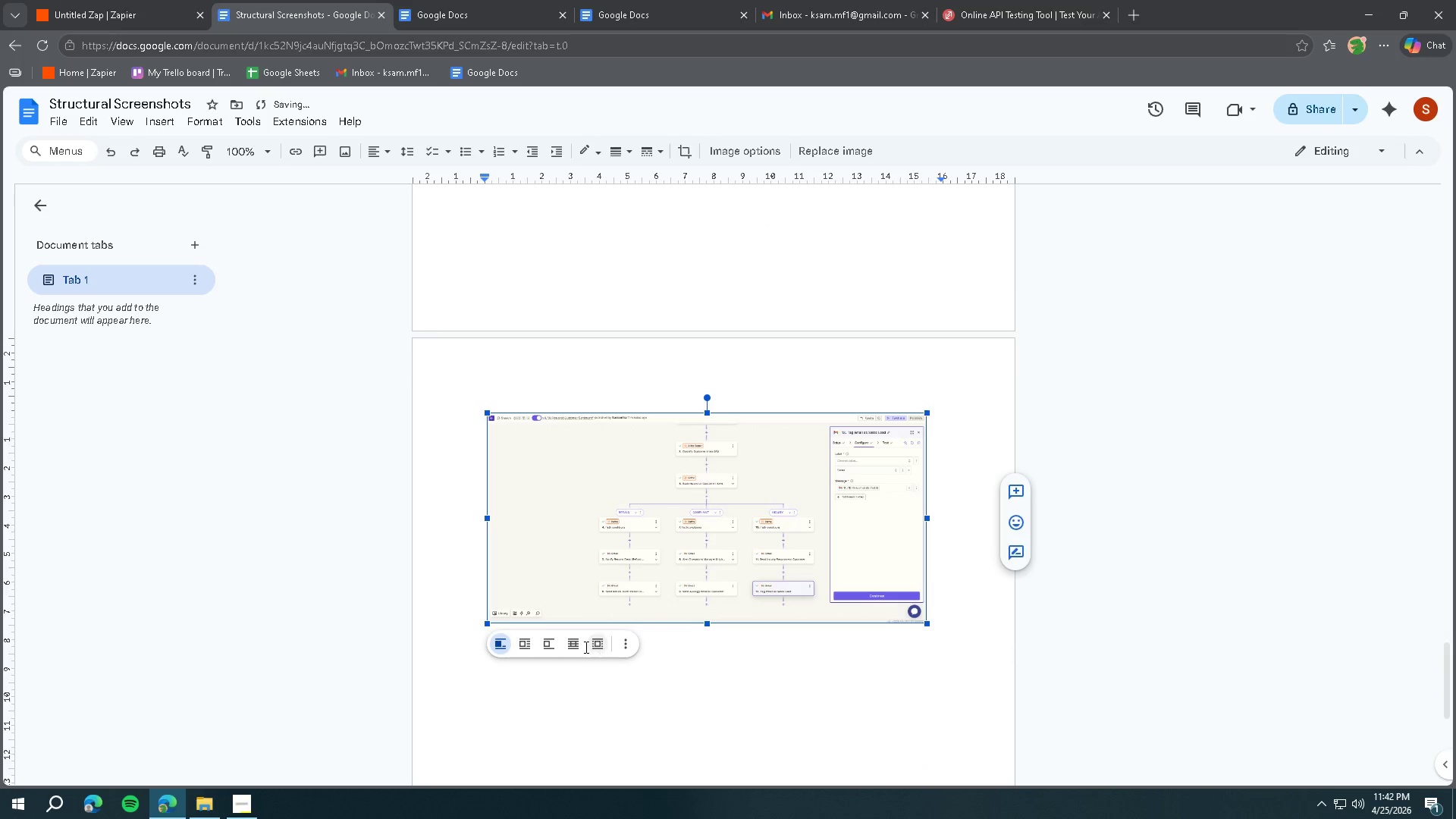 
left_click([628, 645])
 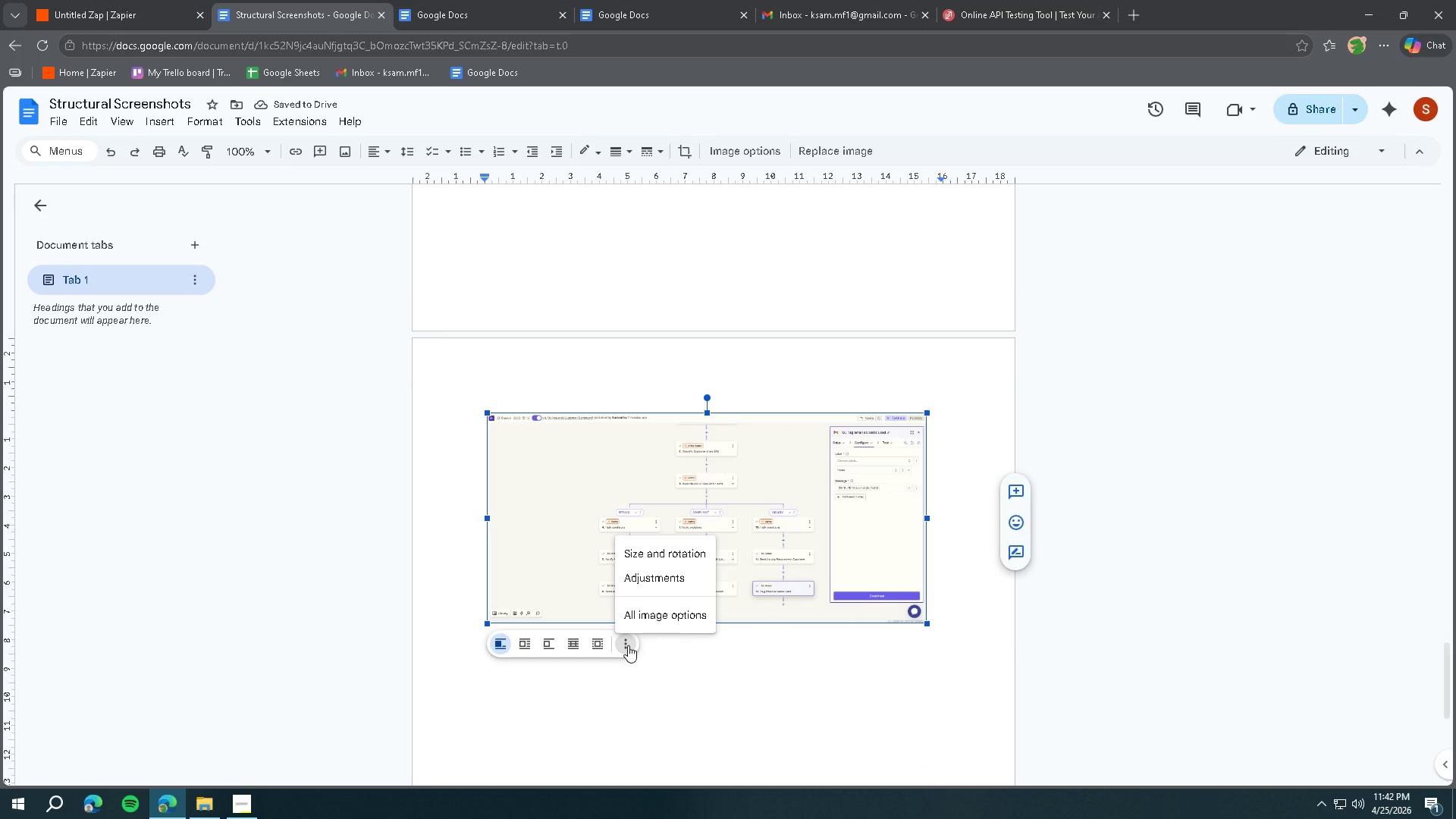 
left_click([628, 645])
 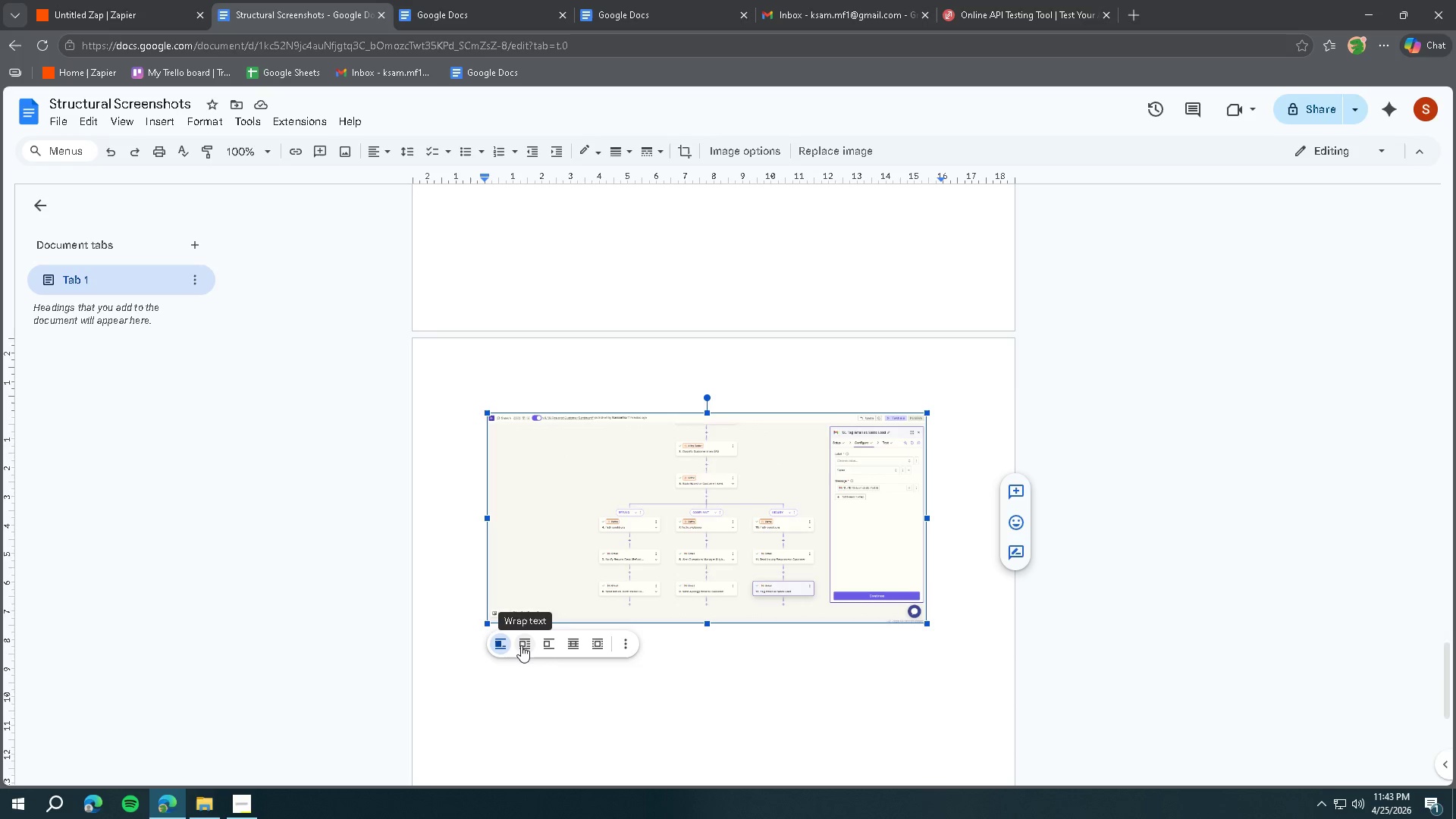 
left_click([522, 646])
 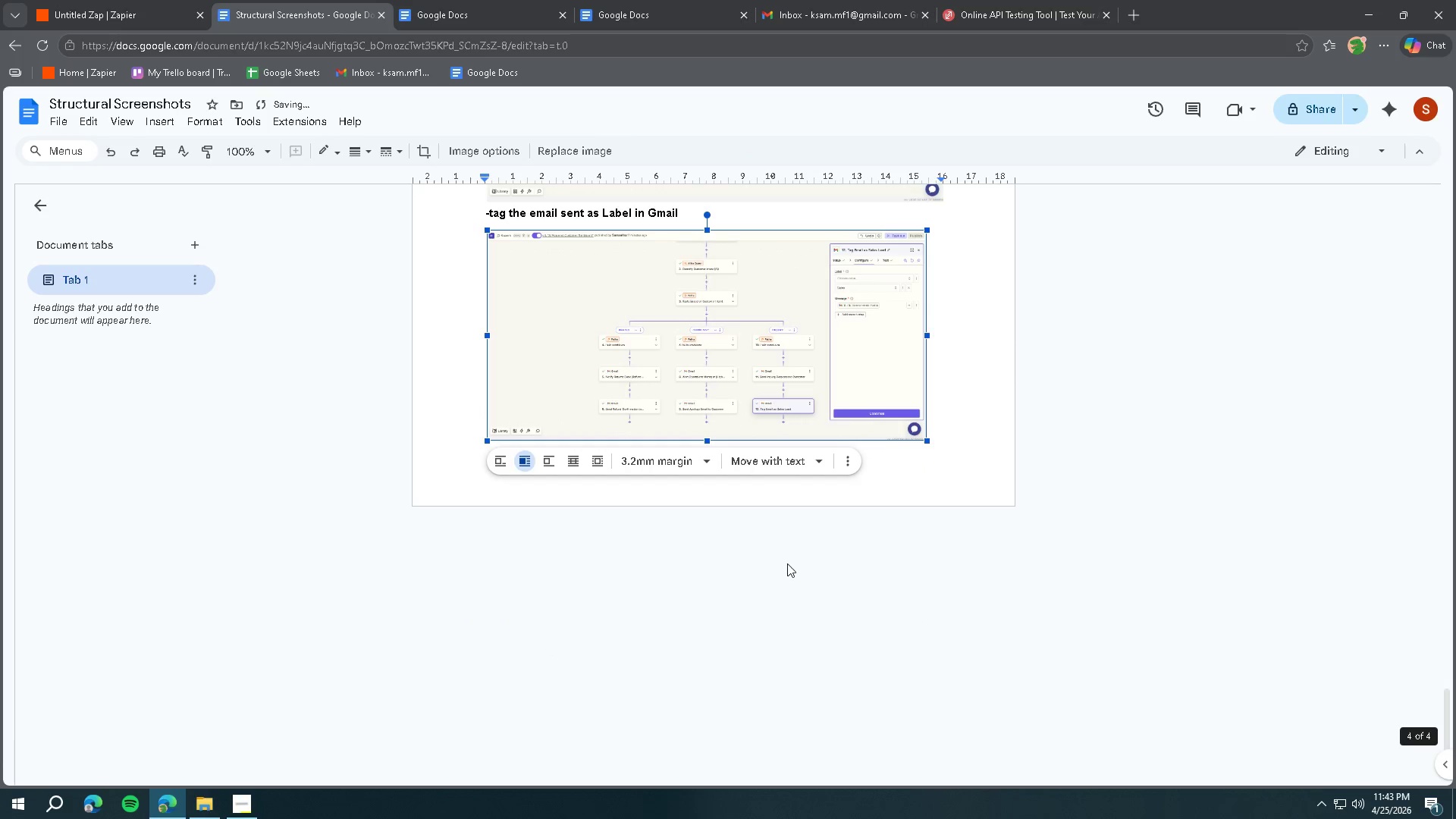 
scroll: coordinate [794, 554], scroll_direction: up, amount: 3.0
 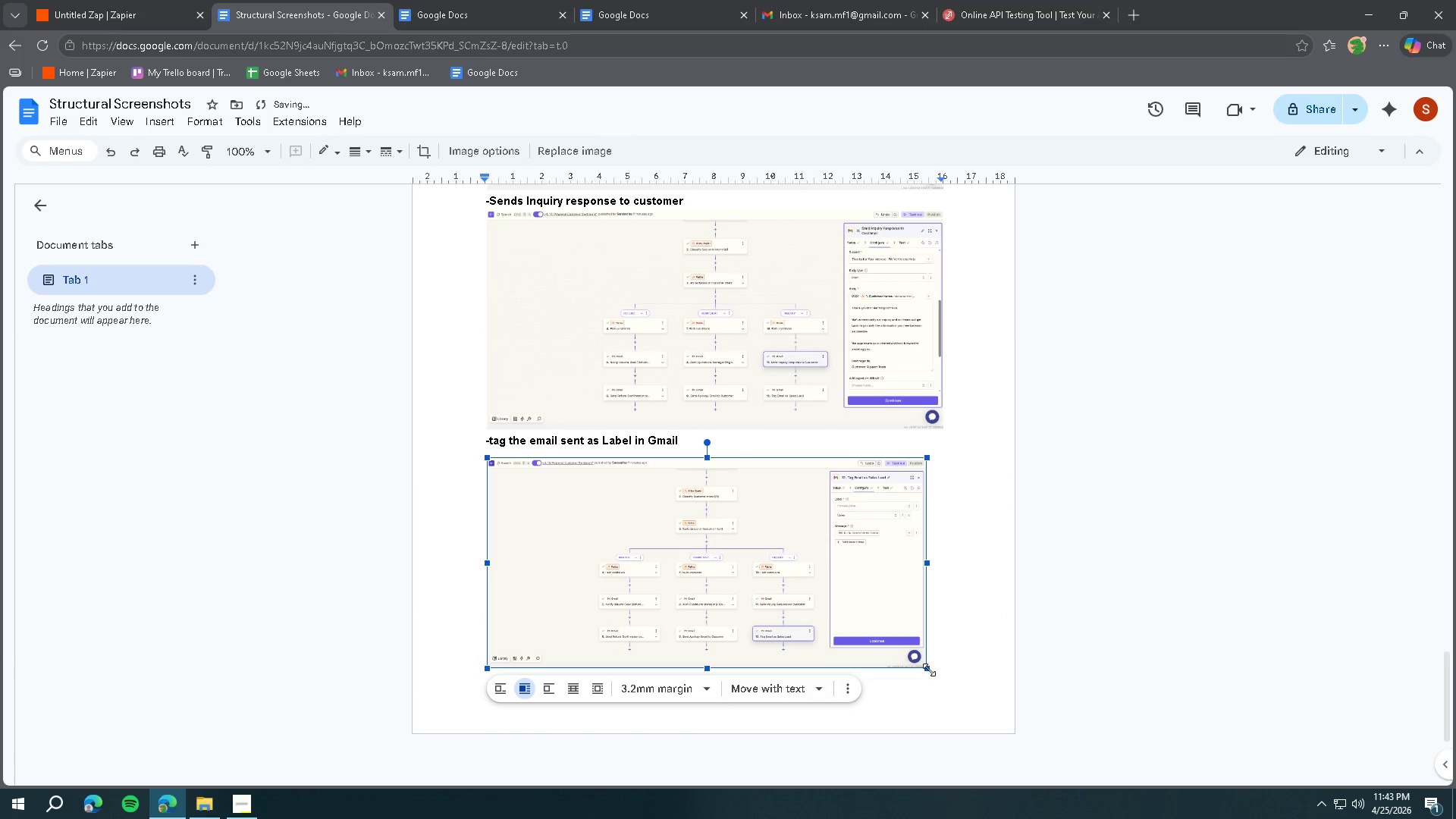 
left_click_drag(start_coordinate=[929, 672], to_coordinate=[939, 679])
 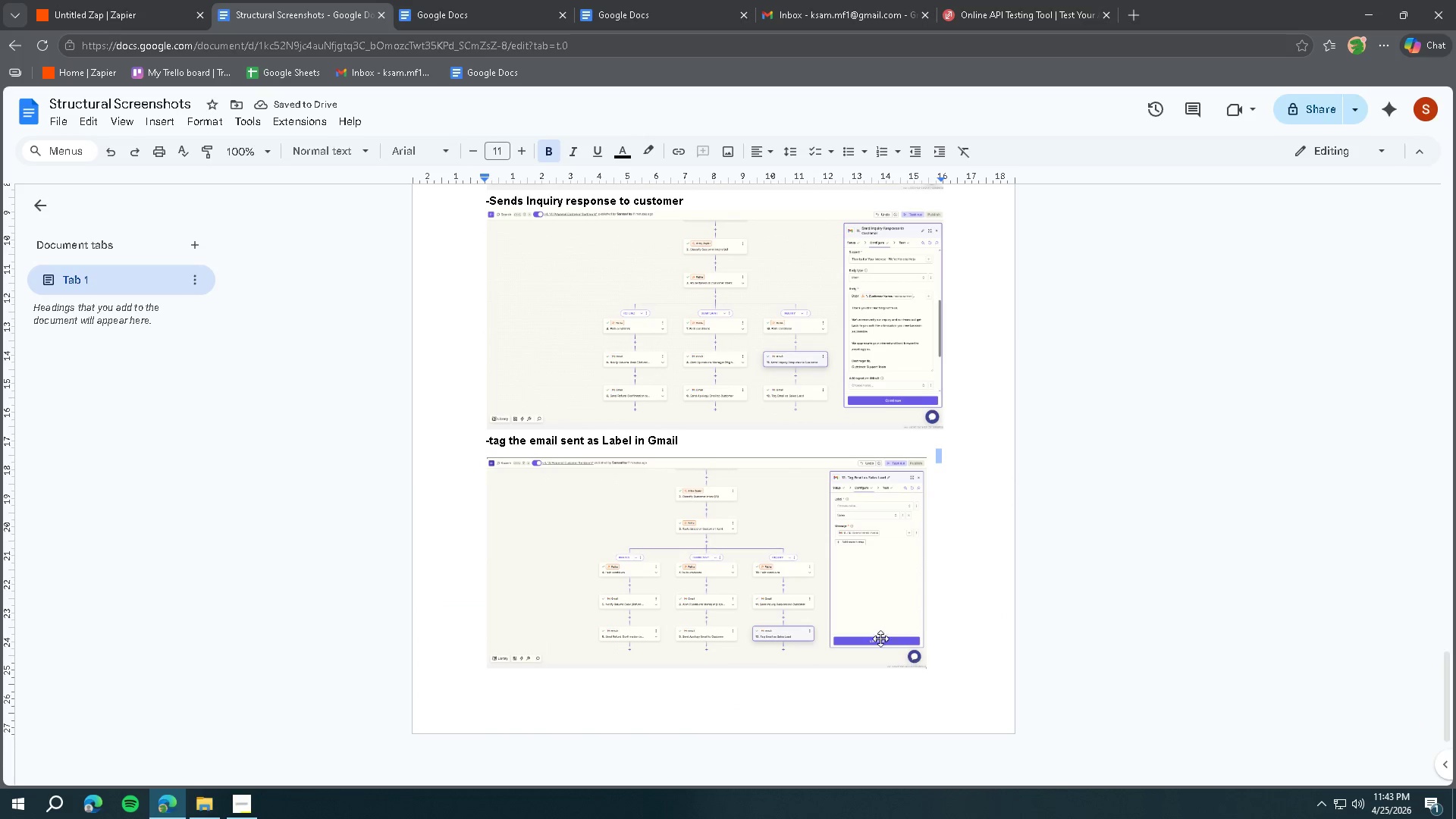 
left_click([877, 637])
 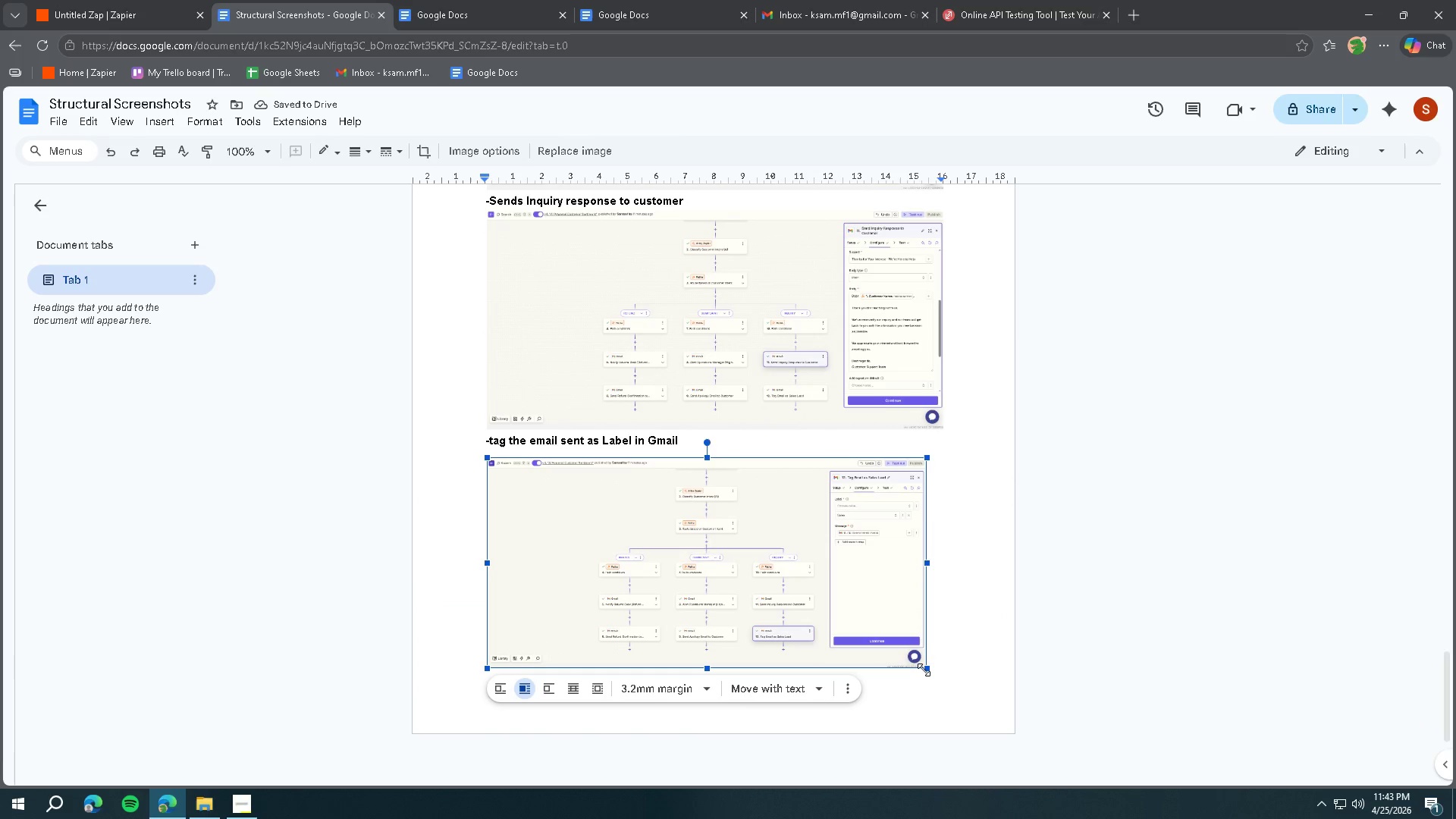 
left_click_drag(start_coordinate=[923, 670], to_coordinate=[931, 676])
 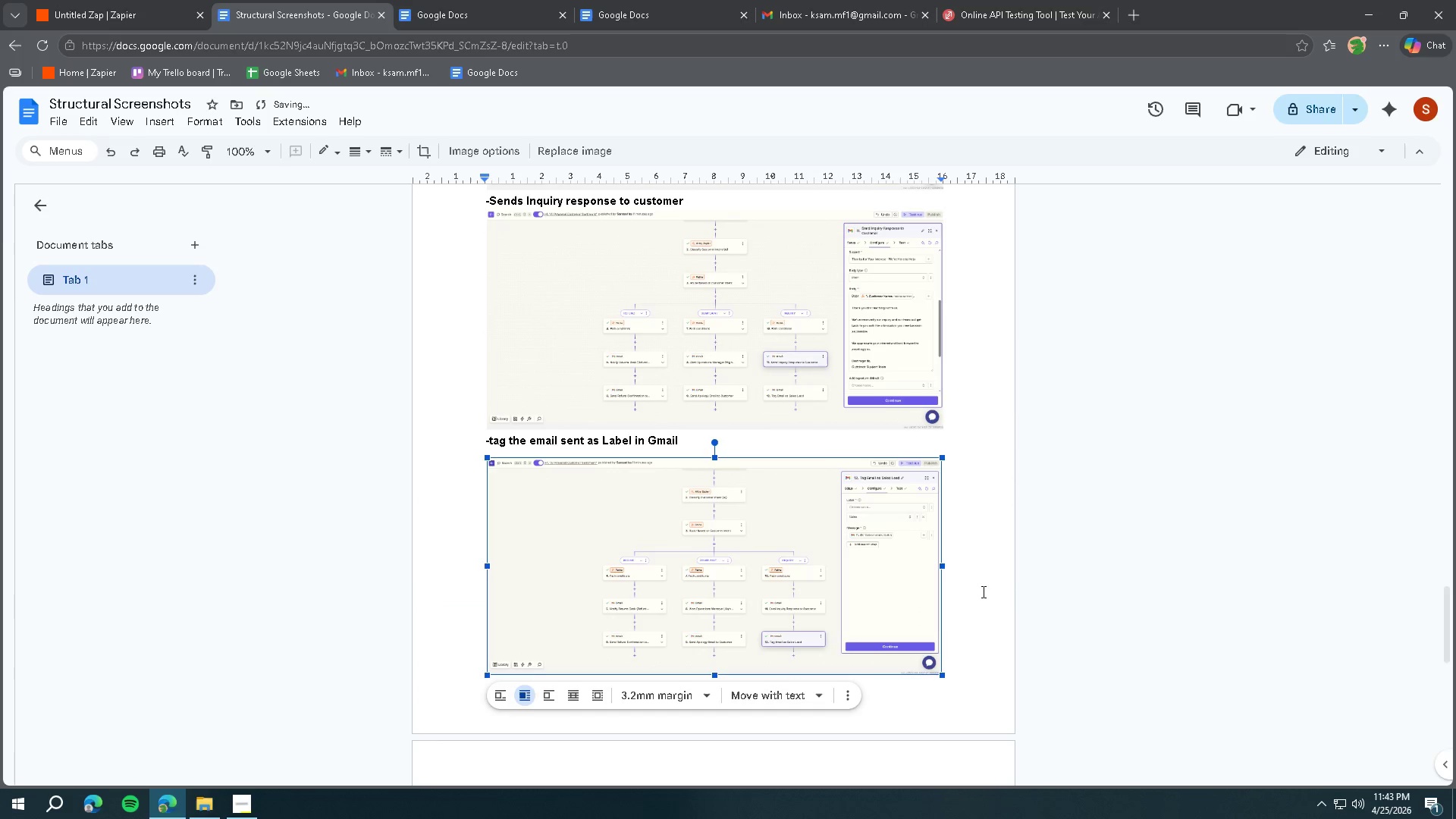 
left_click([1003, 587])
 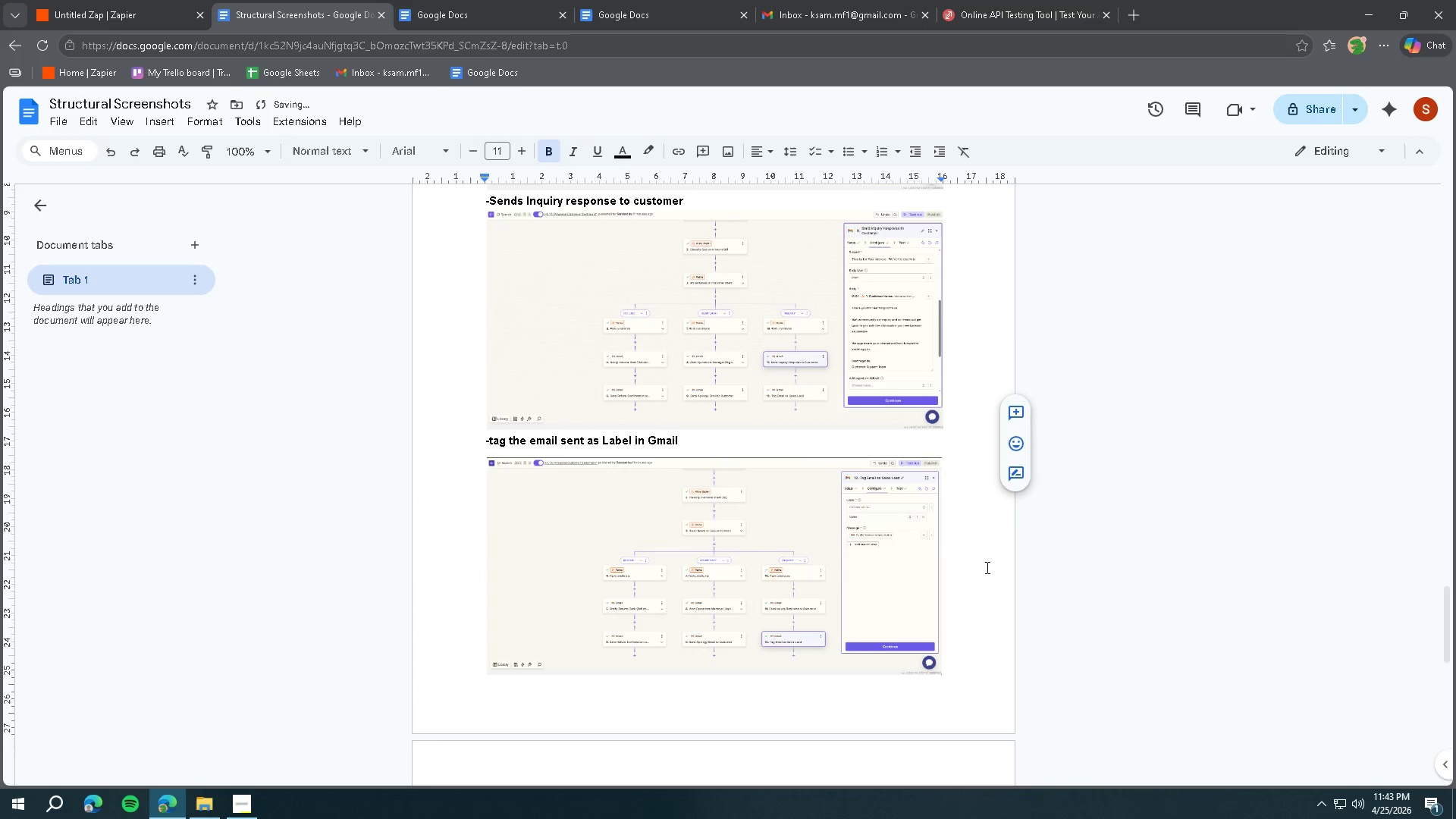 
scroll: coordinate [990, 566], scroll_direction: up, amount: 10.0
 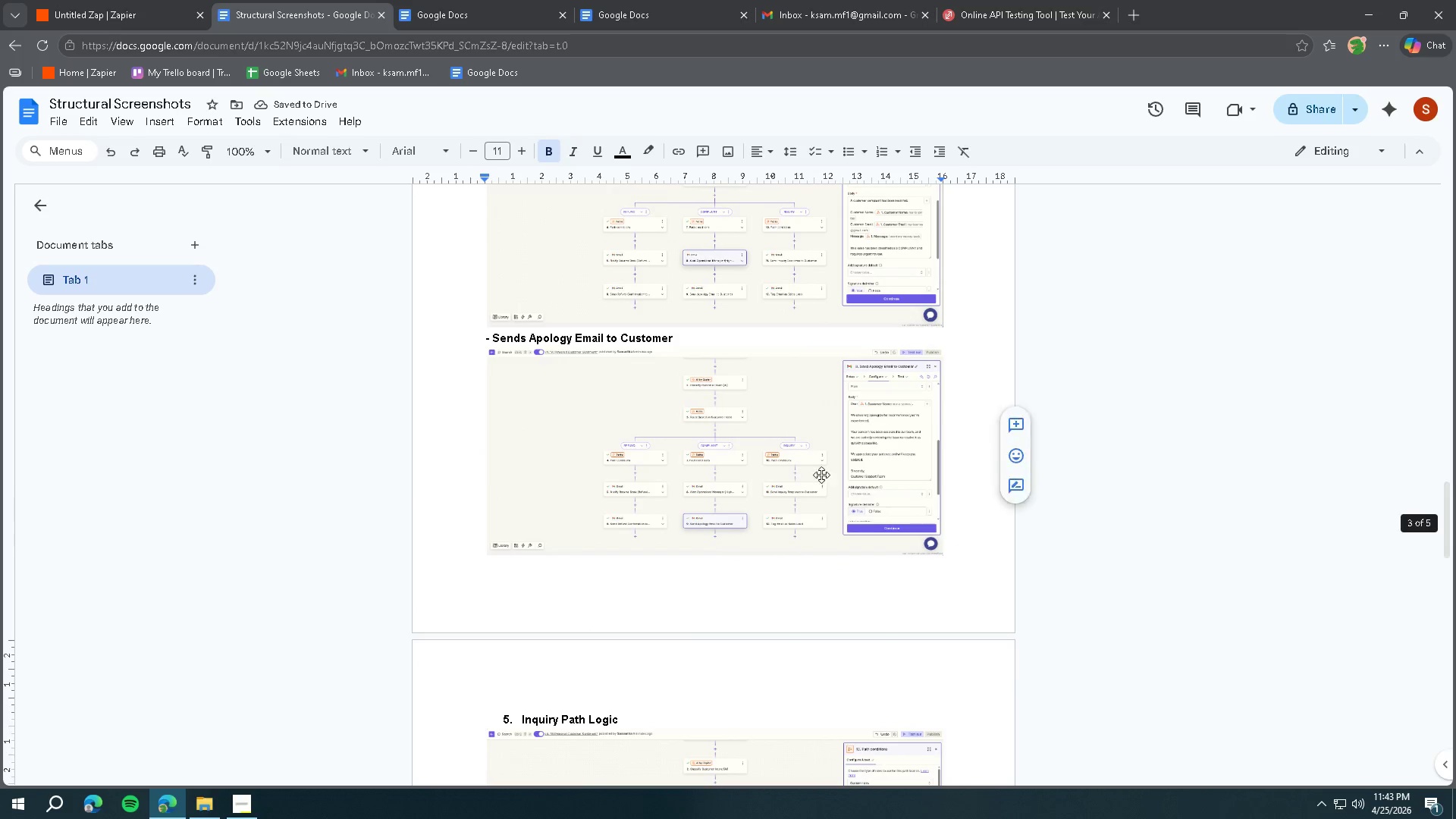 
left_click([814, 469])
 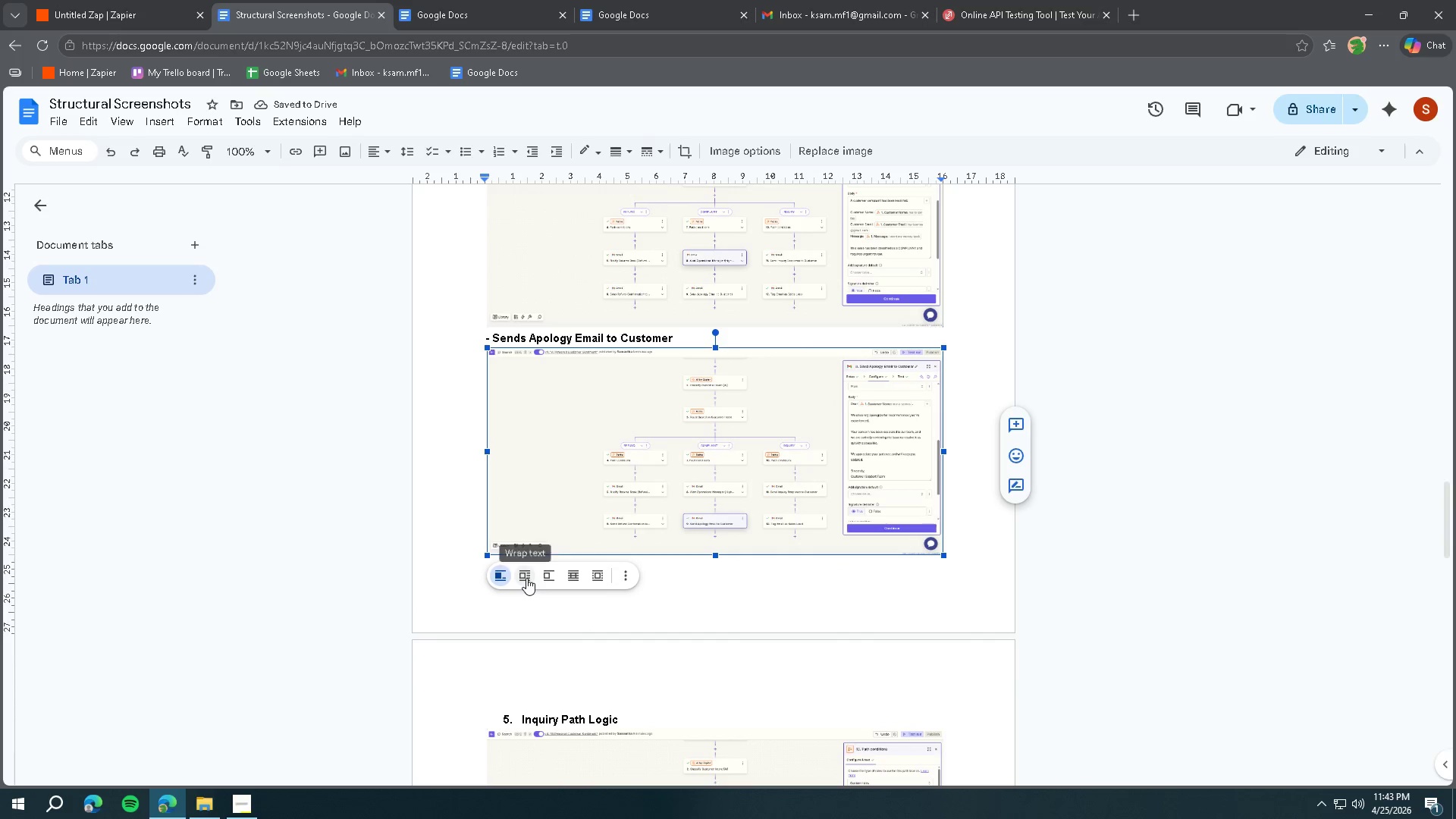 
left_click([526, 578])
 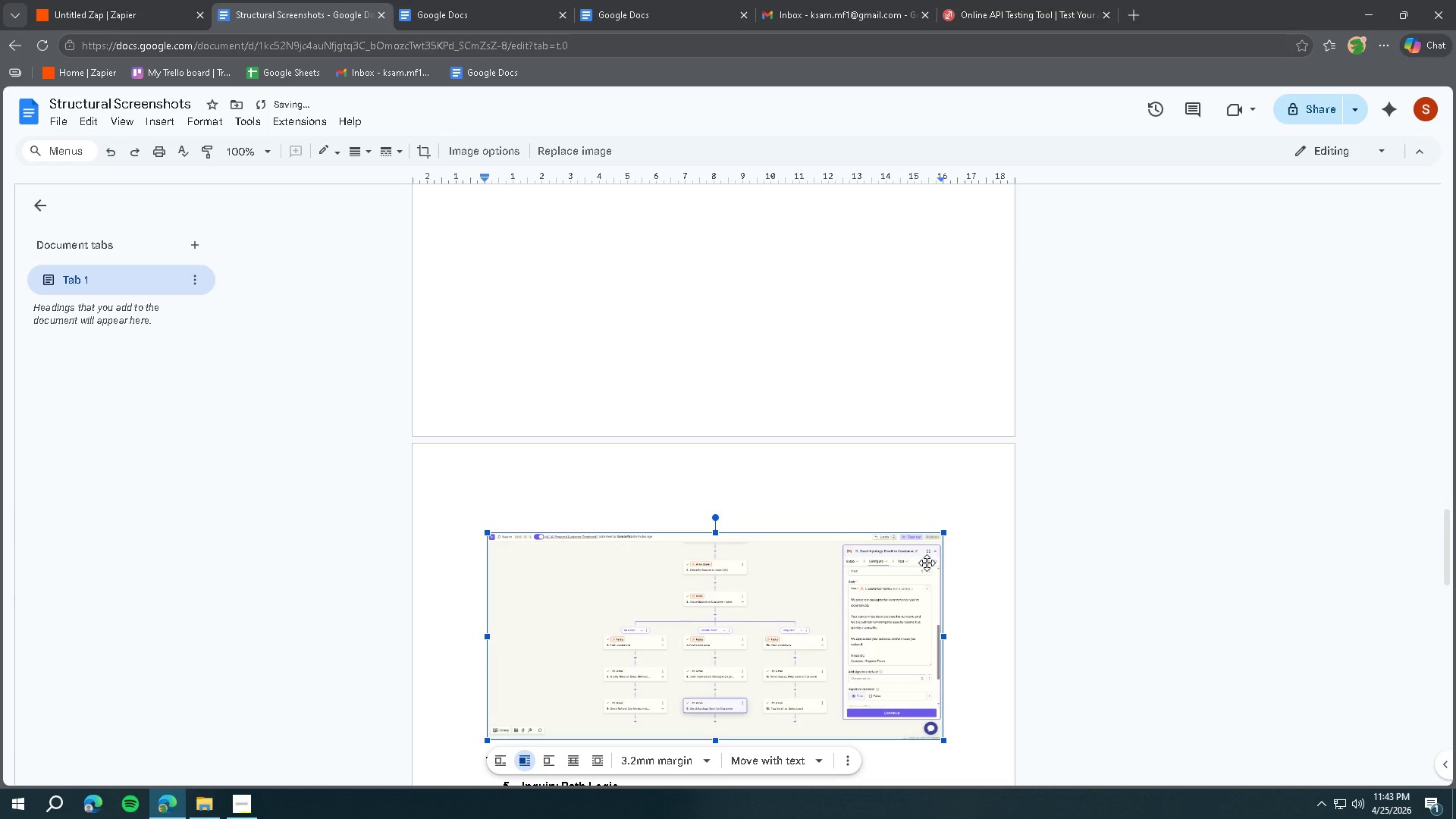 
scroll: coordinate [926, 557], scroll_direction: up, amount: 4.0
 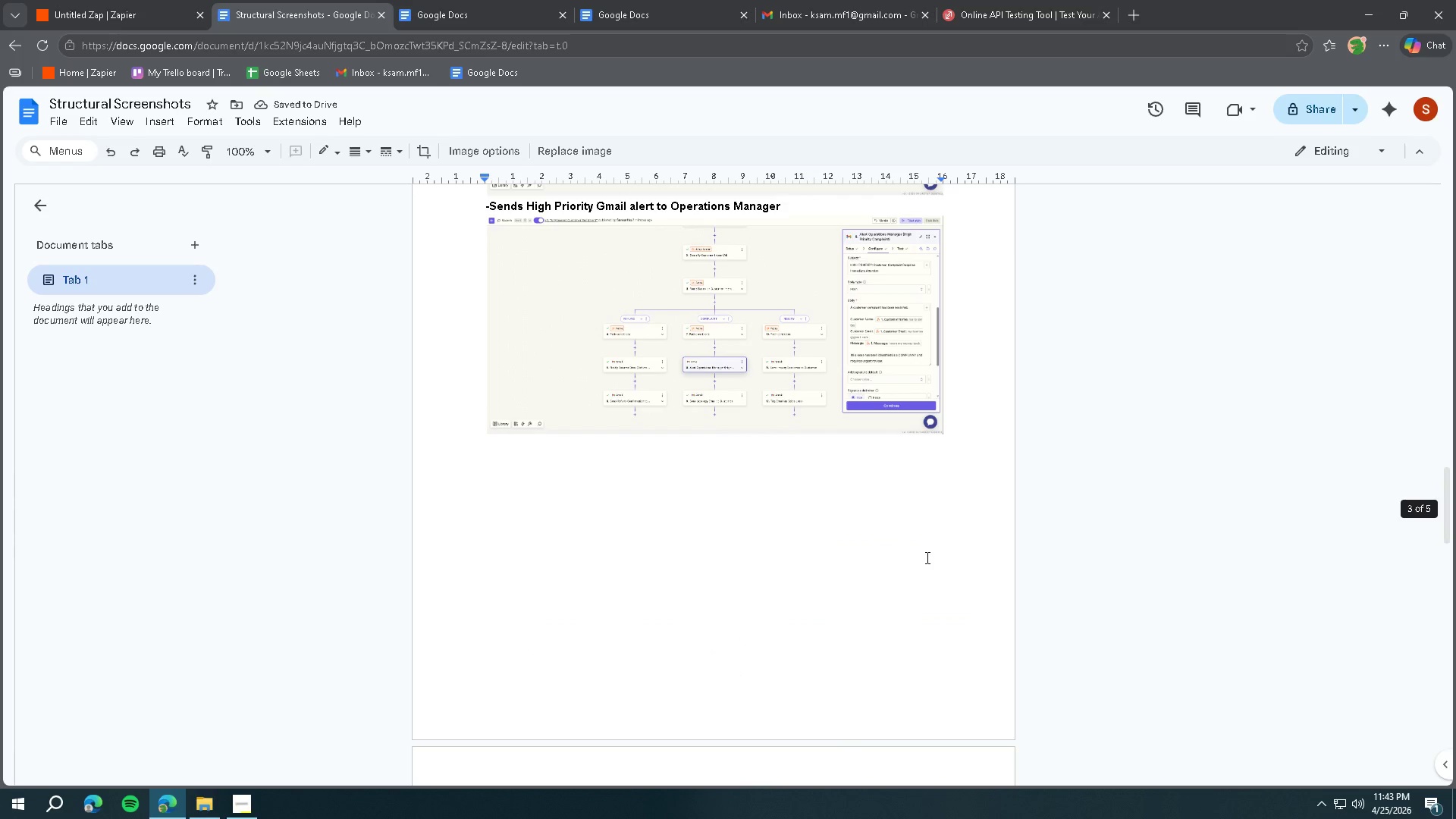 
scroll: coordinate [925, 557], scroll_direction: down, amount: 6.0
 